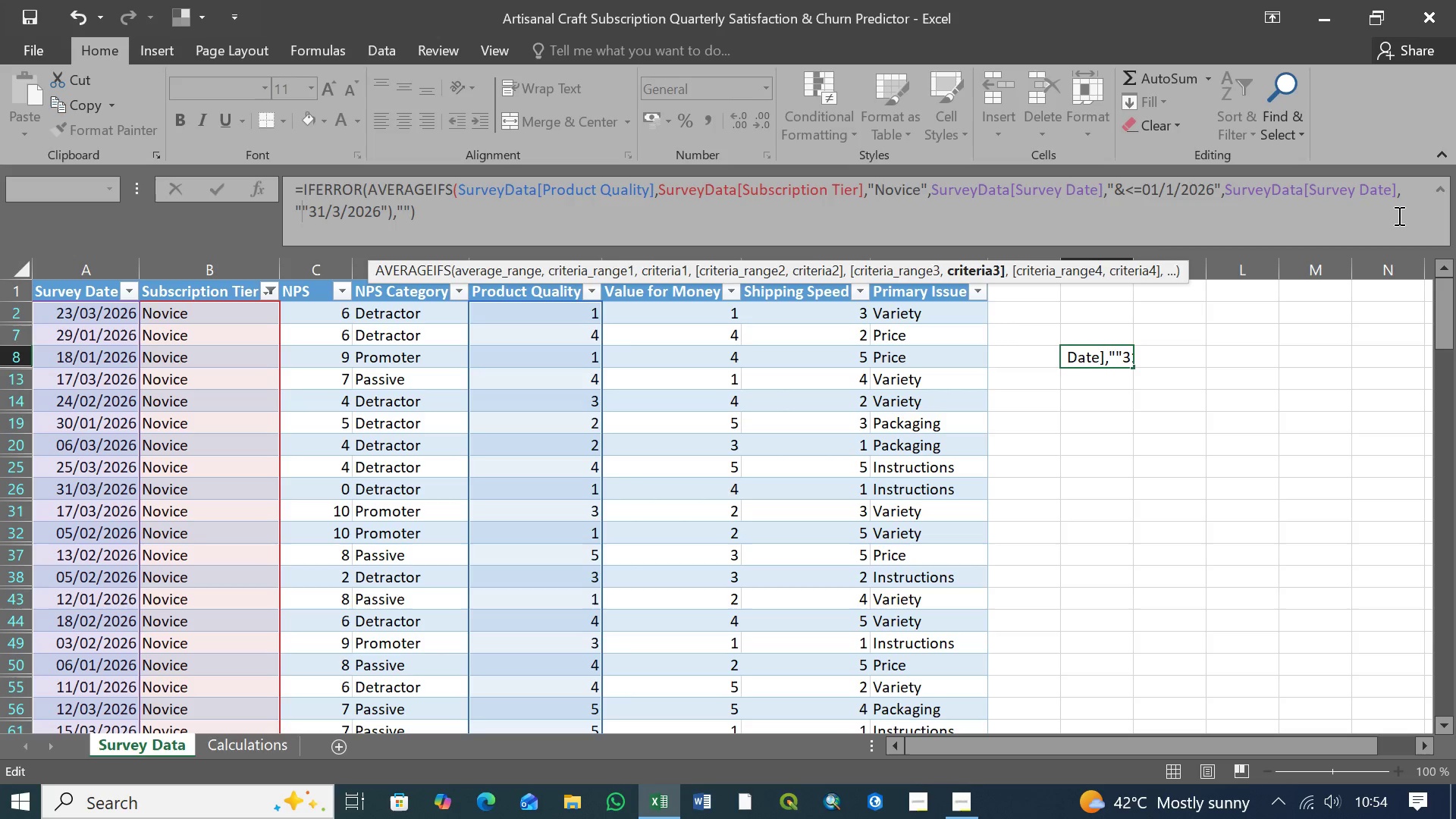 
hold_key(key=ShiftLeft, duration=1.5)
 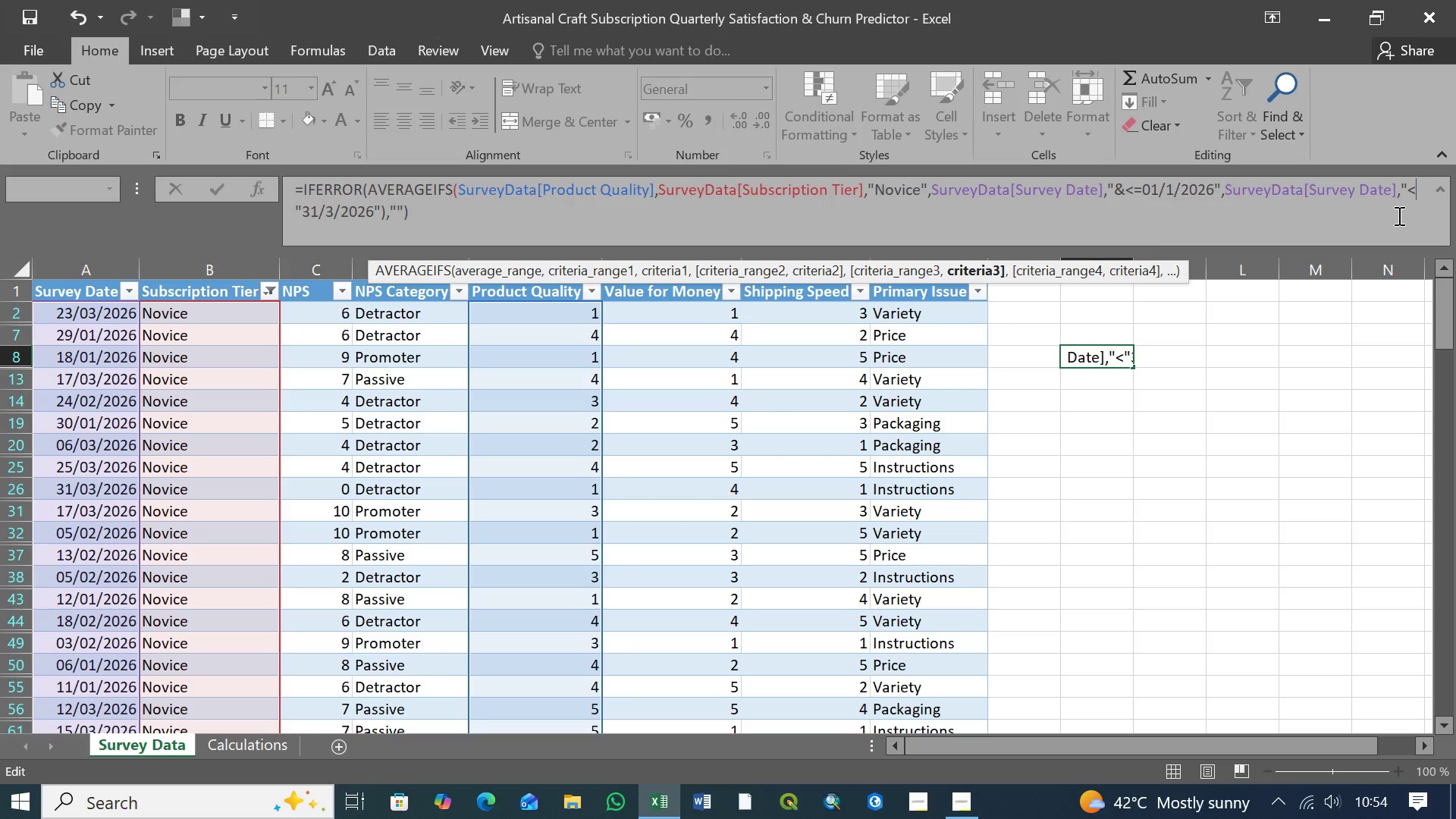 
key(Shift+Comma)
 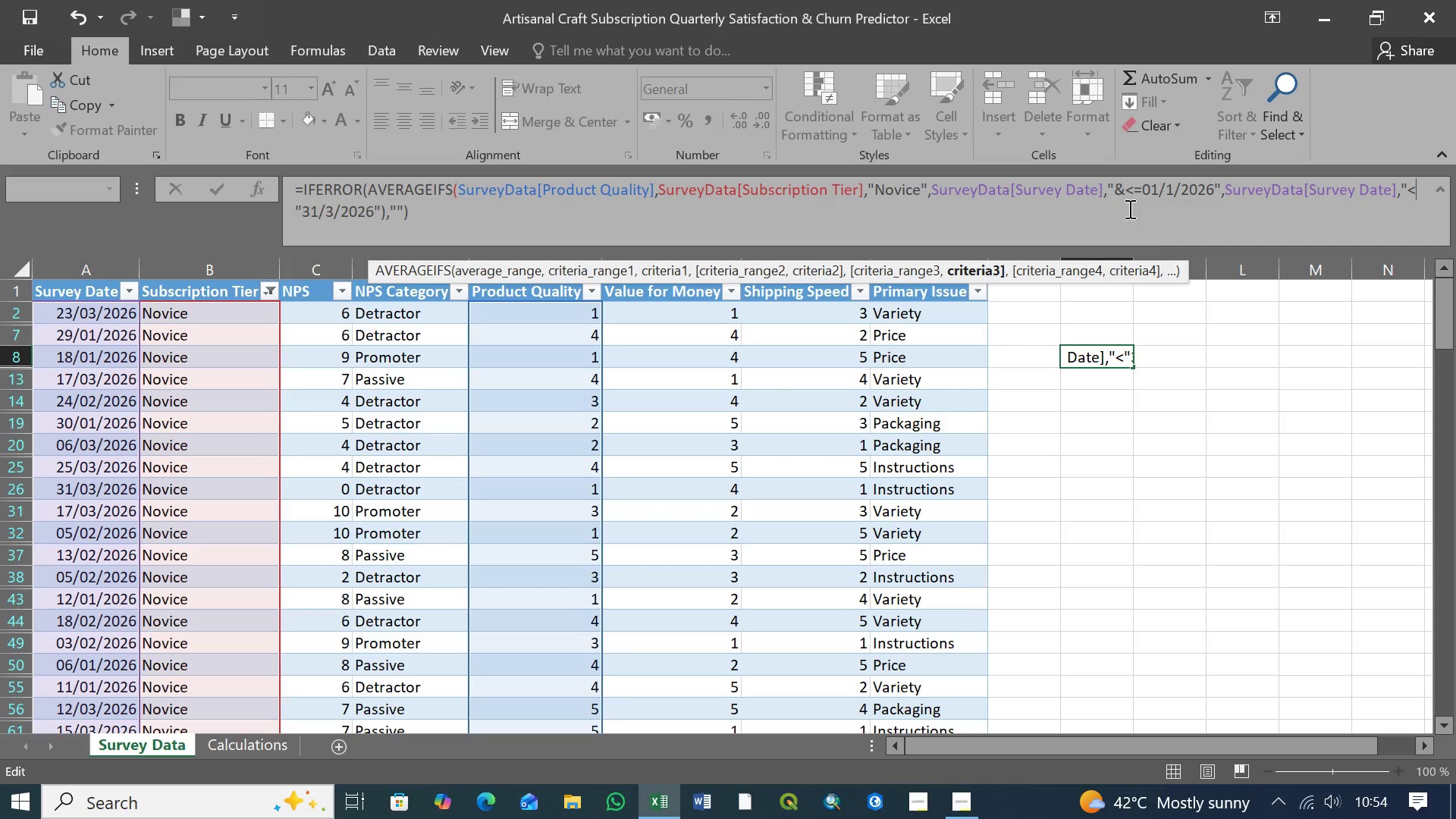 
wait(16.75)
 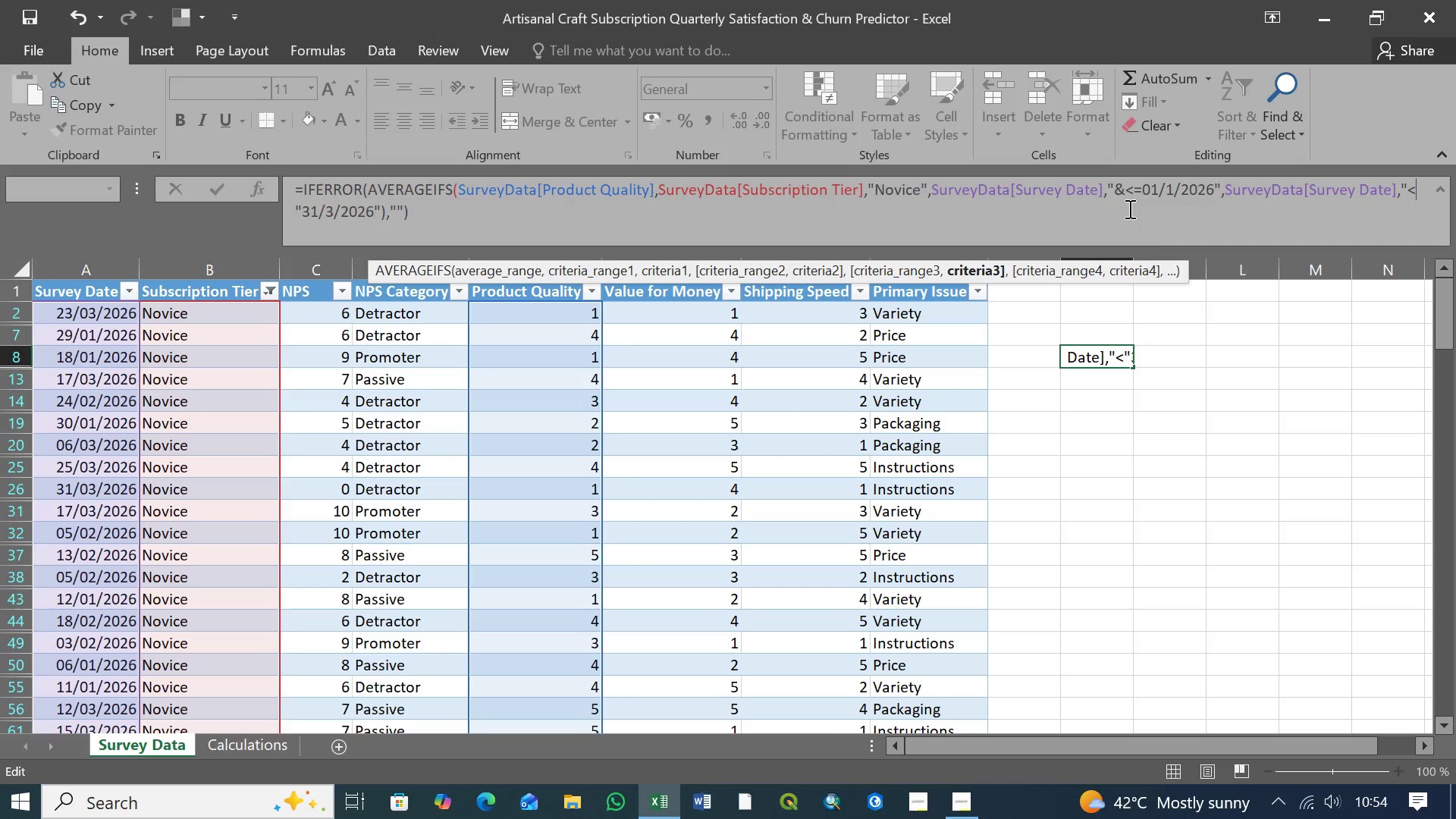 
left_click([1131, 190])
 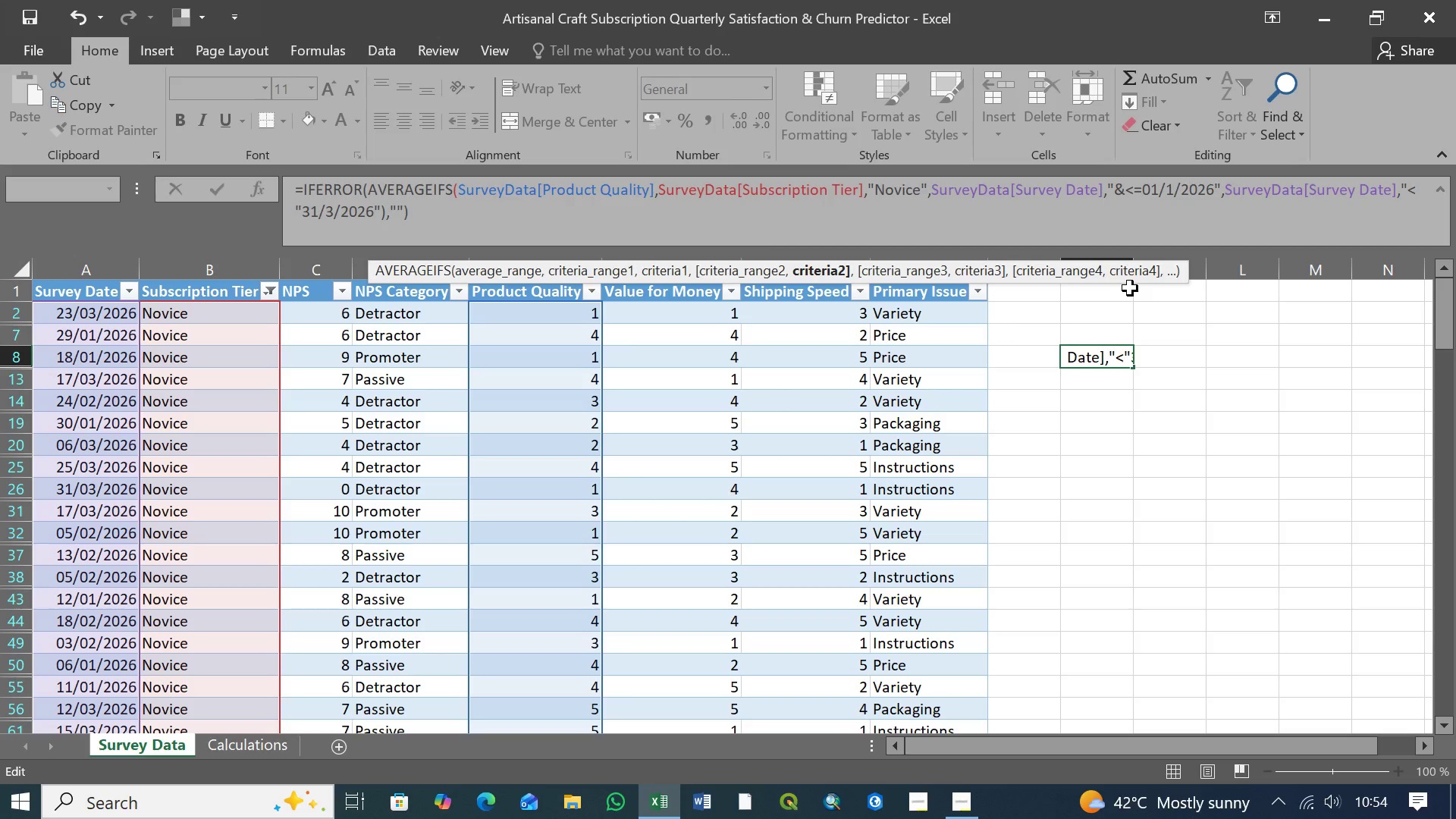 
key(Backspace)
 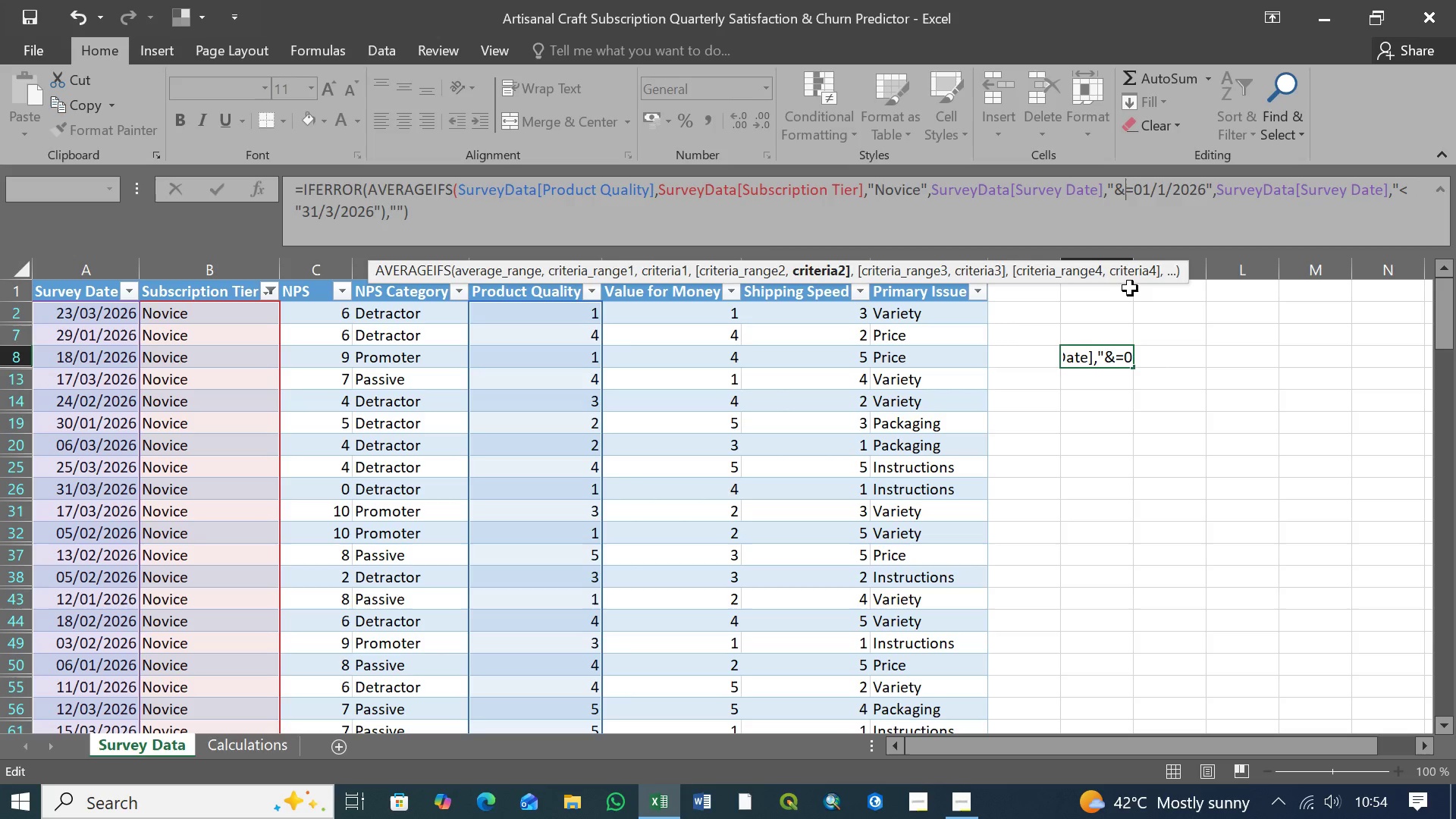 
hold_key(key=ShiftLeft, duration=1.5)
 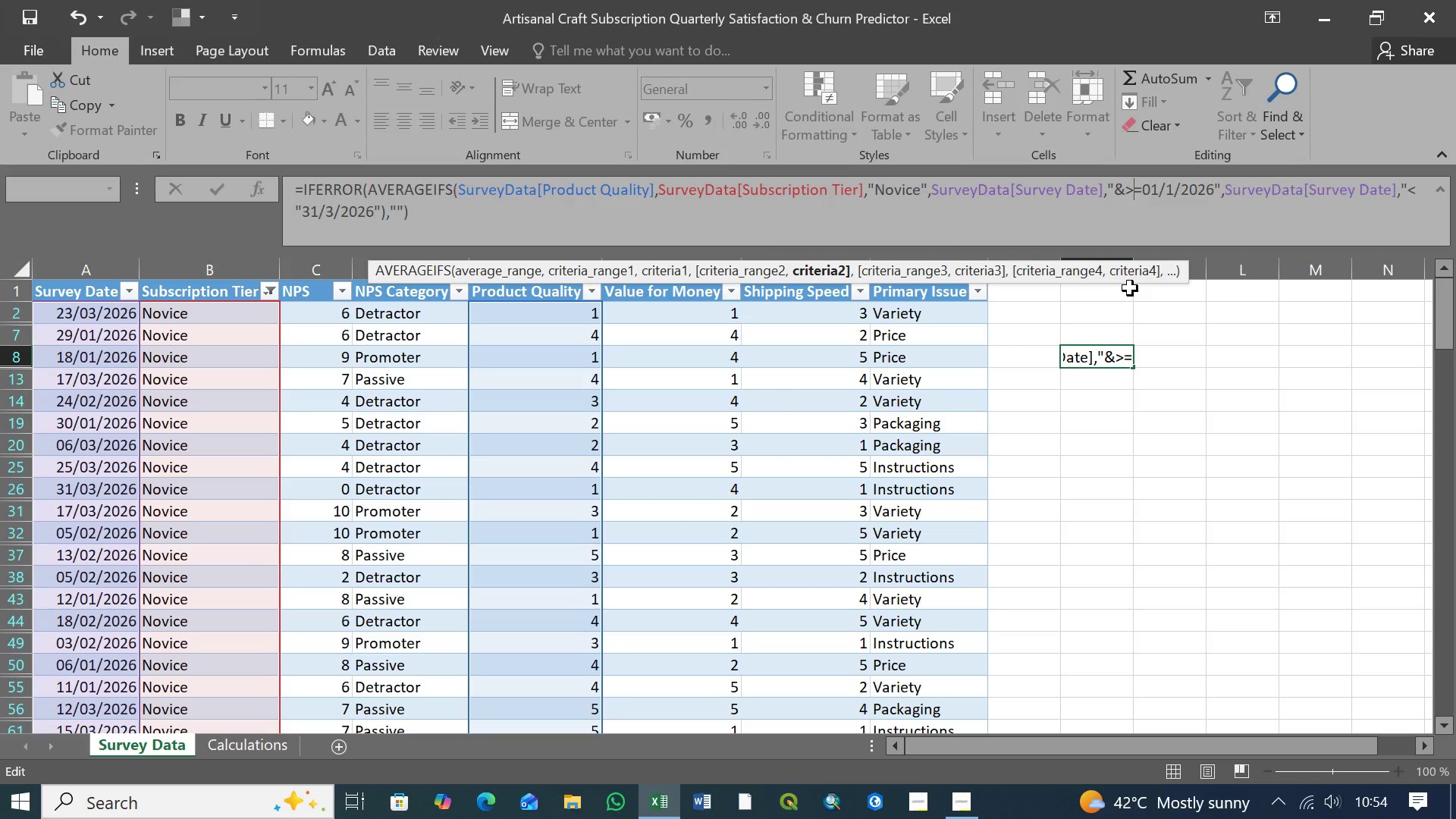 
key(Shift+Period)
 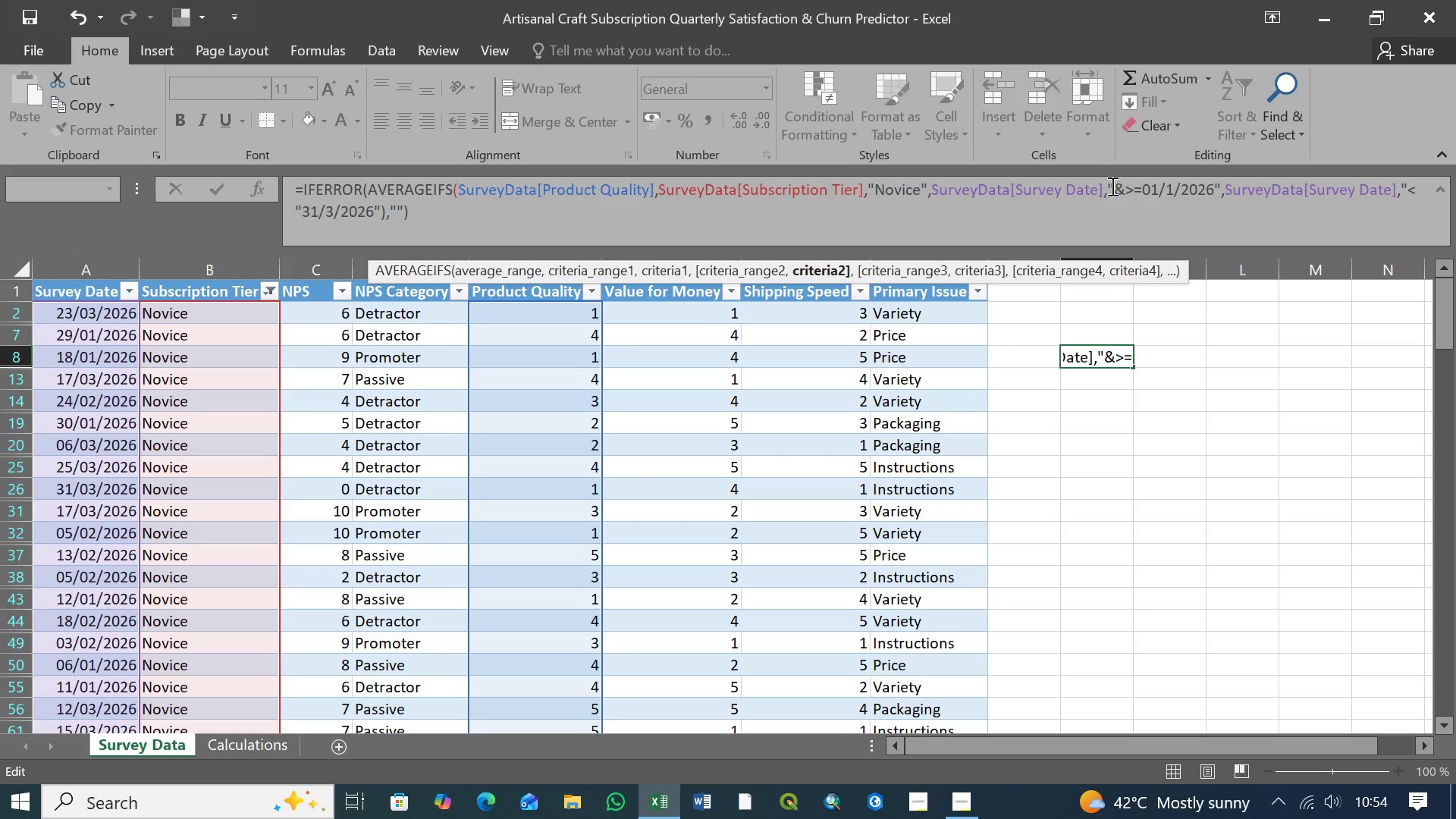 
left_click([1125, 191])
 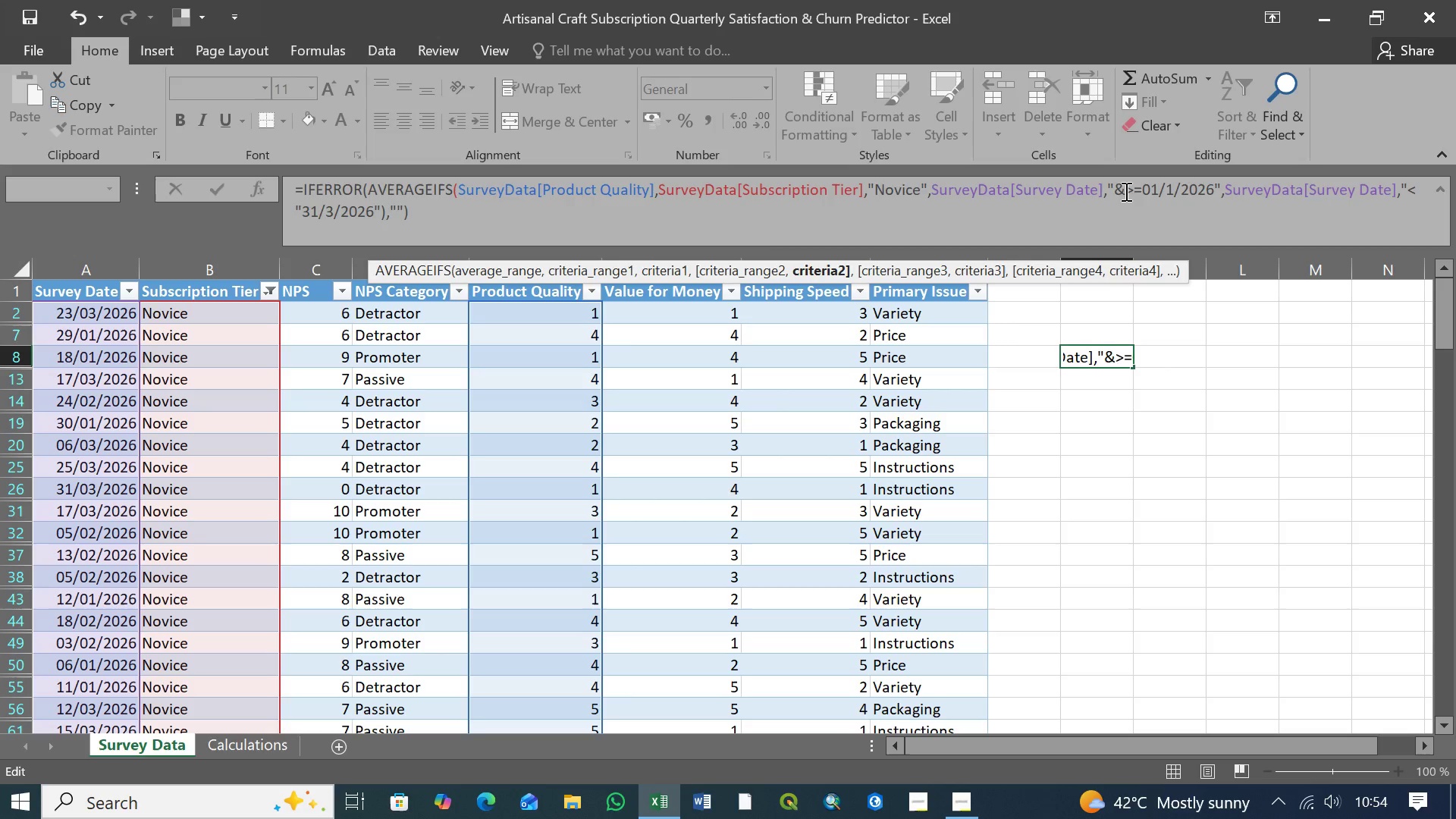 
key(Backspace)
 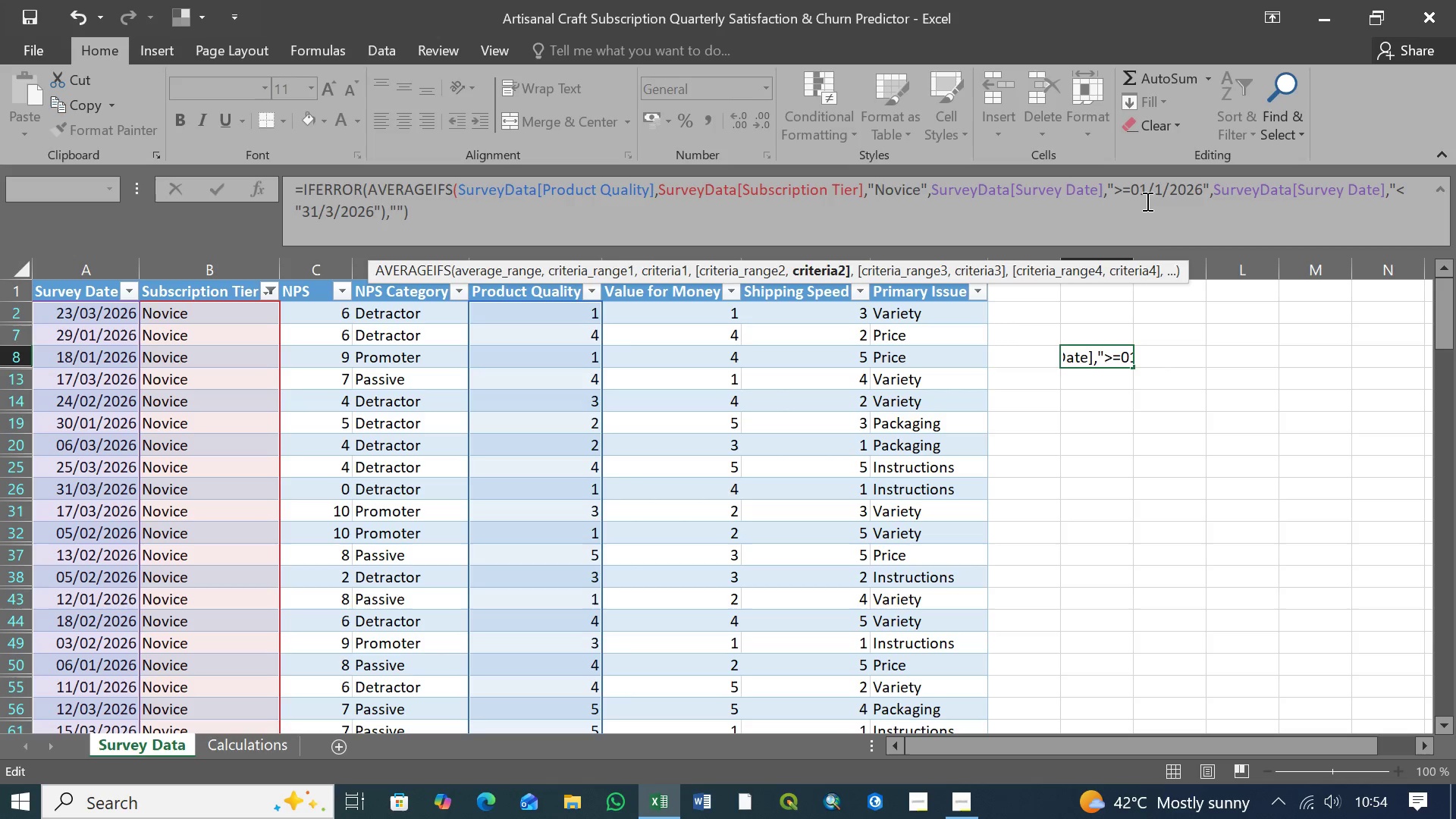 
wait(20.38)
 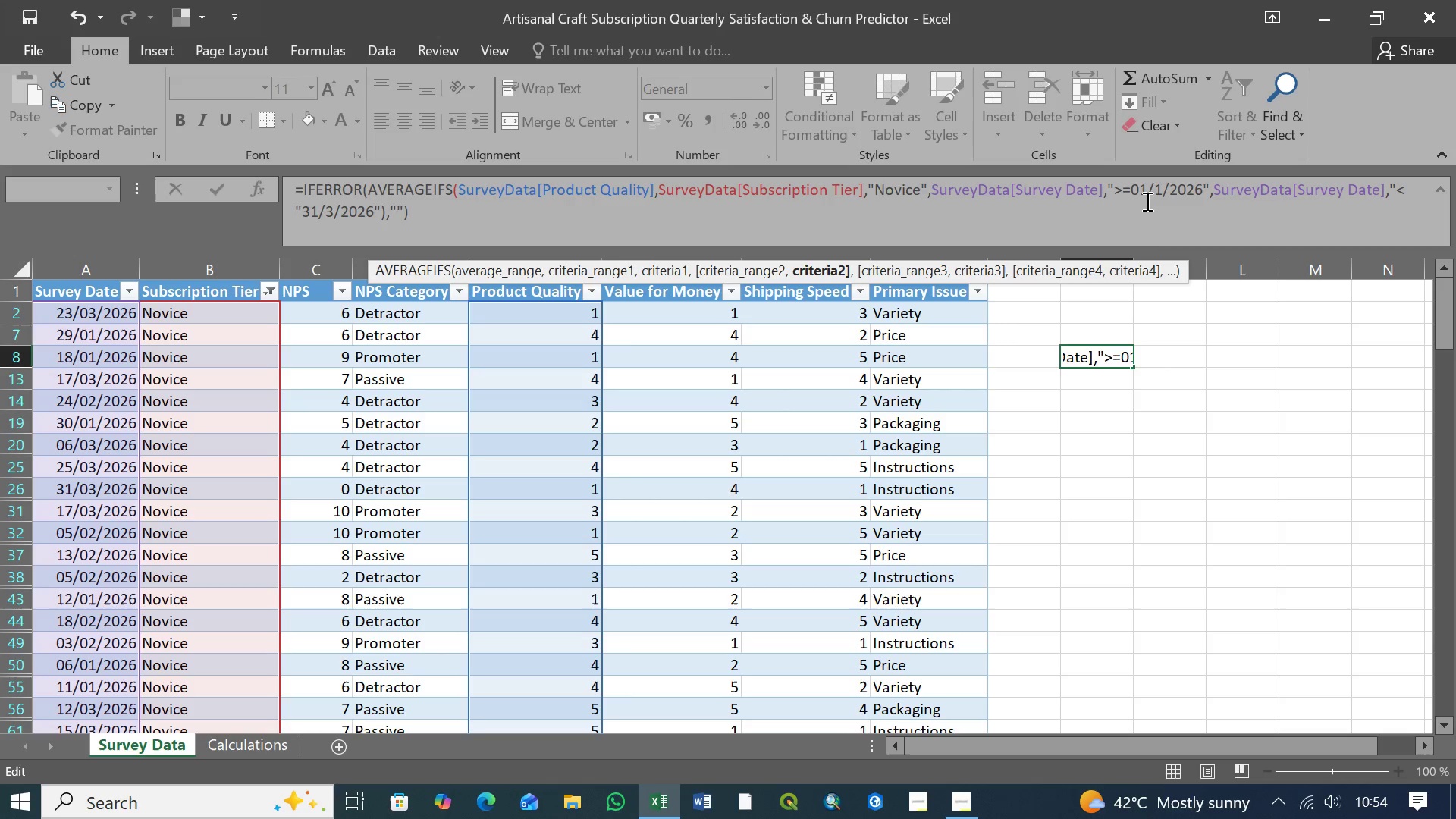 
left_click([437, 206])
 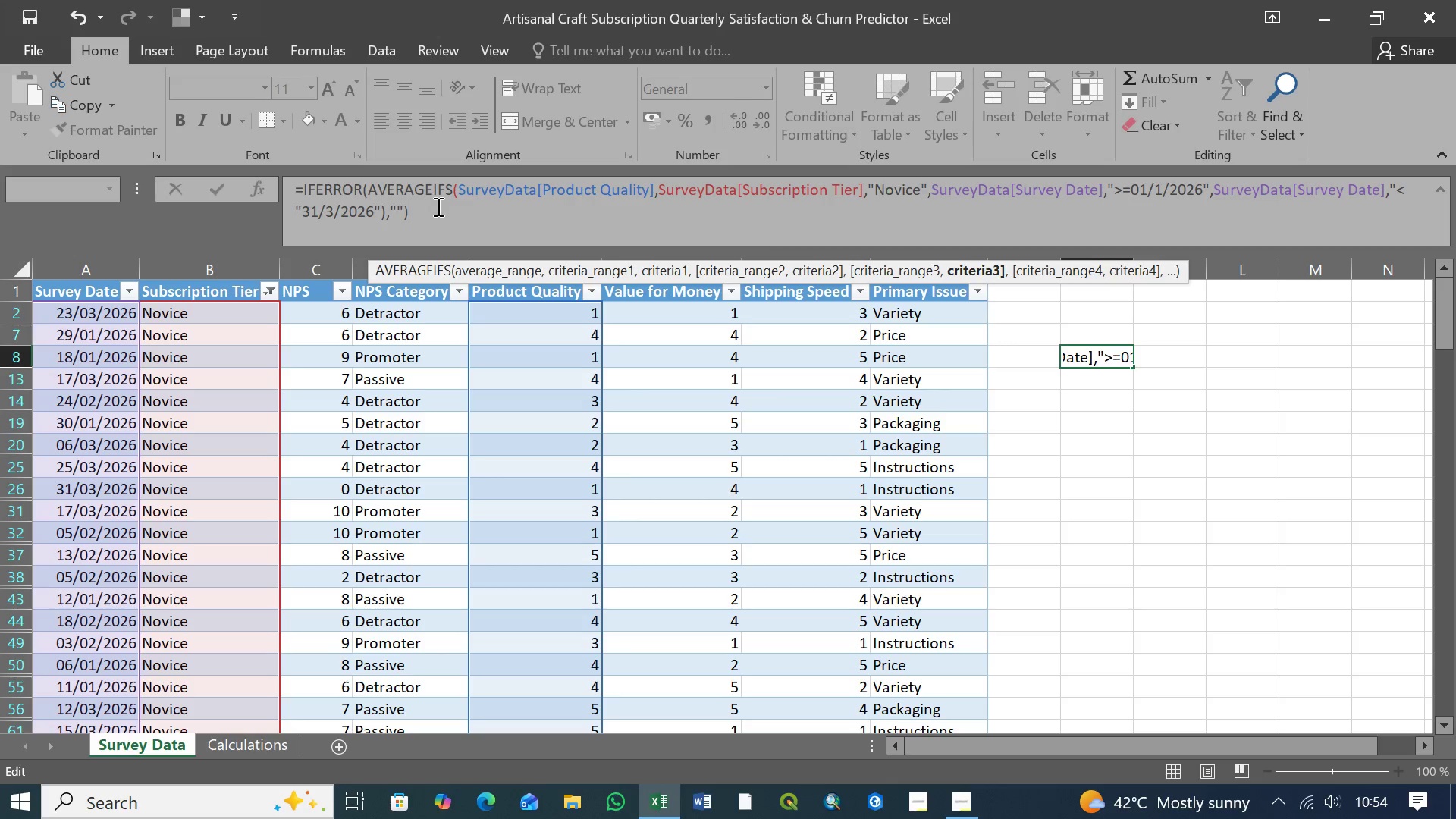 
key(Enter)
 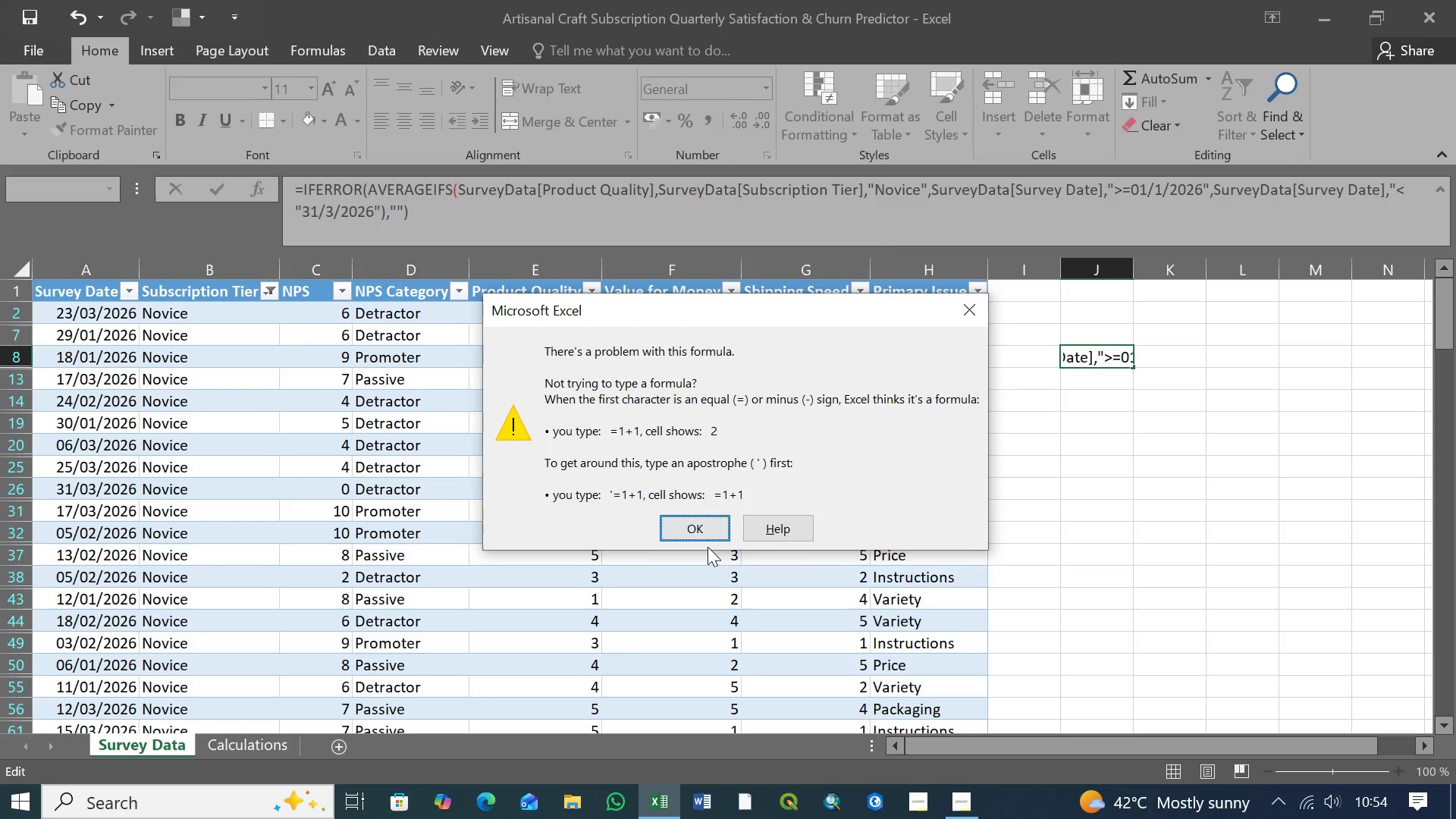 
left_click([714, 530])
 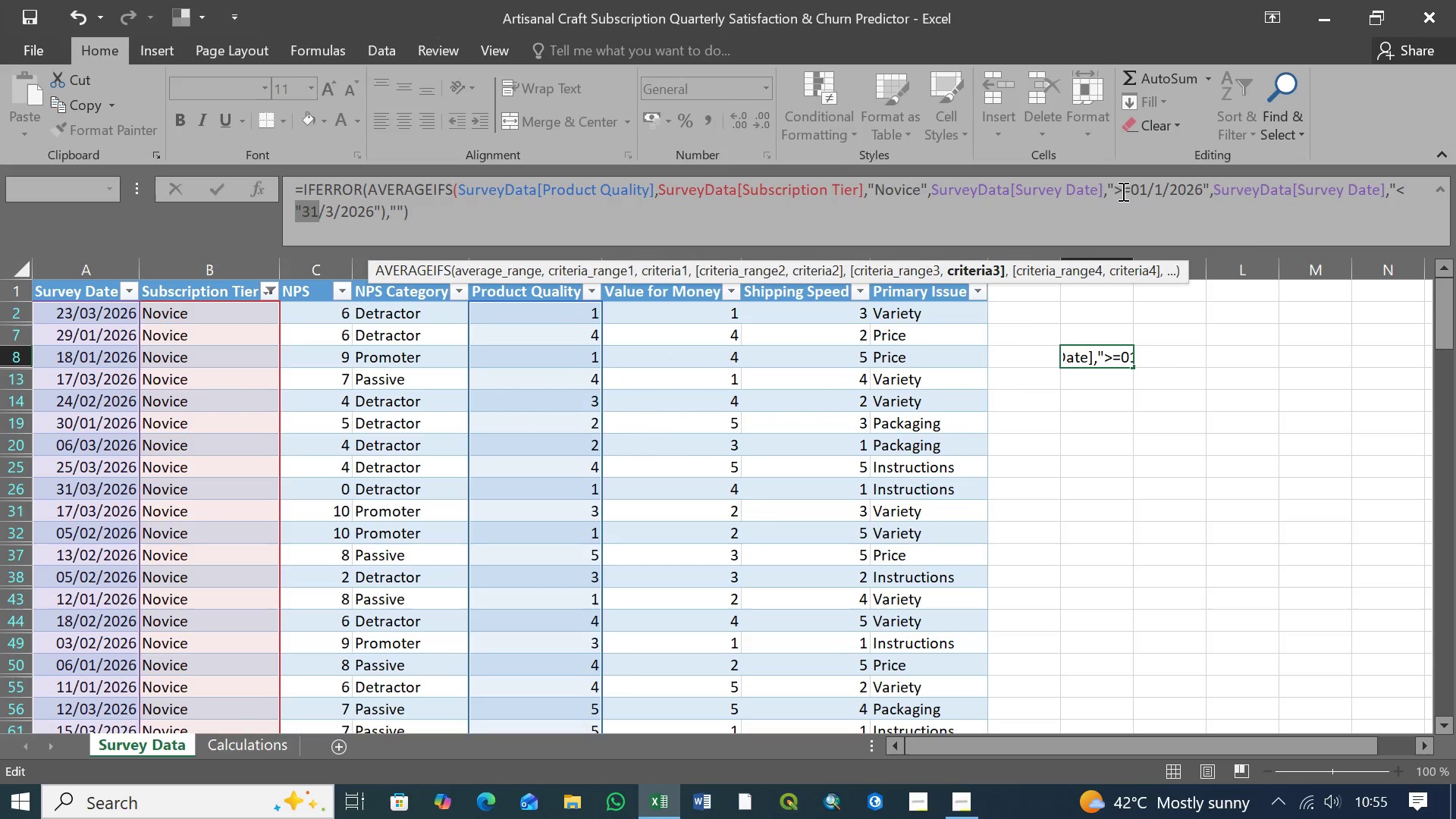 
left_click([1116, 190])
 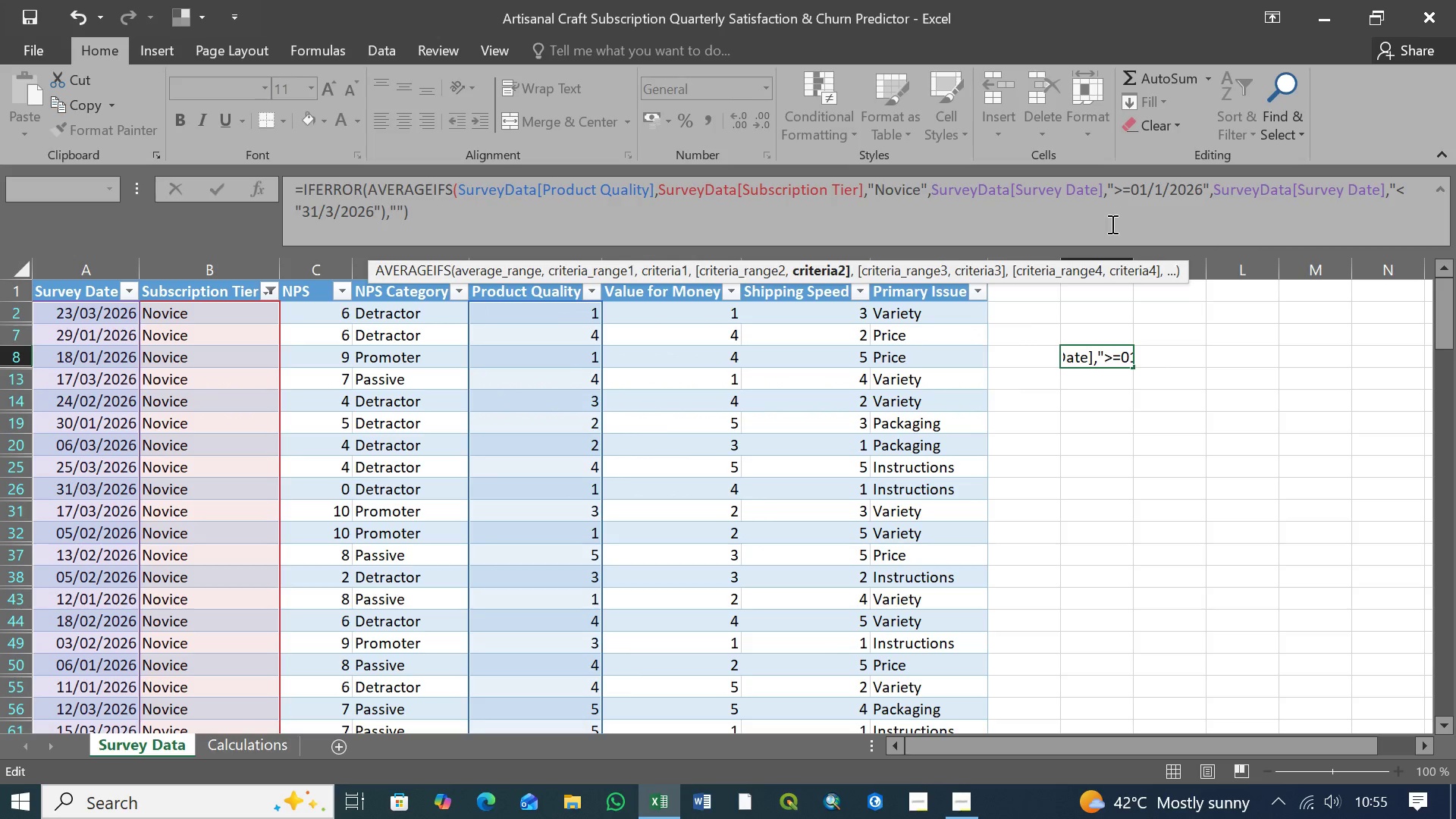 
key(Shift+7)
 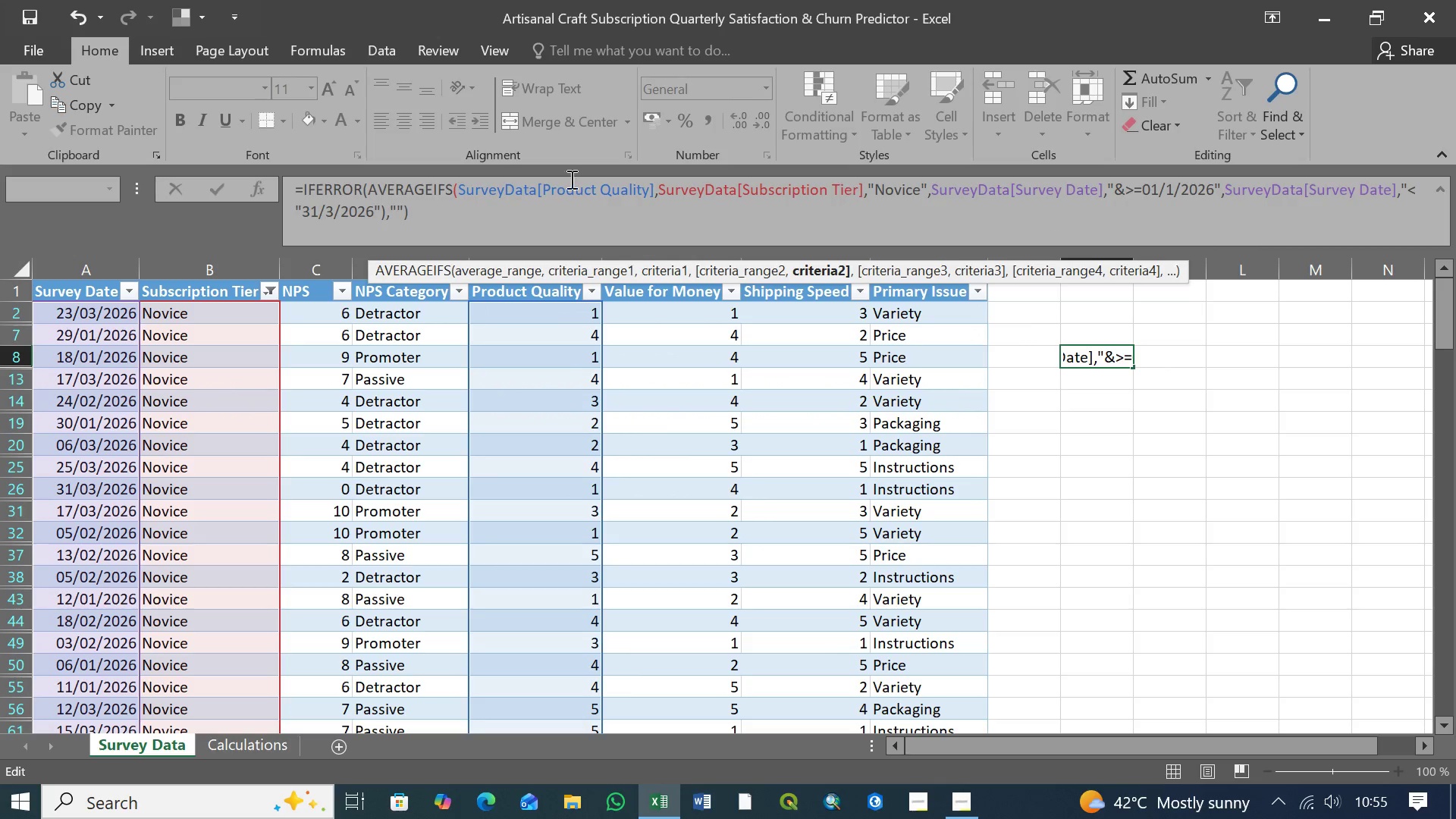 
wait(8.03)
 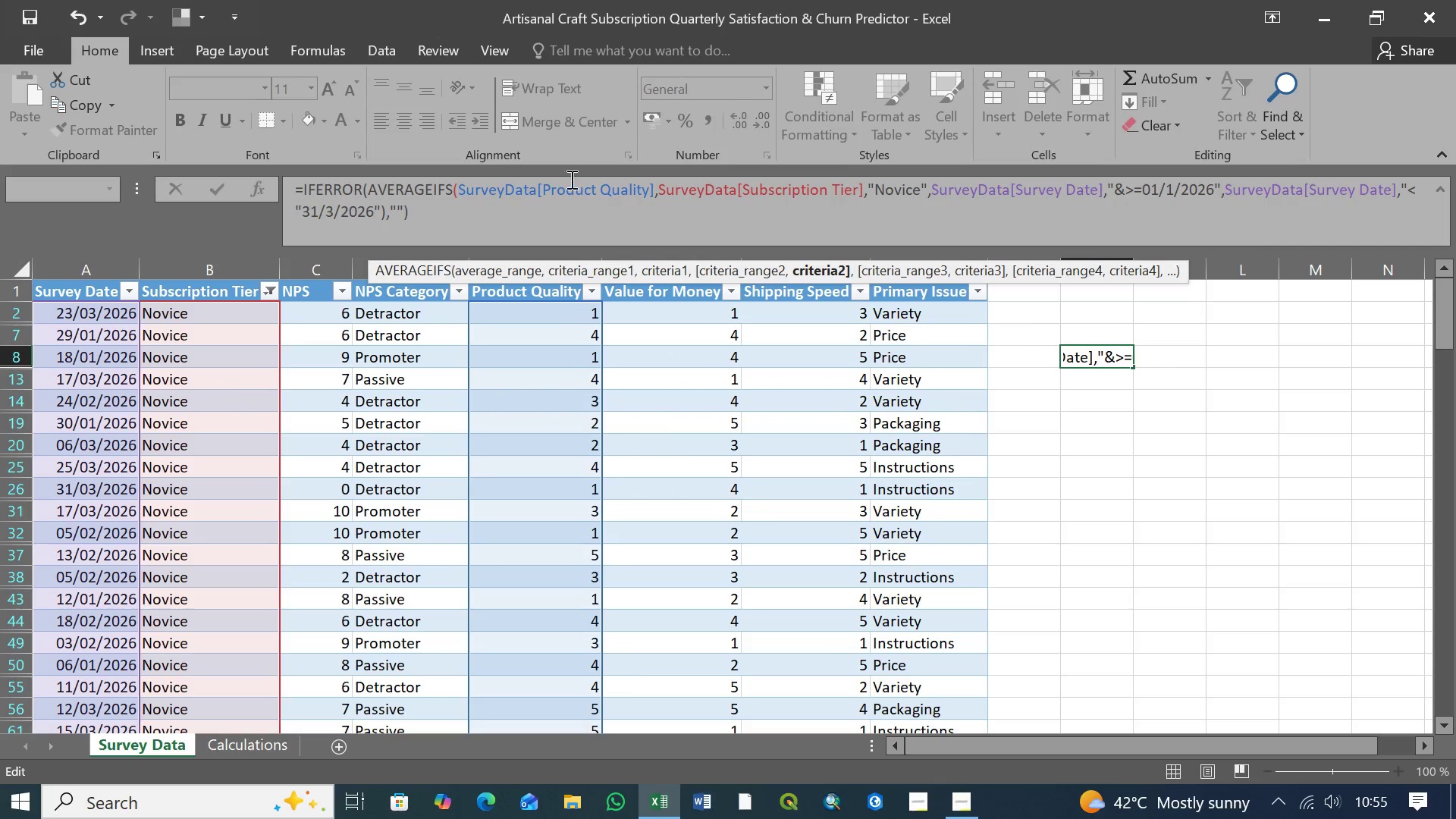 
left_click([1409, 190])
 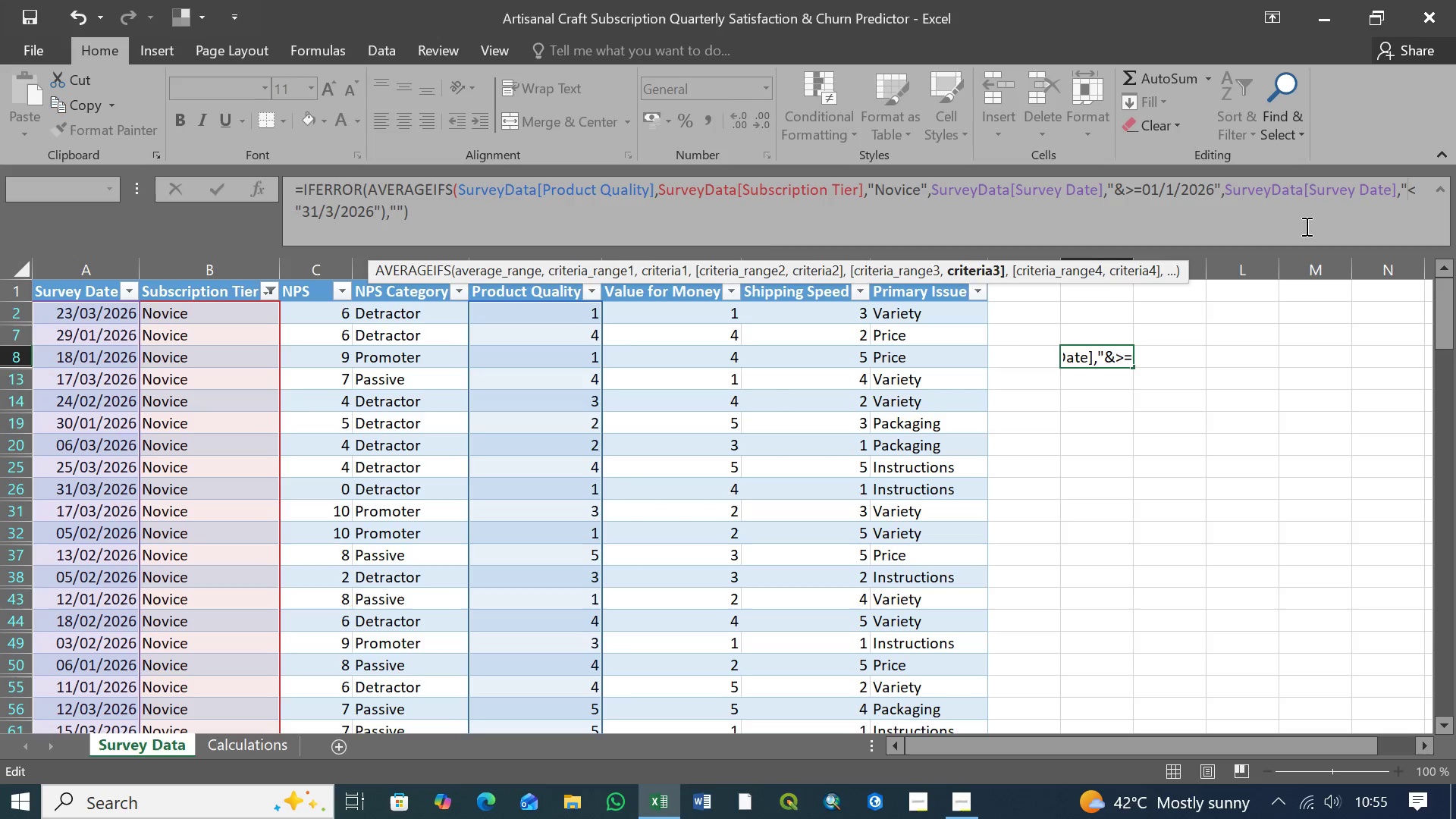 
hold_key(key=ShiftLeft, duration=1.5)
 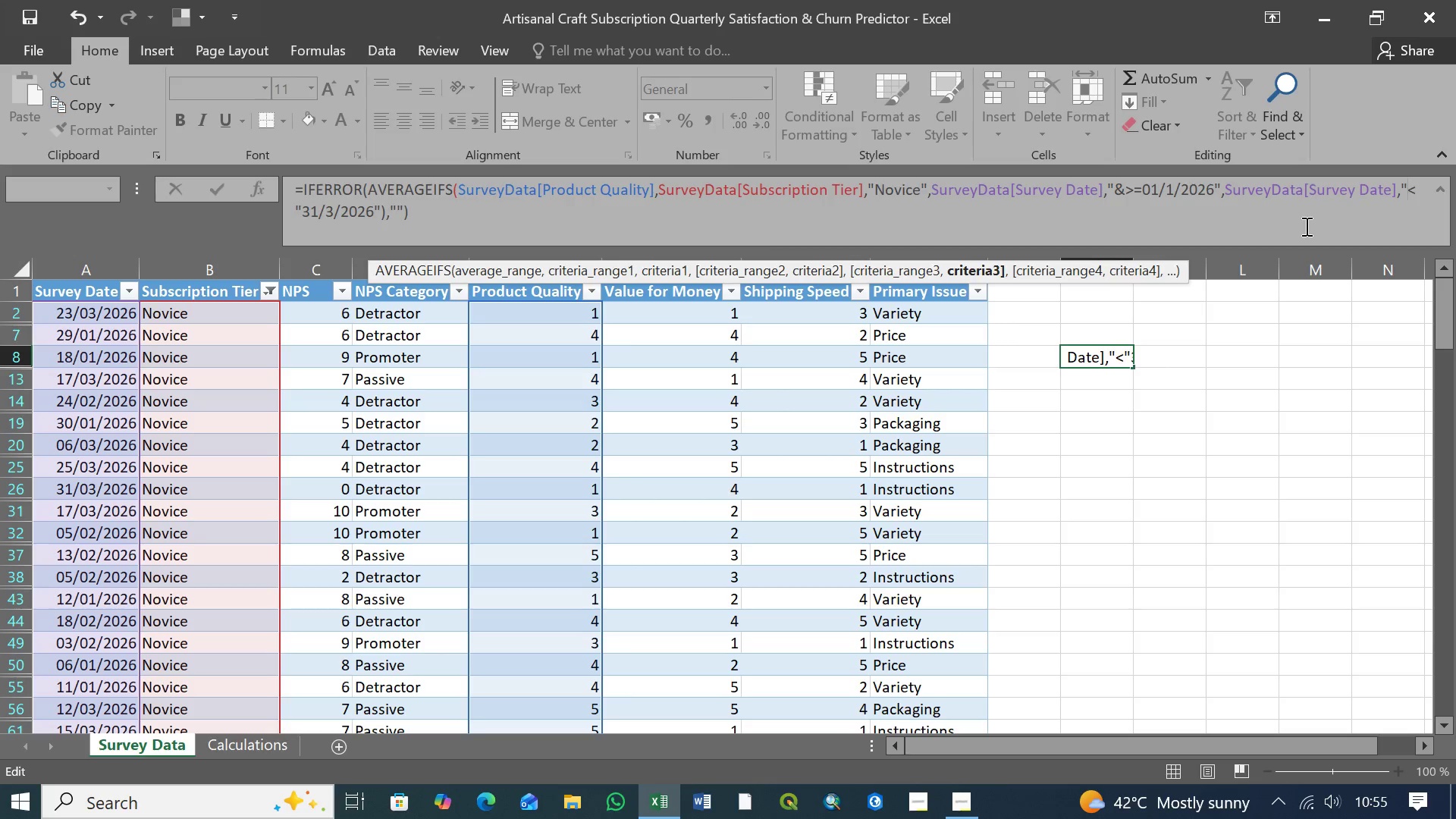 
hold_key(key=ShiftLeft, duration=1.51)
 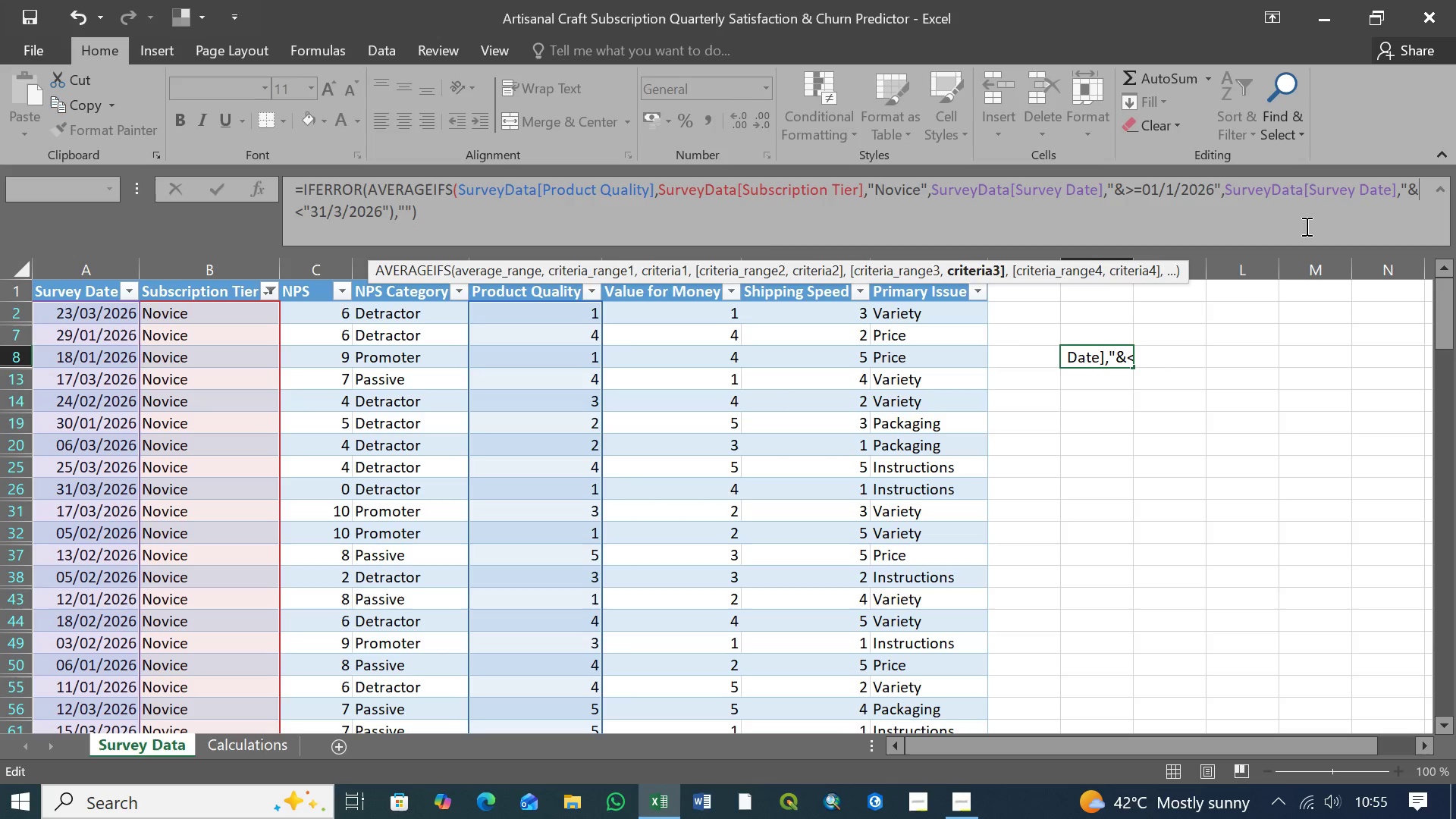 
key(Shift+7)
 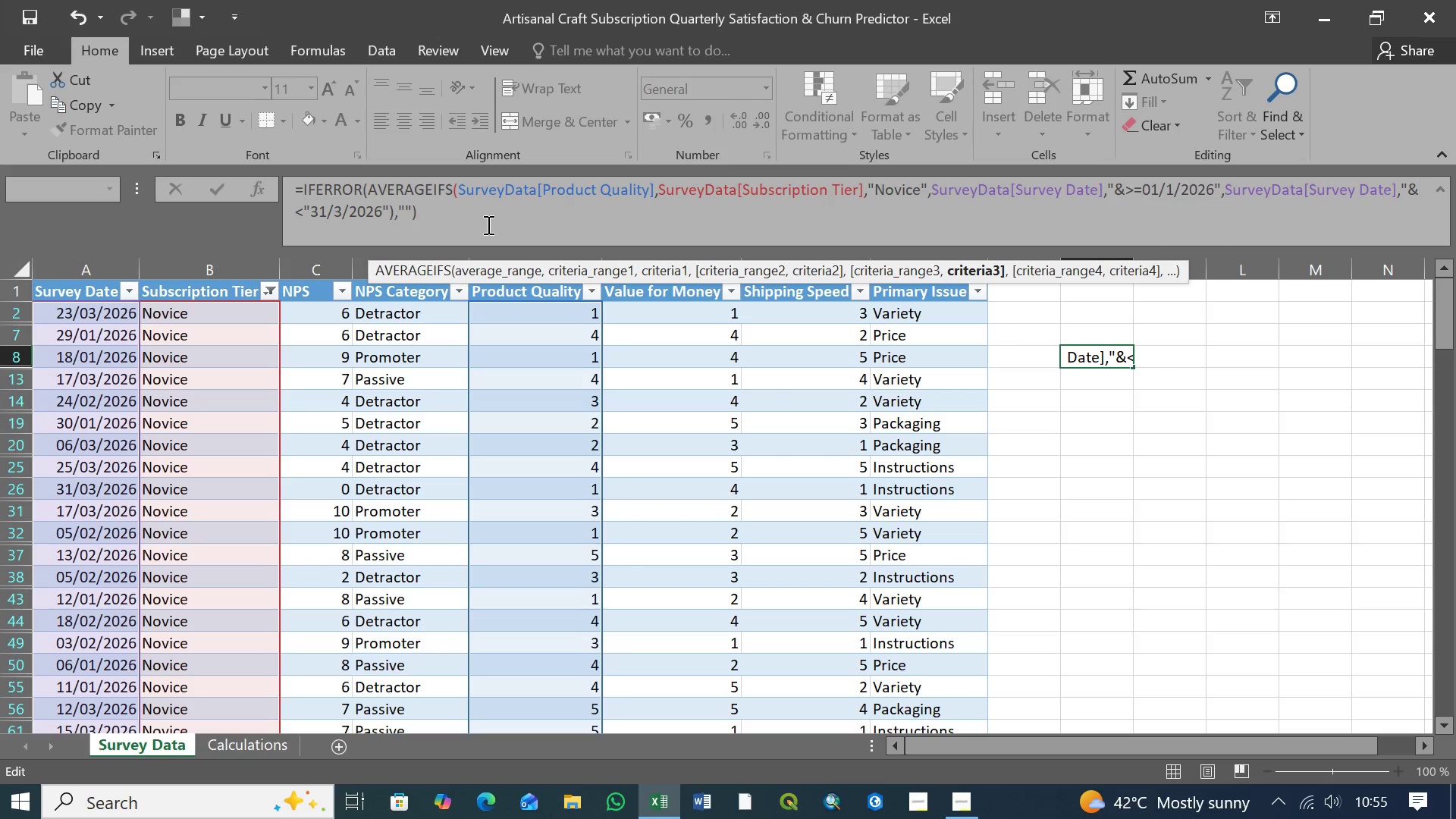 
wait(5.11)
 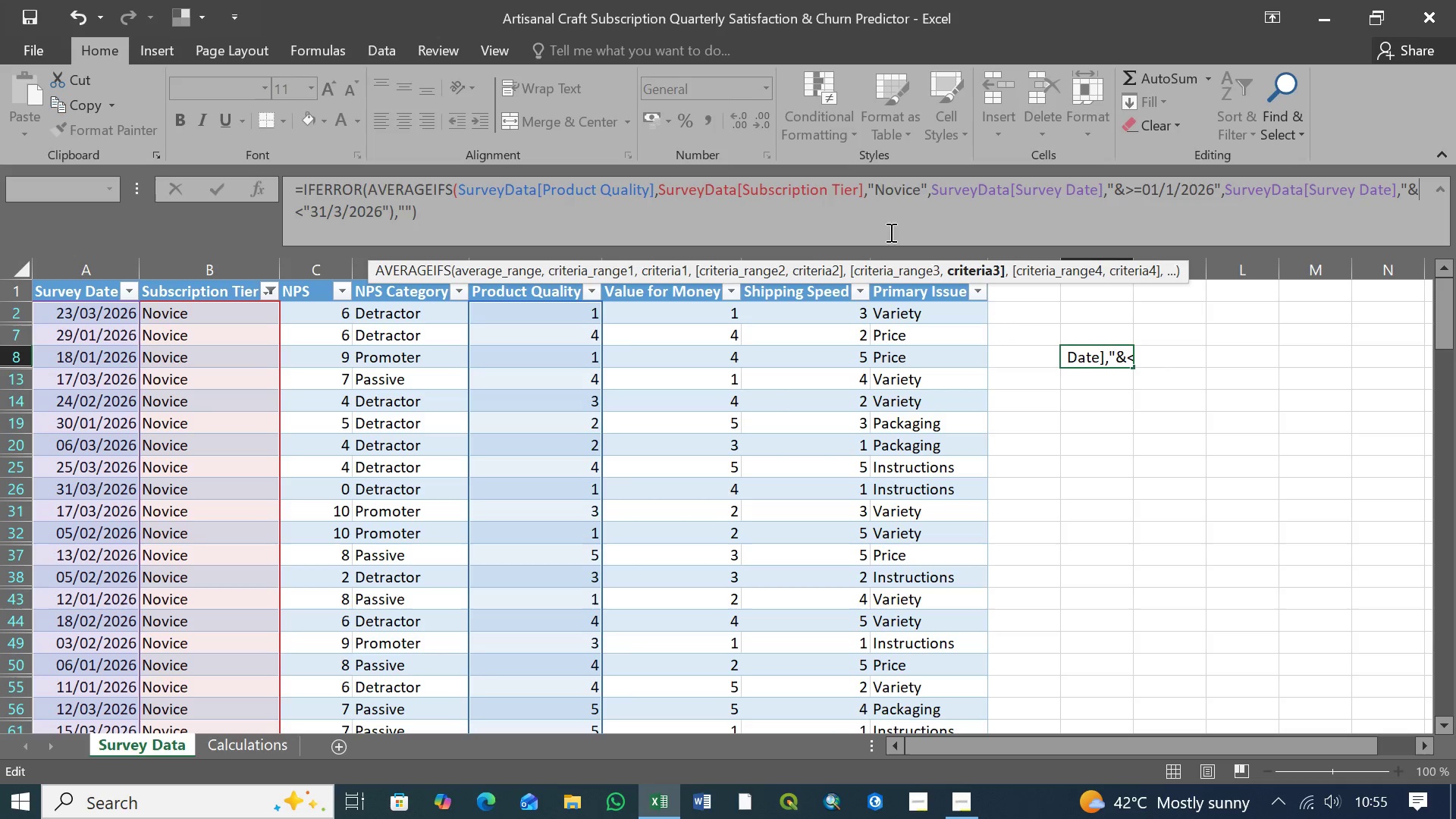 
left_click([424, 210])
 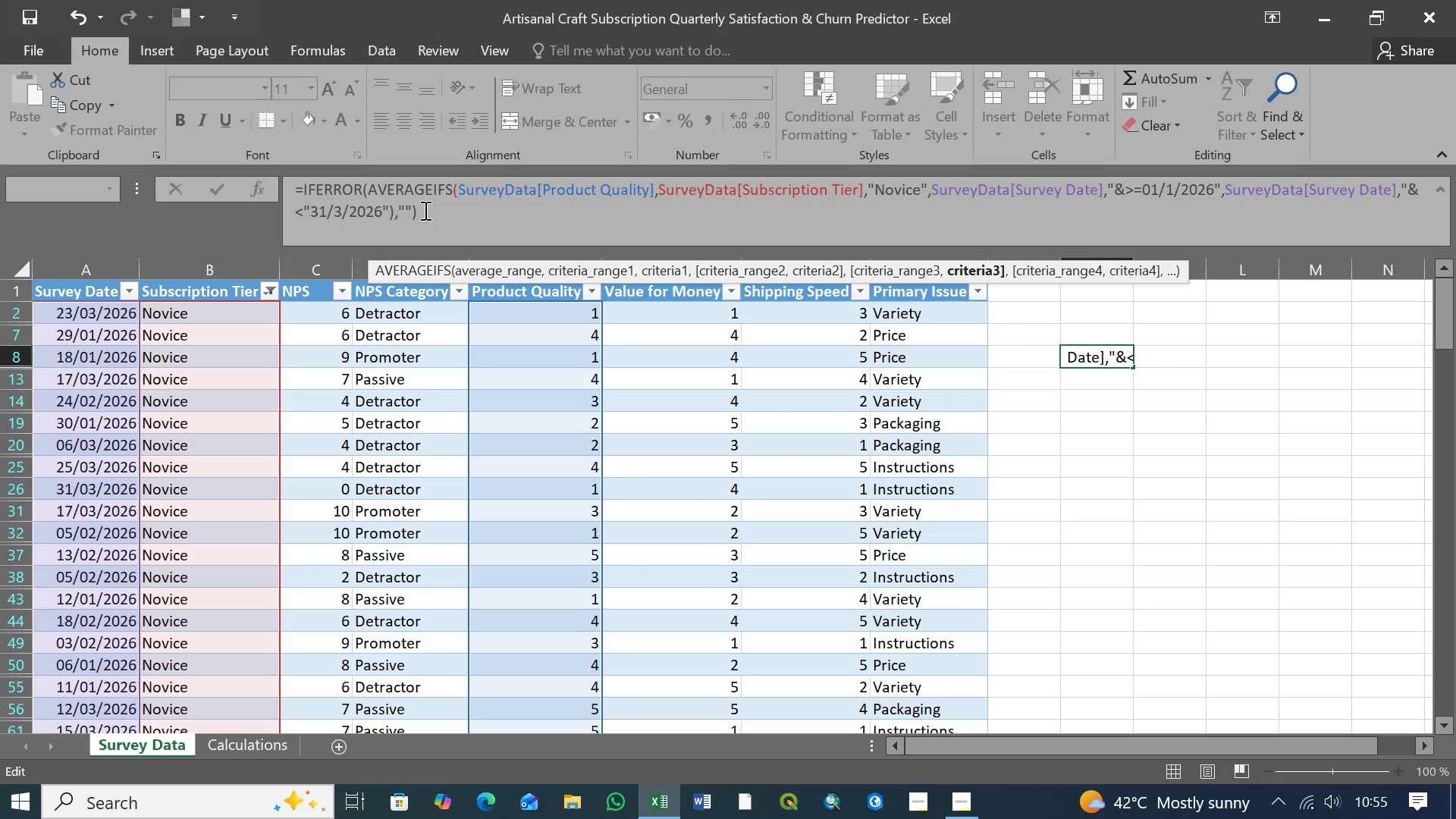 
key(Enter)
 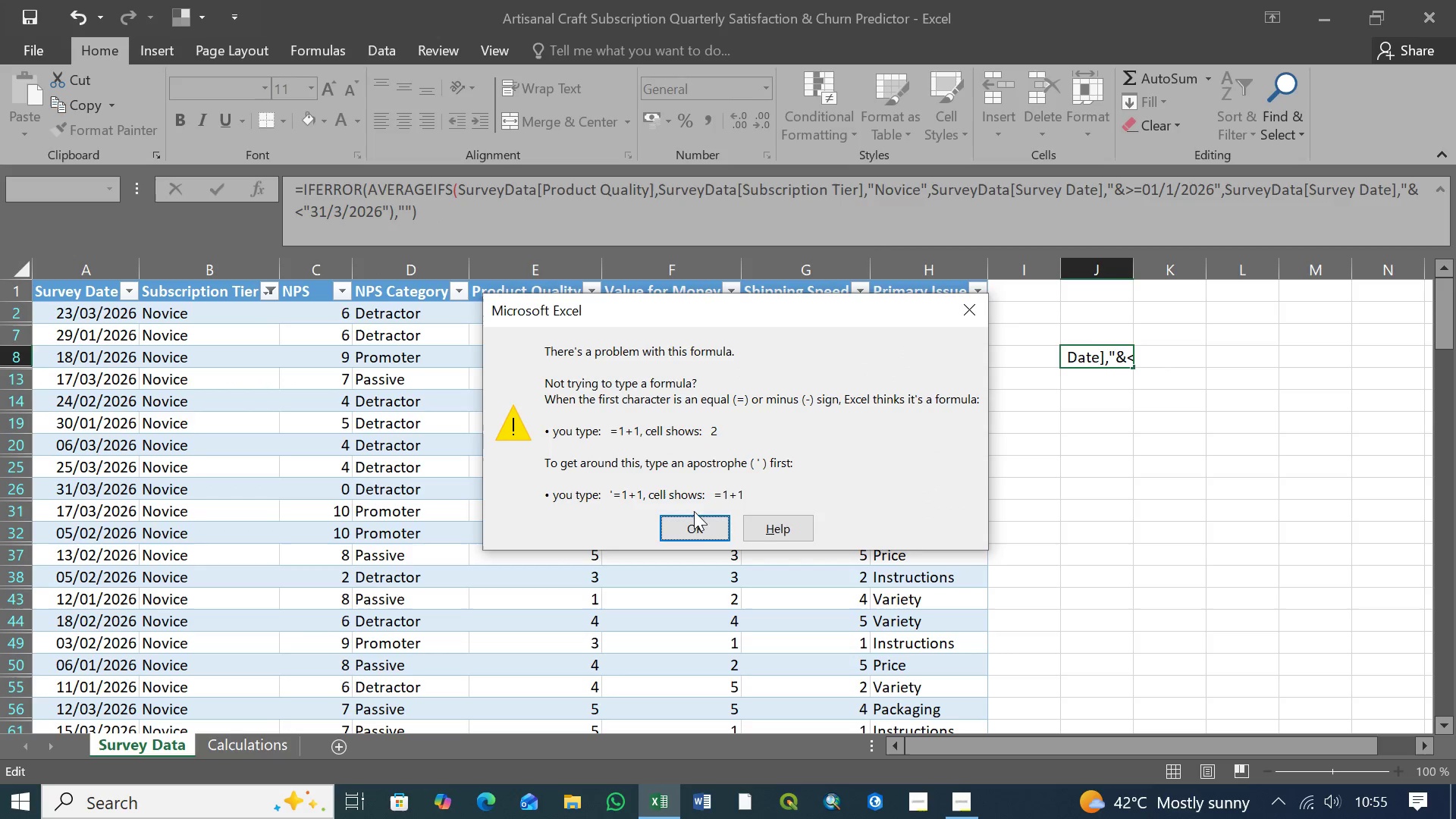 
left_click([693, 529])
 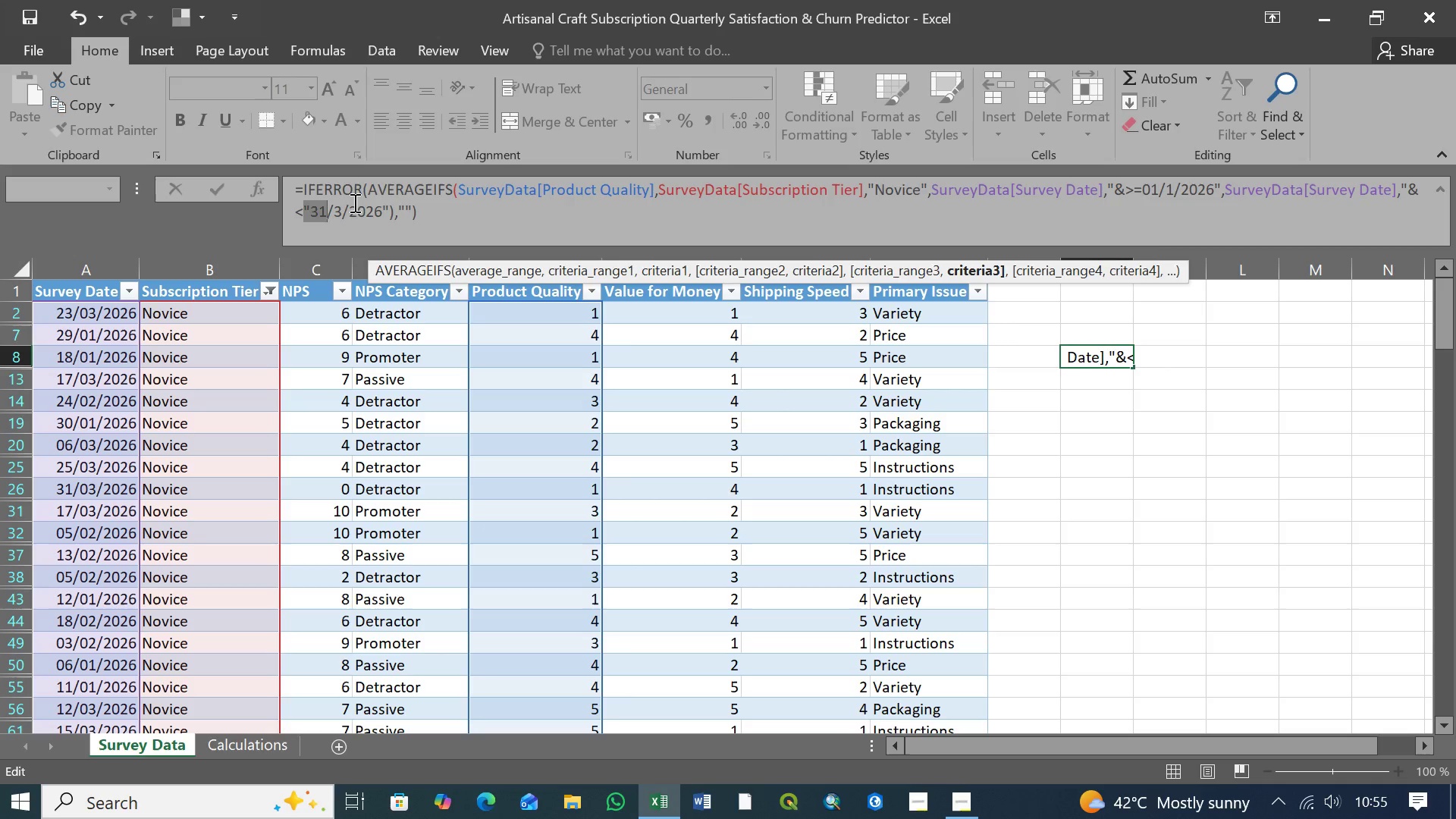 
left_click([362, 193])
 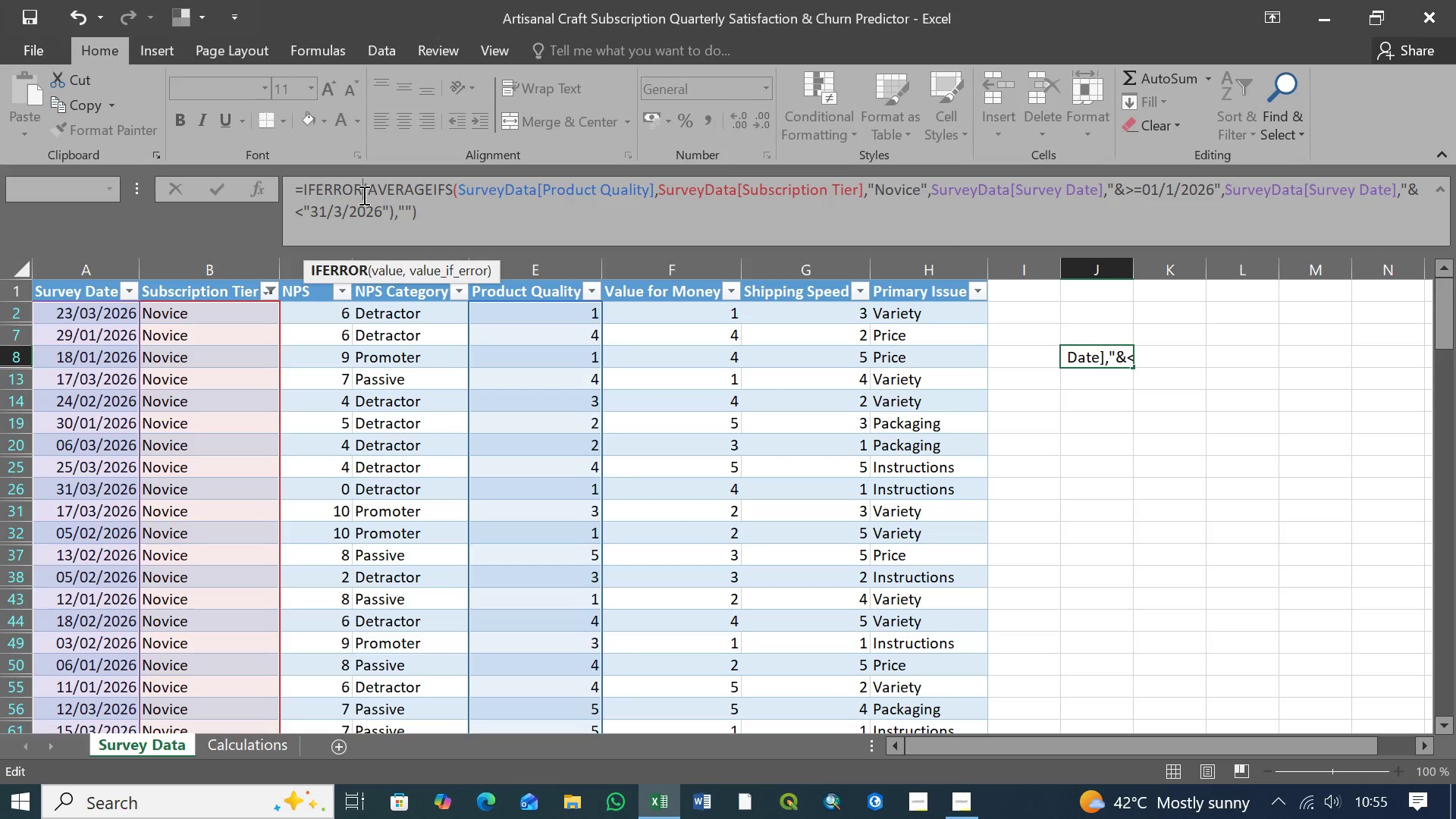 
left_click_drag(start_coordinate=[362, 195], to_coordinate=[306, 197])
 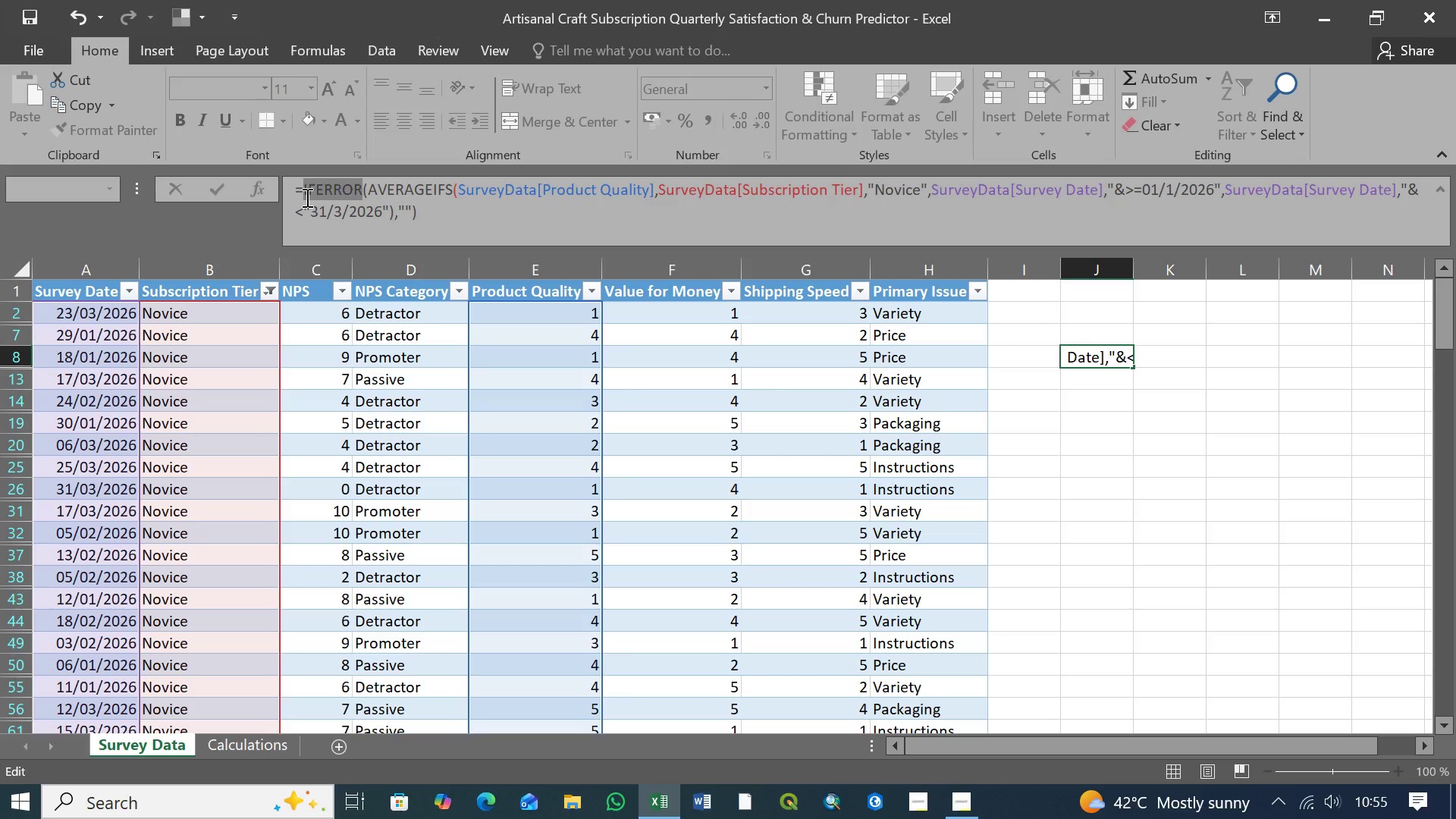 
key(Control+X)
 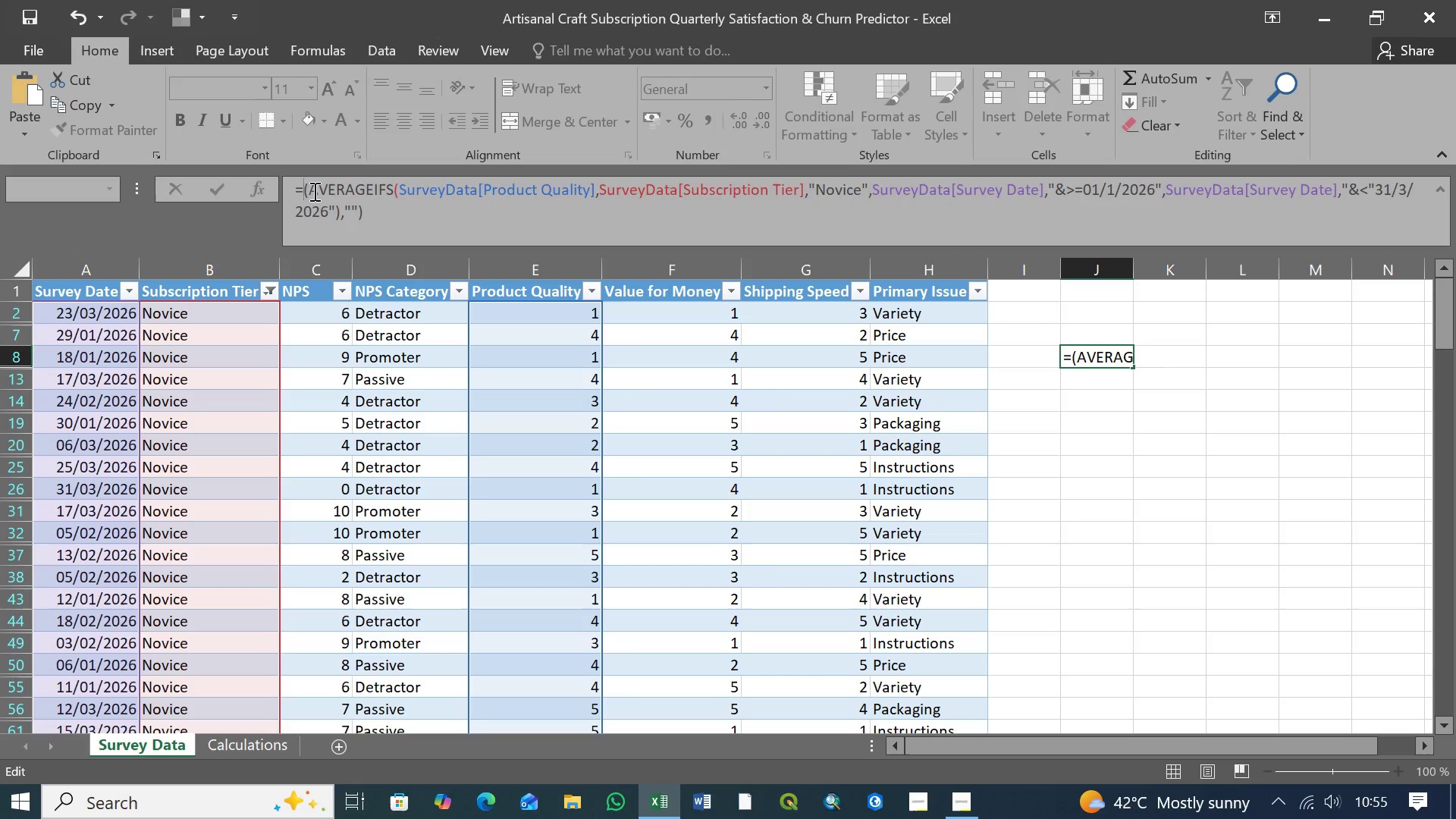 
left_click([309, 191])
 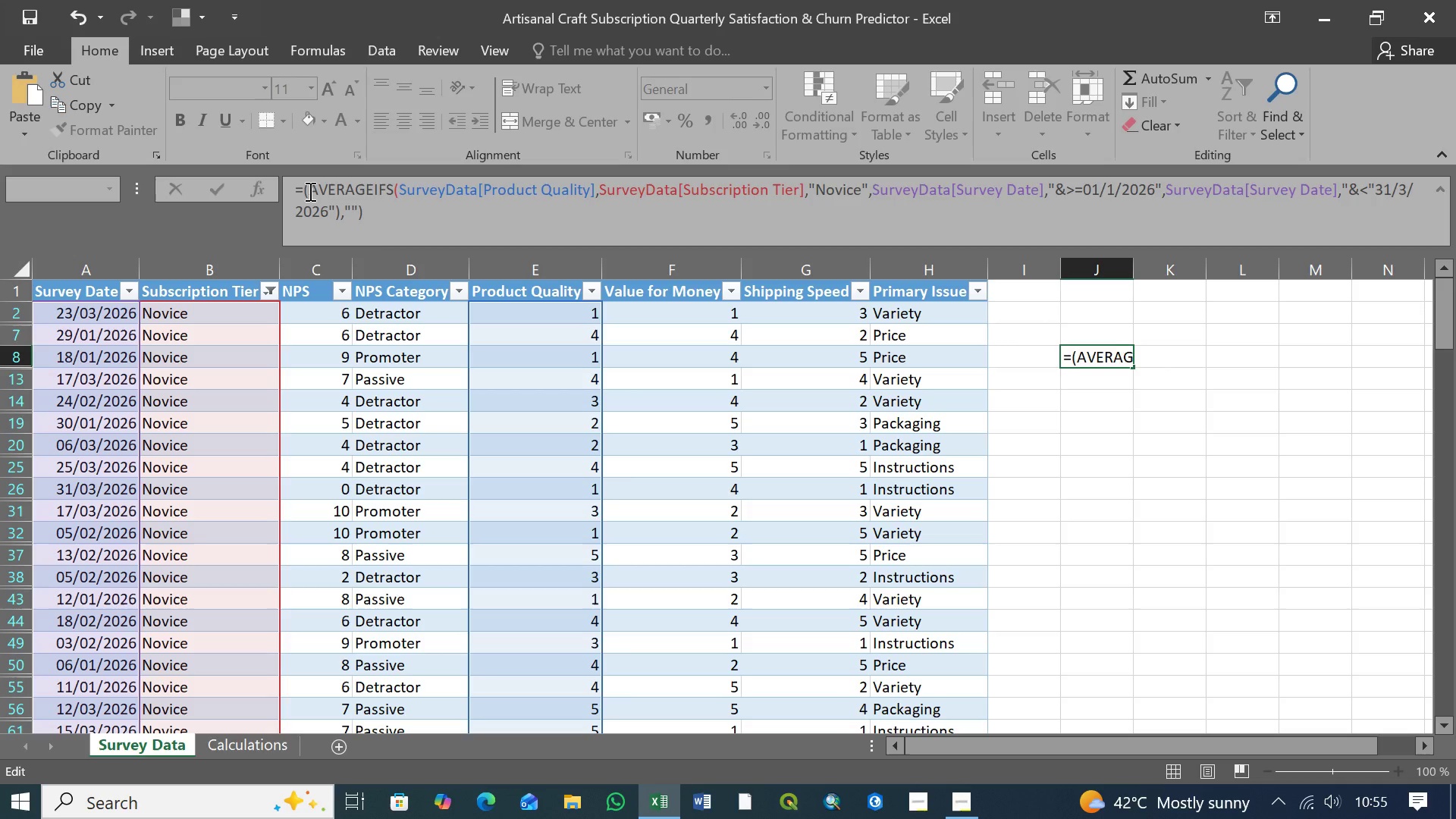 
key(Backspace)
 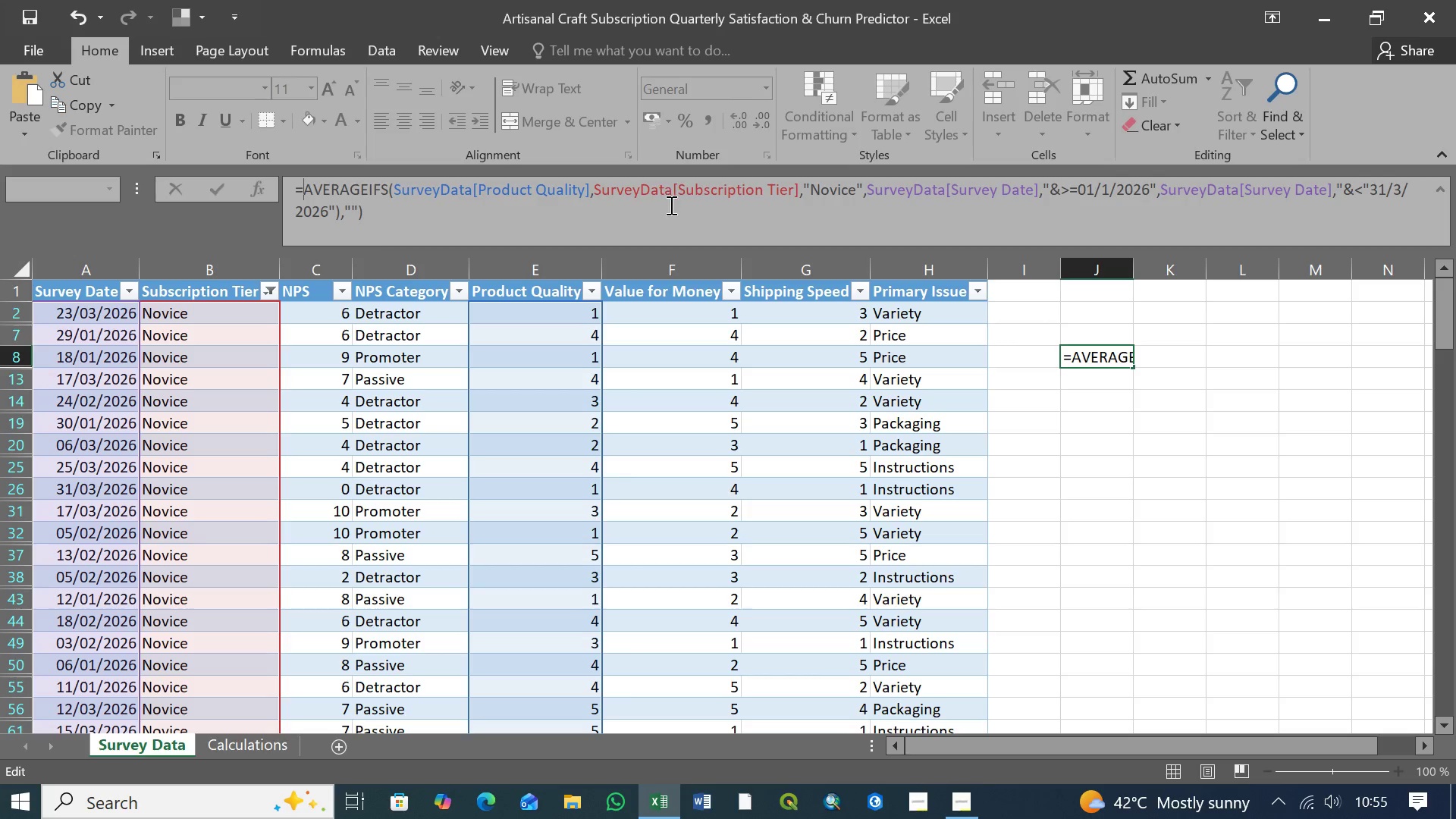 
left_click([727, 196])
 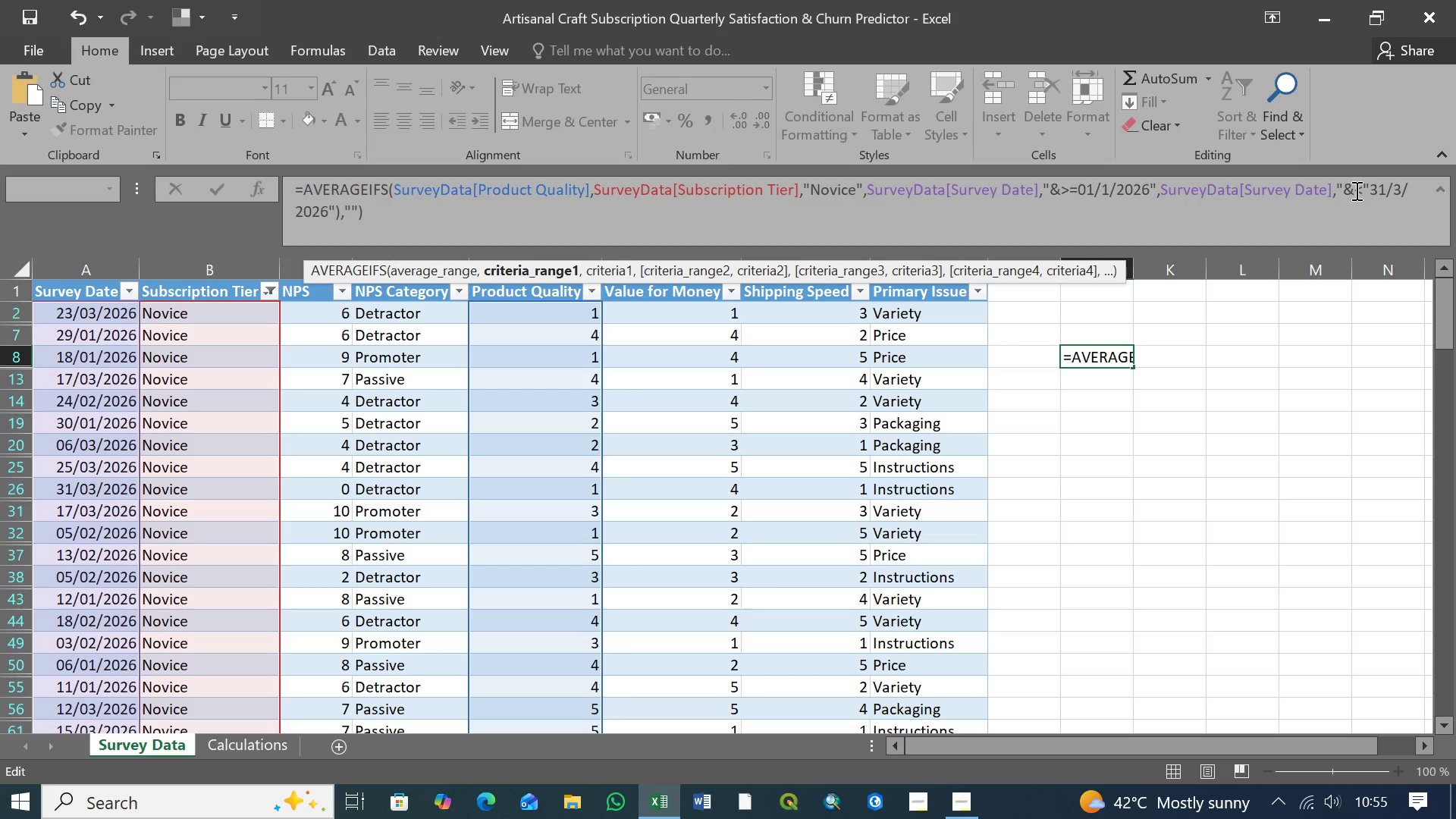 
wait(6.53)
 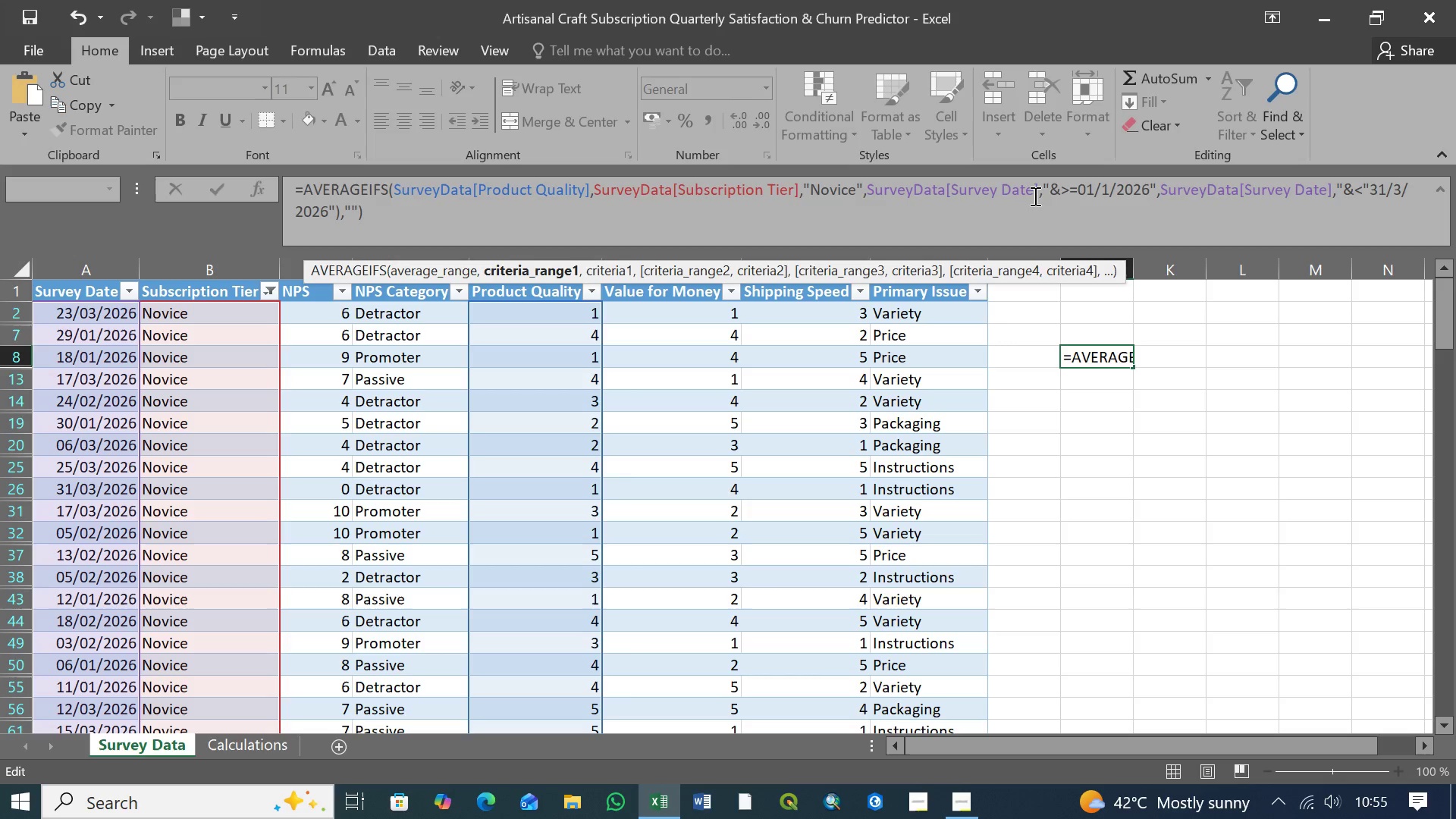 
left_click([375, 211])
 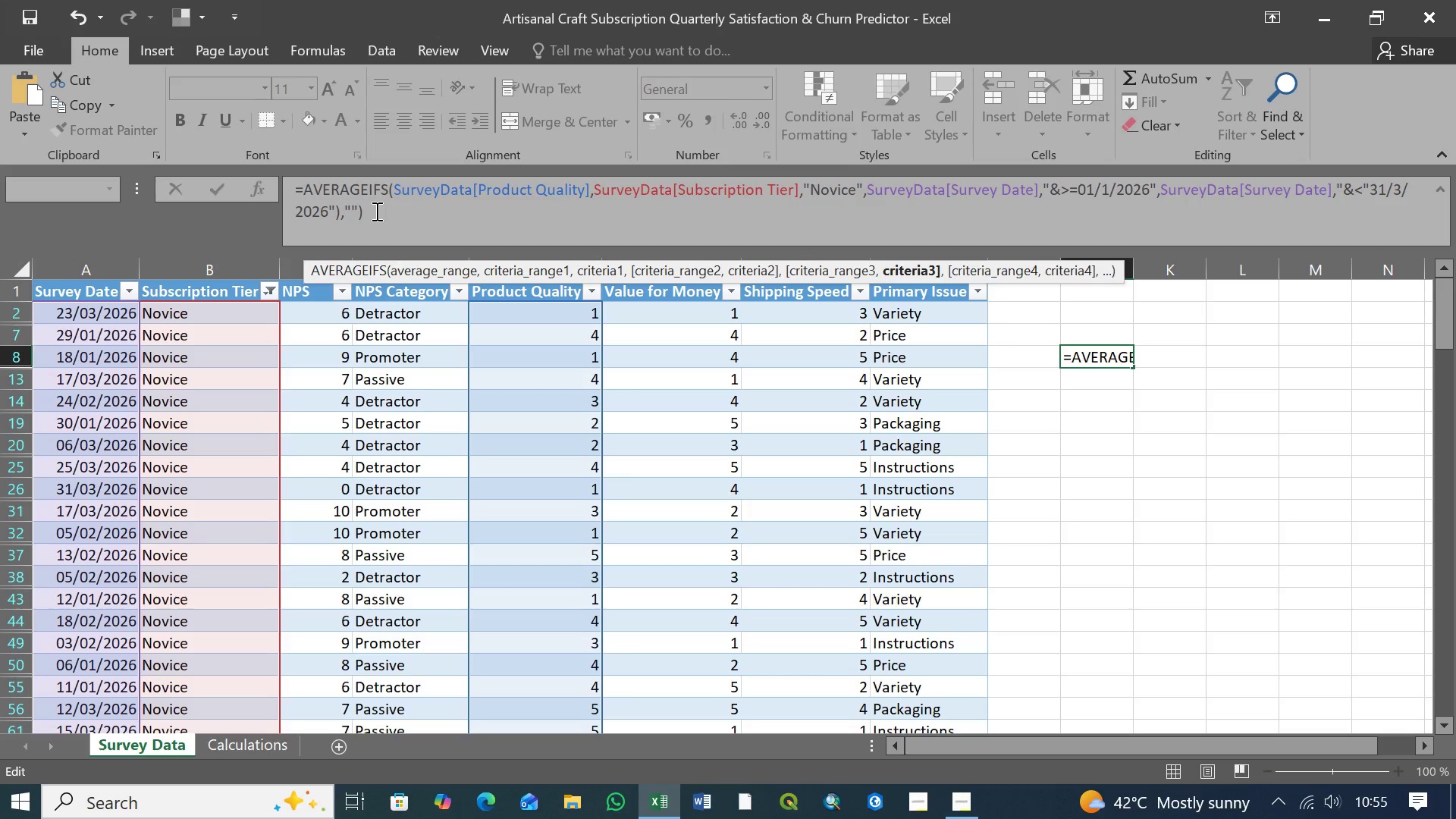 
key(Enter)
 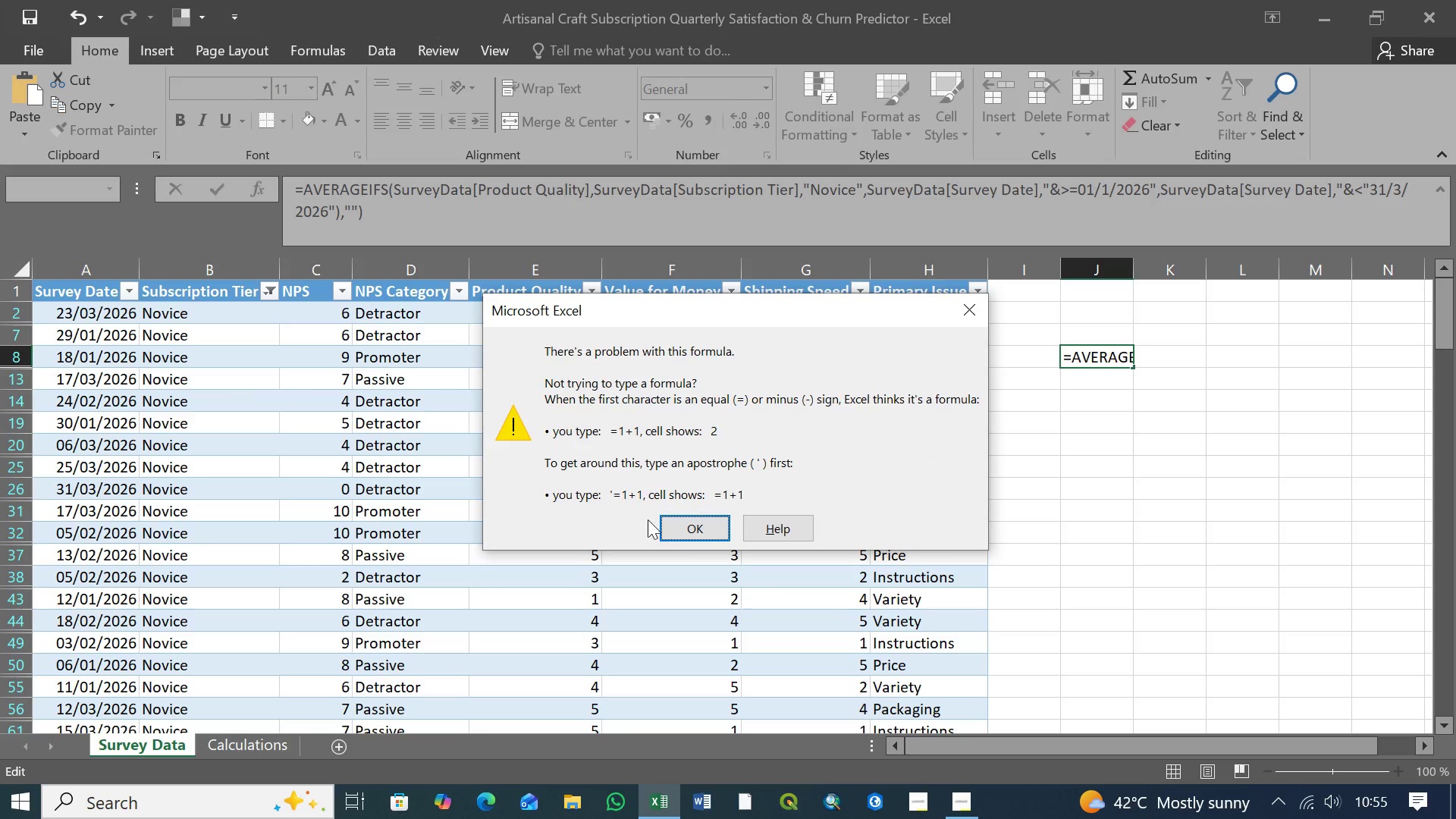 
left_click([696, 529])
 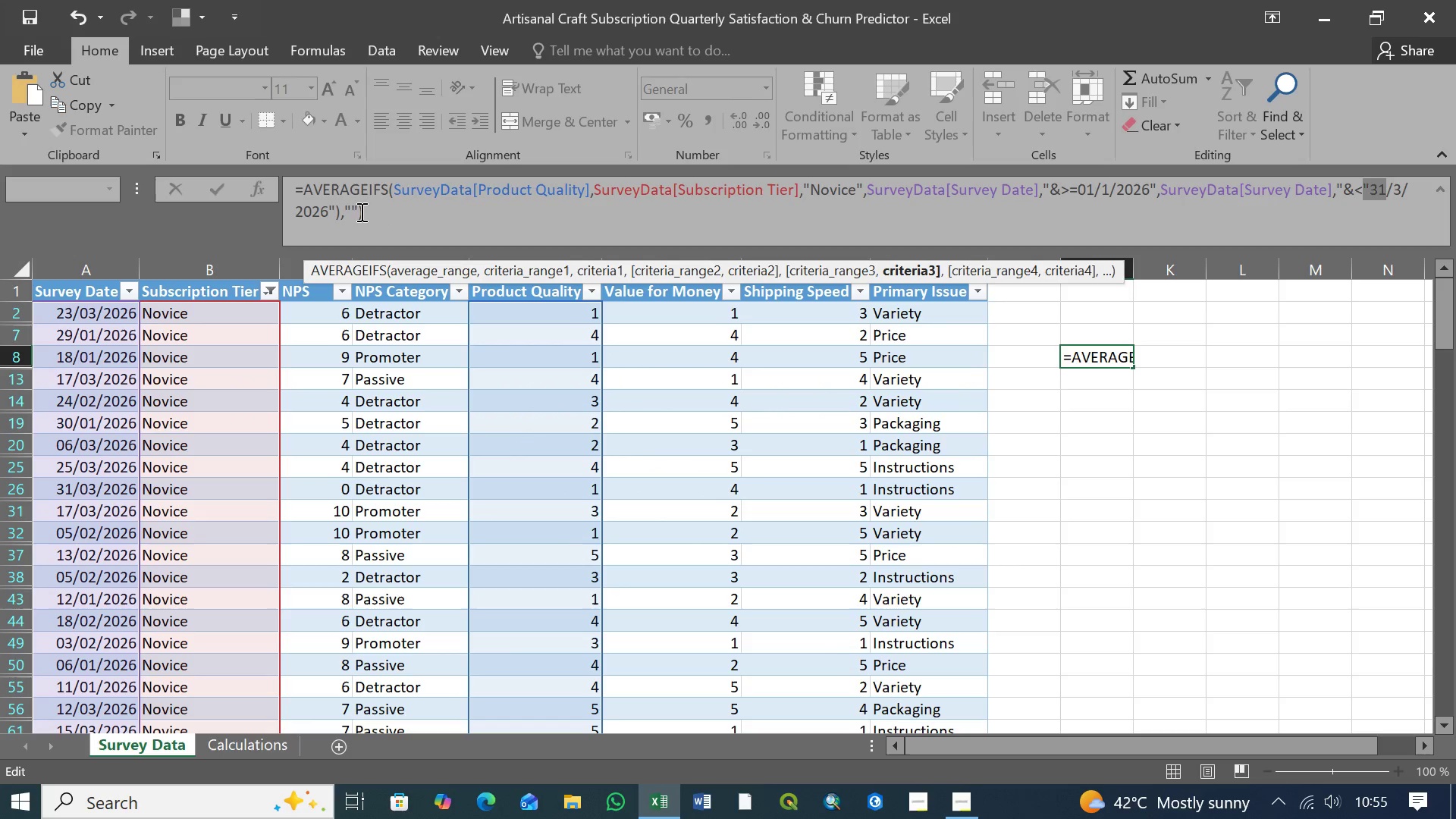 
left_click([367, 212])
 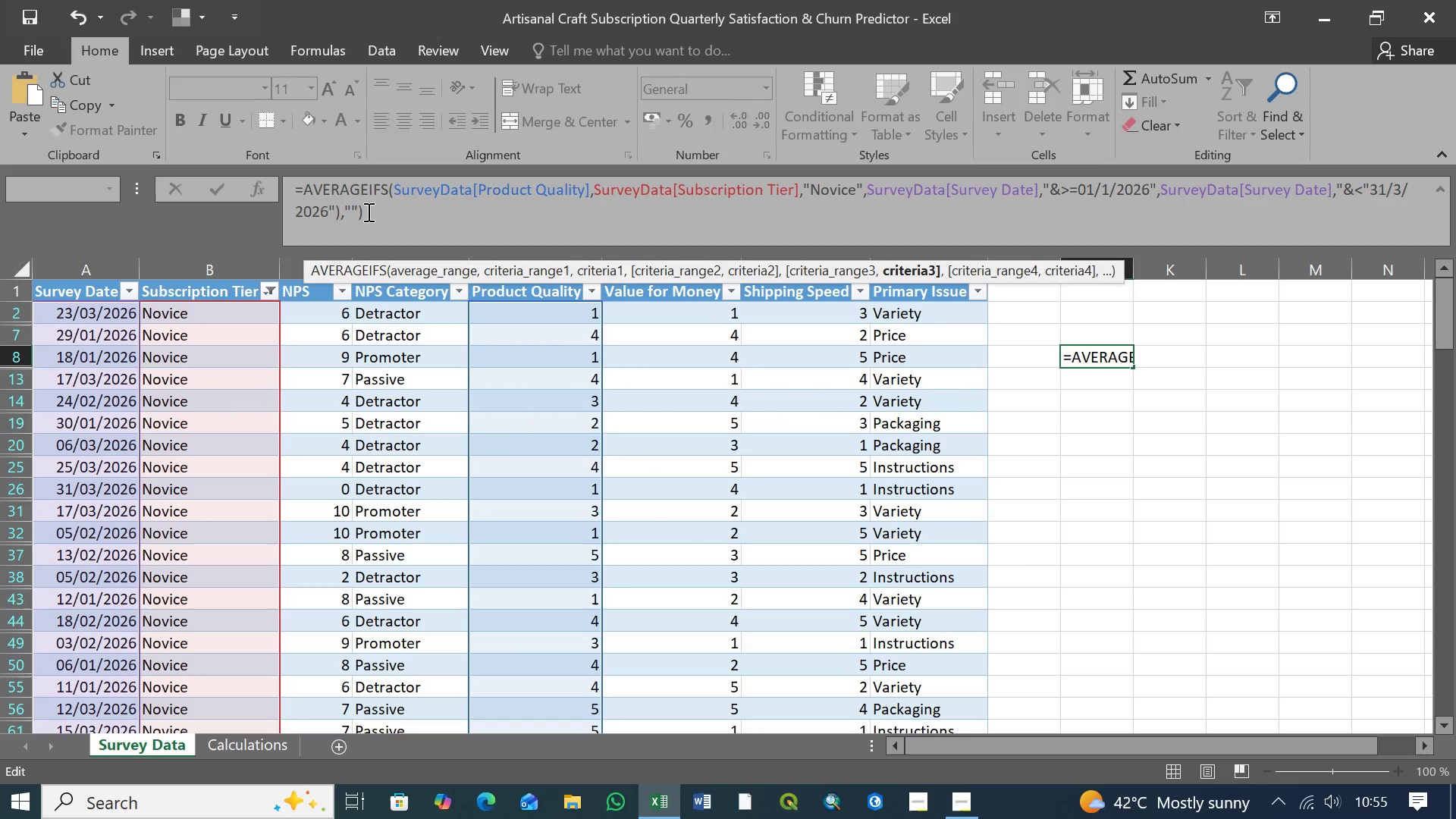 
key(Backspace)
 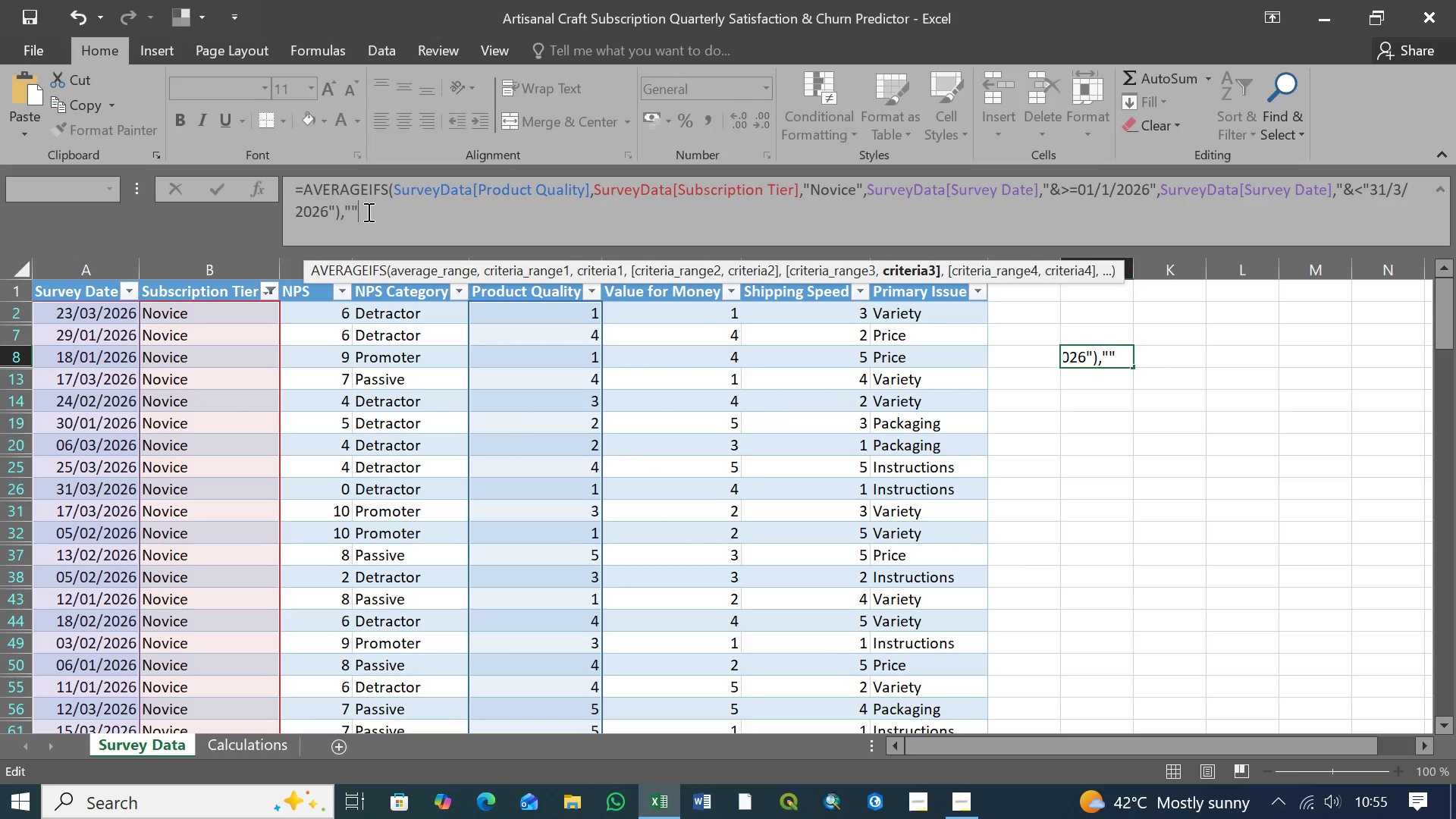 
key(Backspace)
 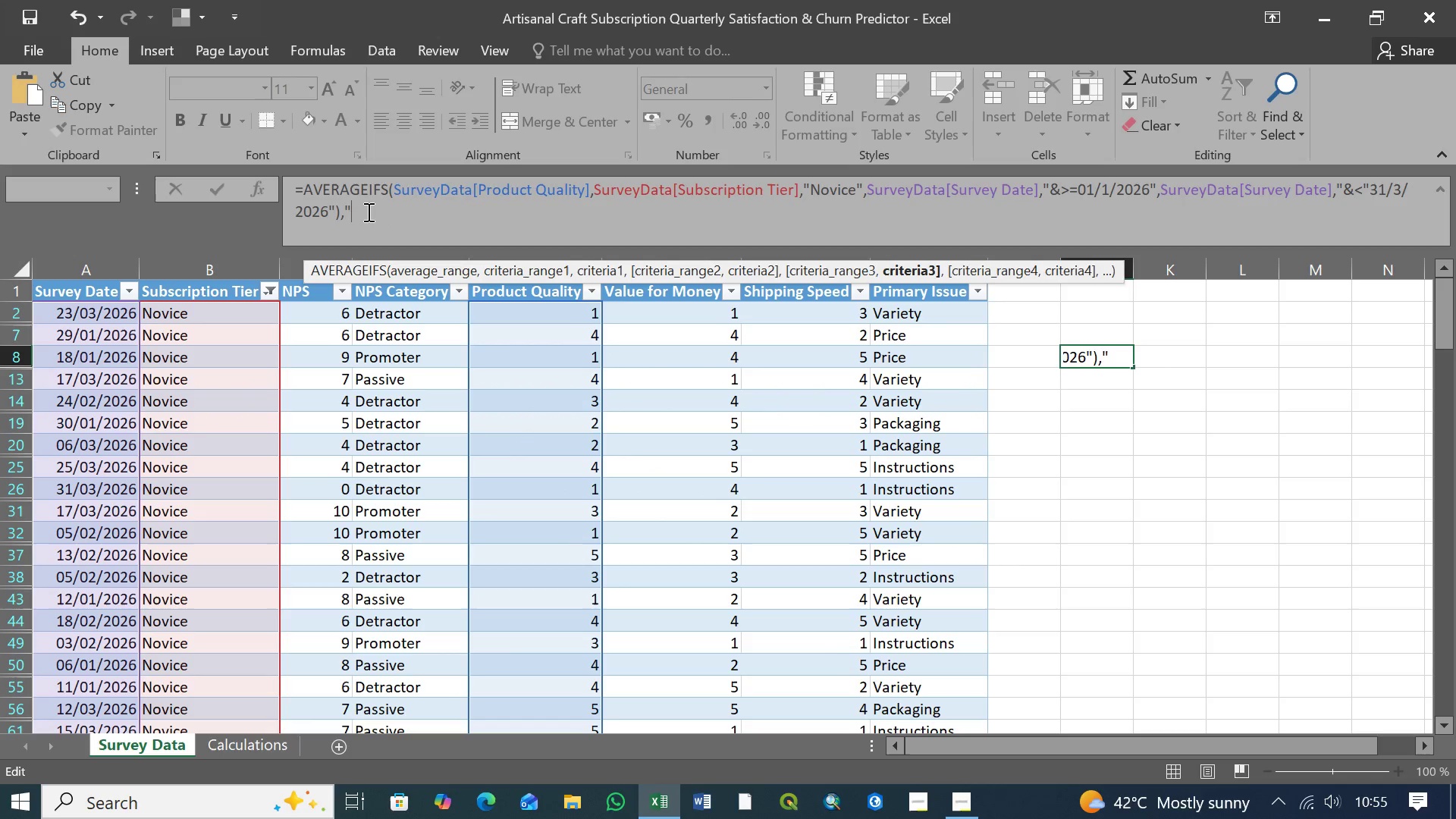 
key(Backspace)
 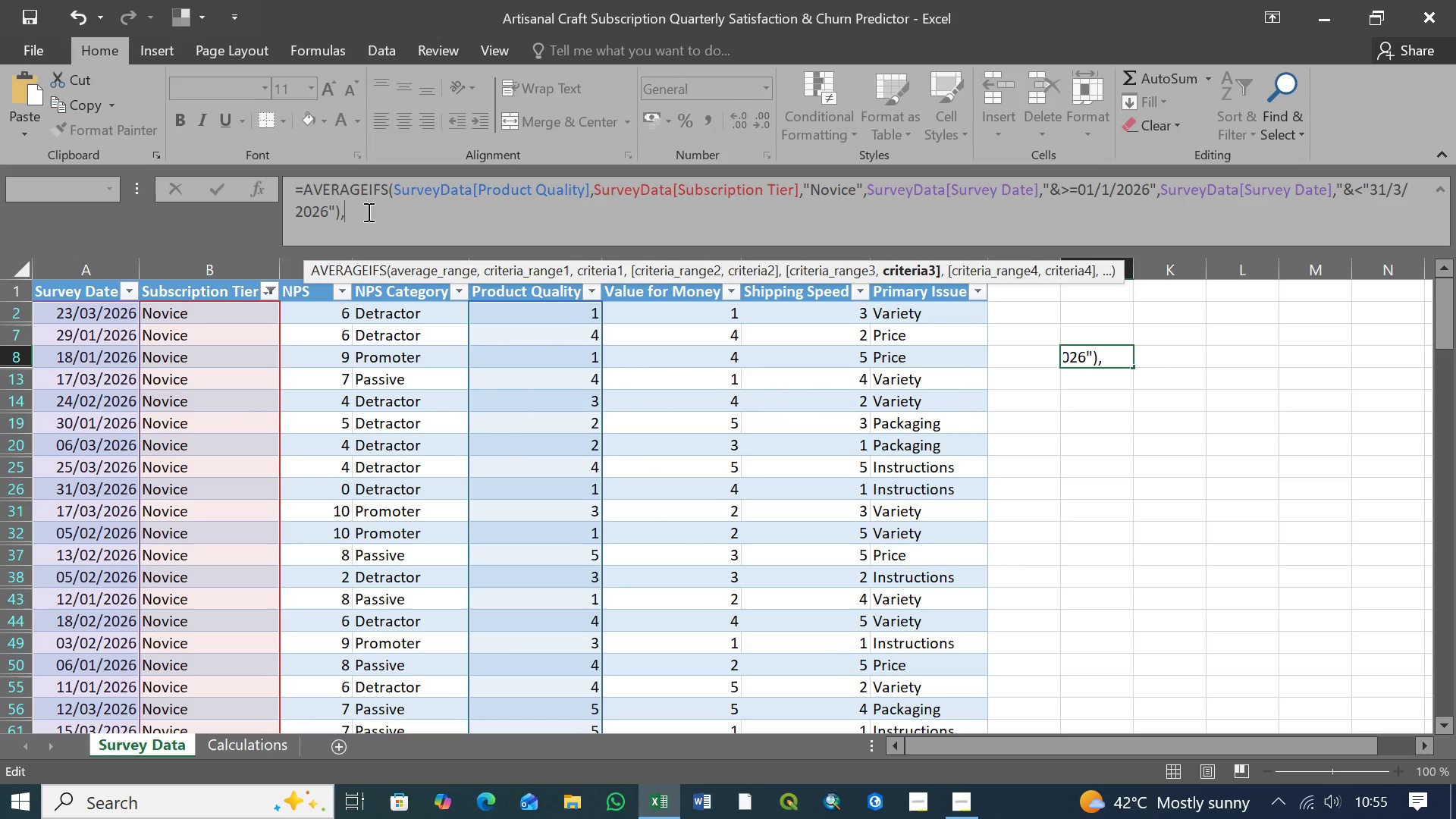 
key(Backspace)
 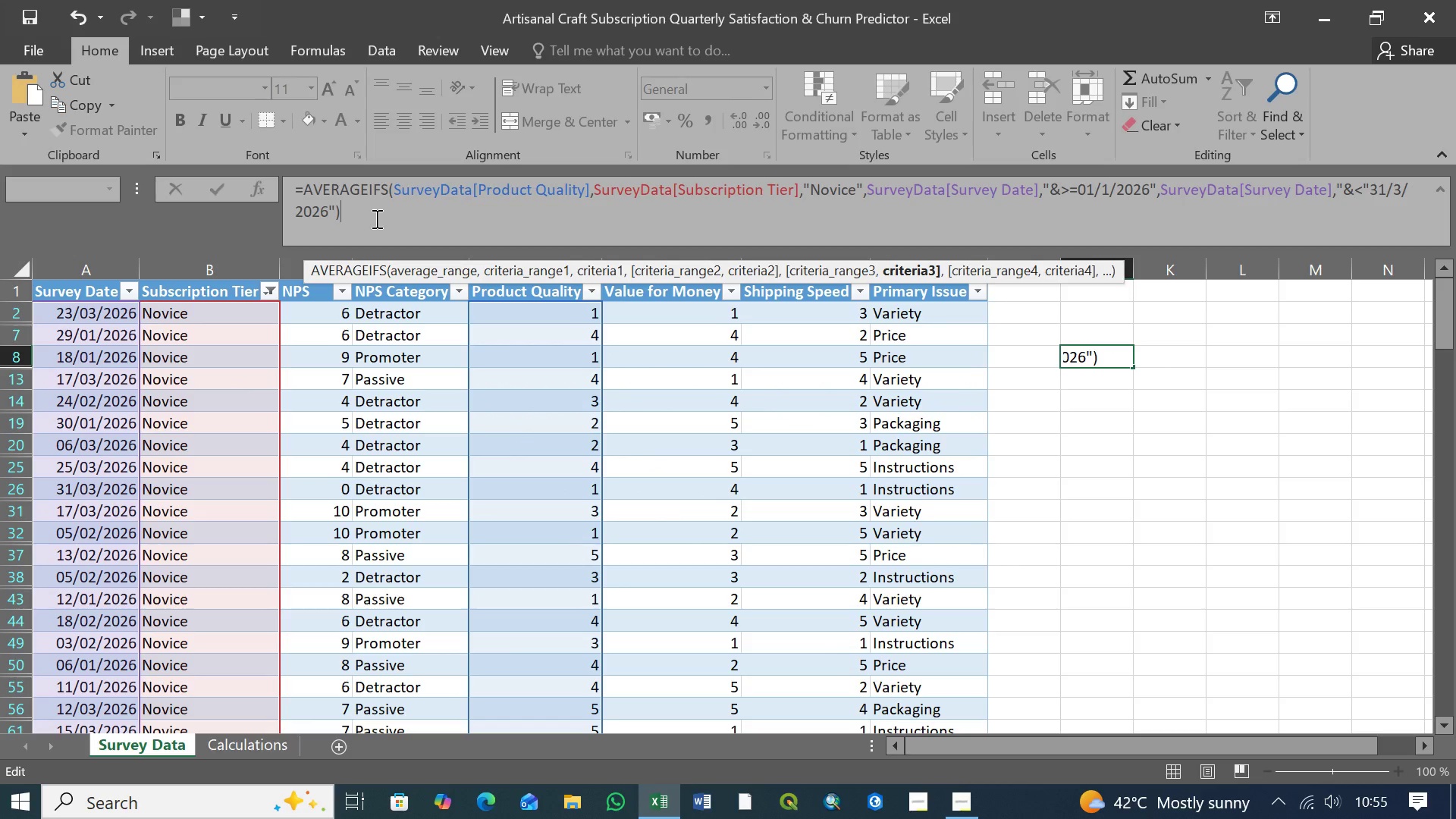 
key(Enter)
 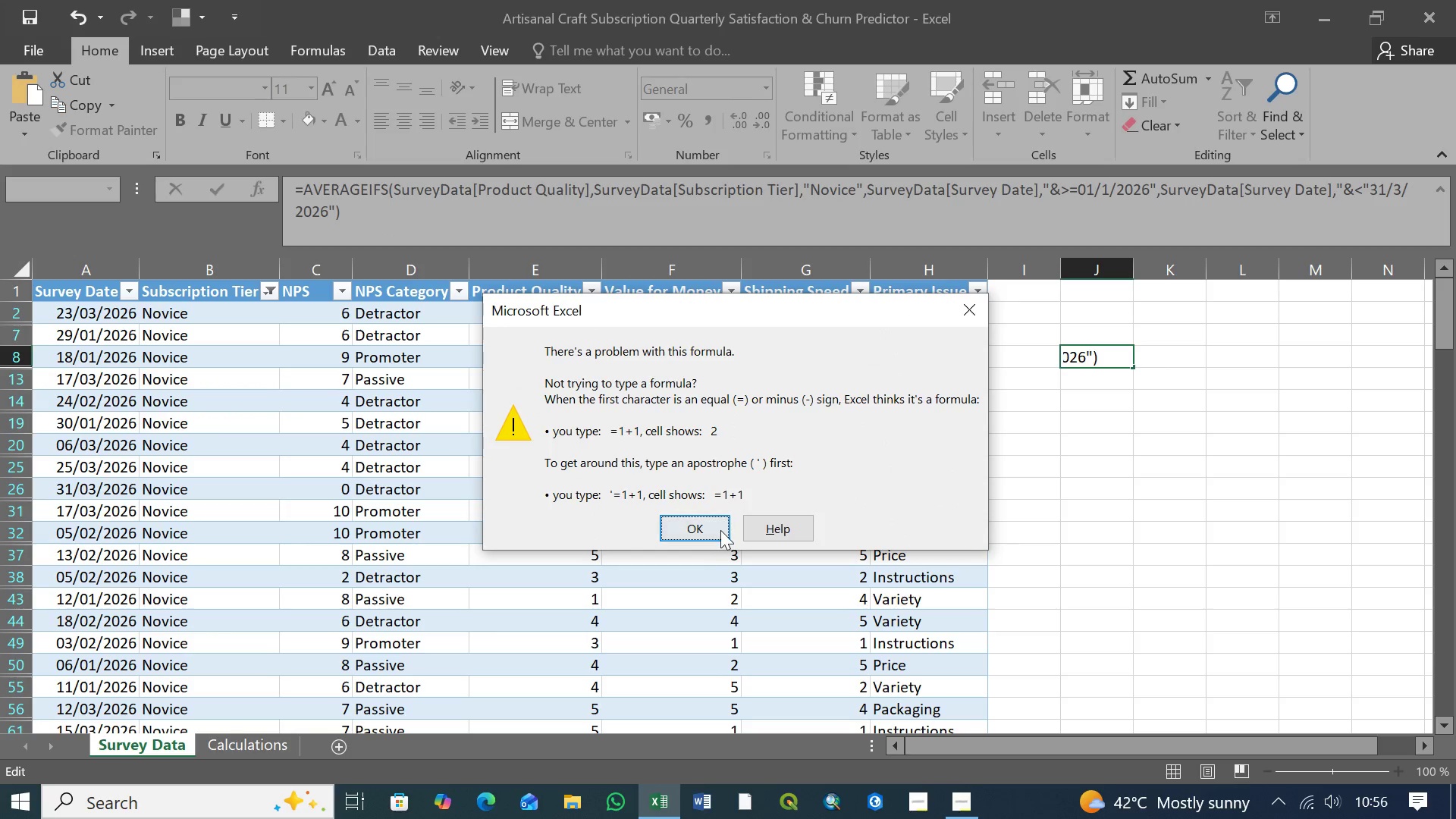 
left_click([714, 523])
 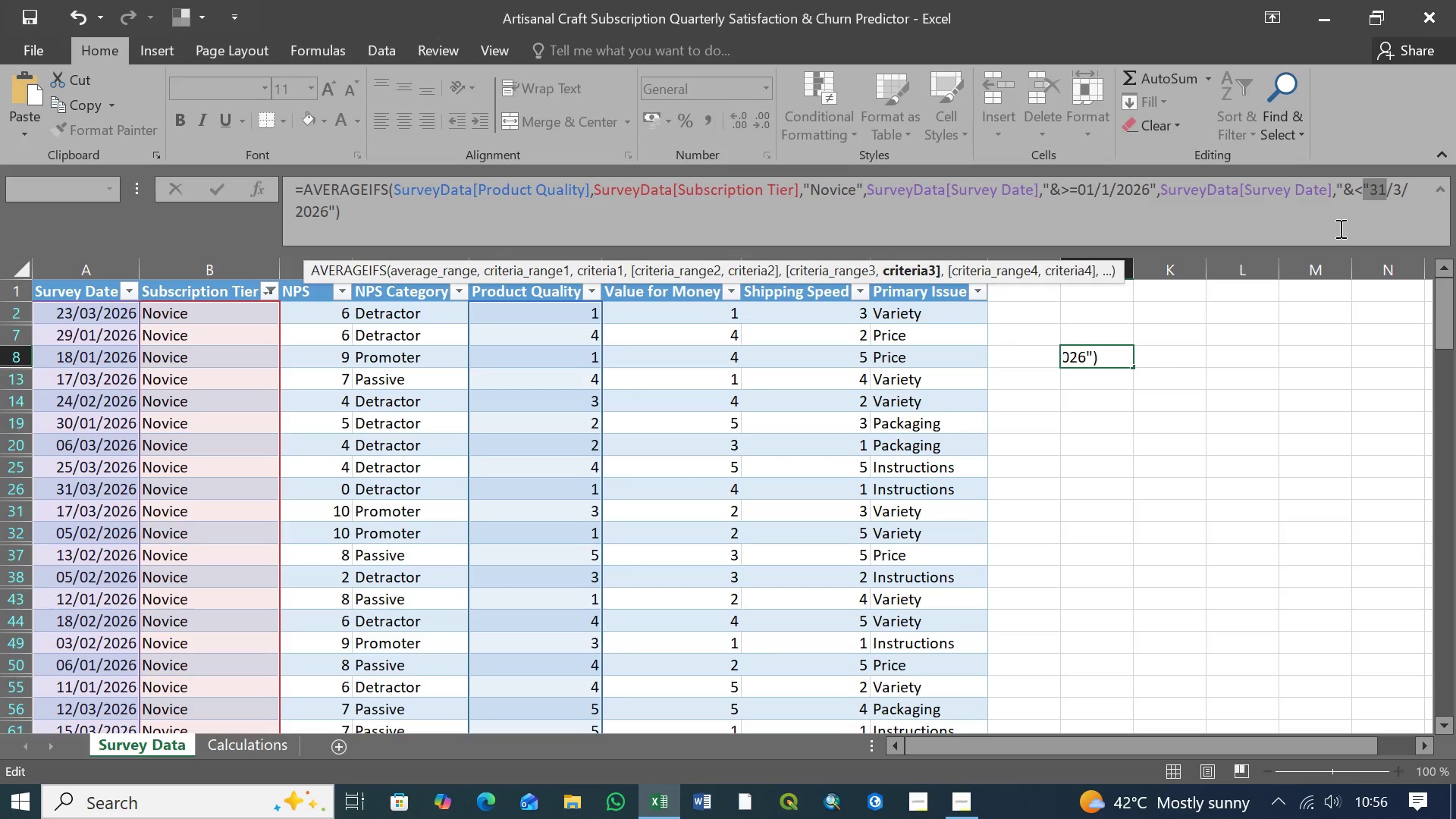 
wait(9.22)
 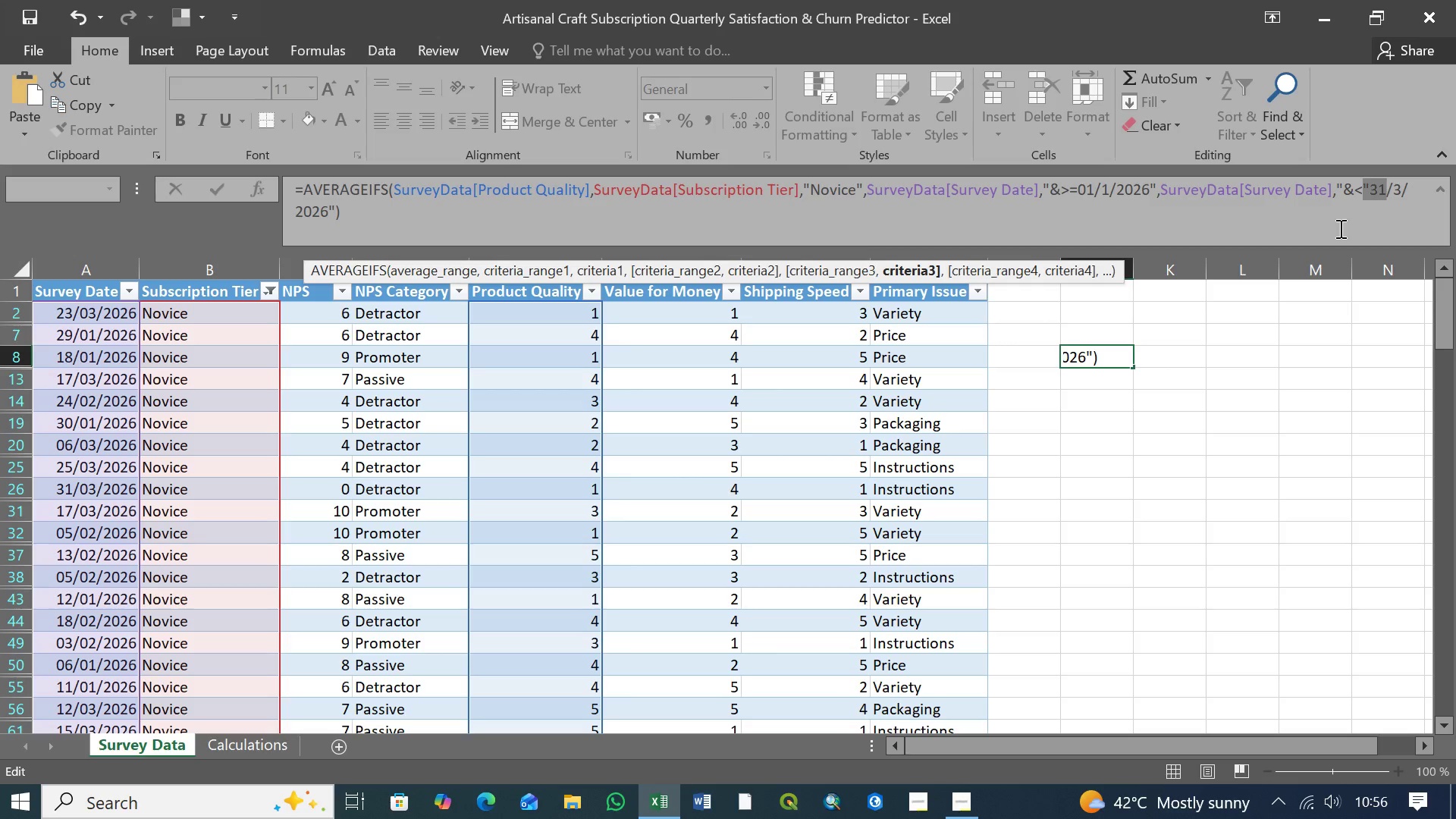 
left_click([1396, 192])
 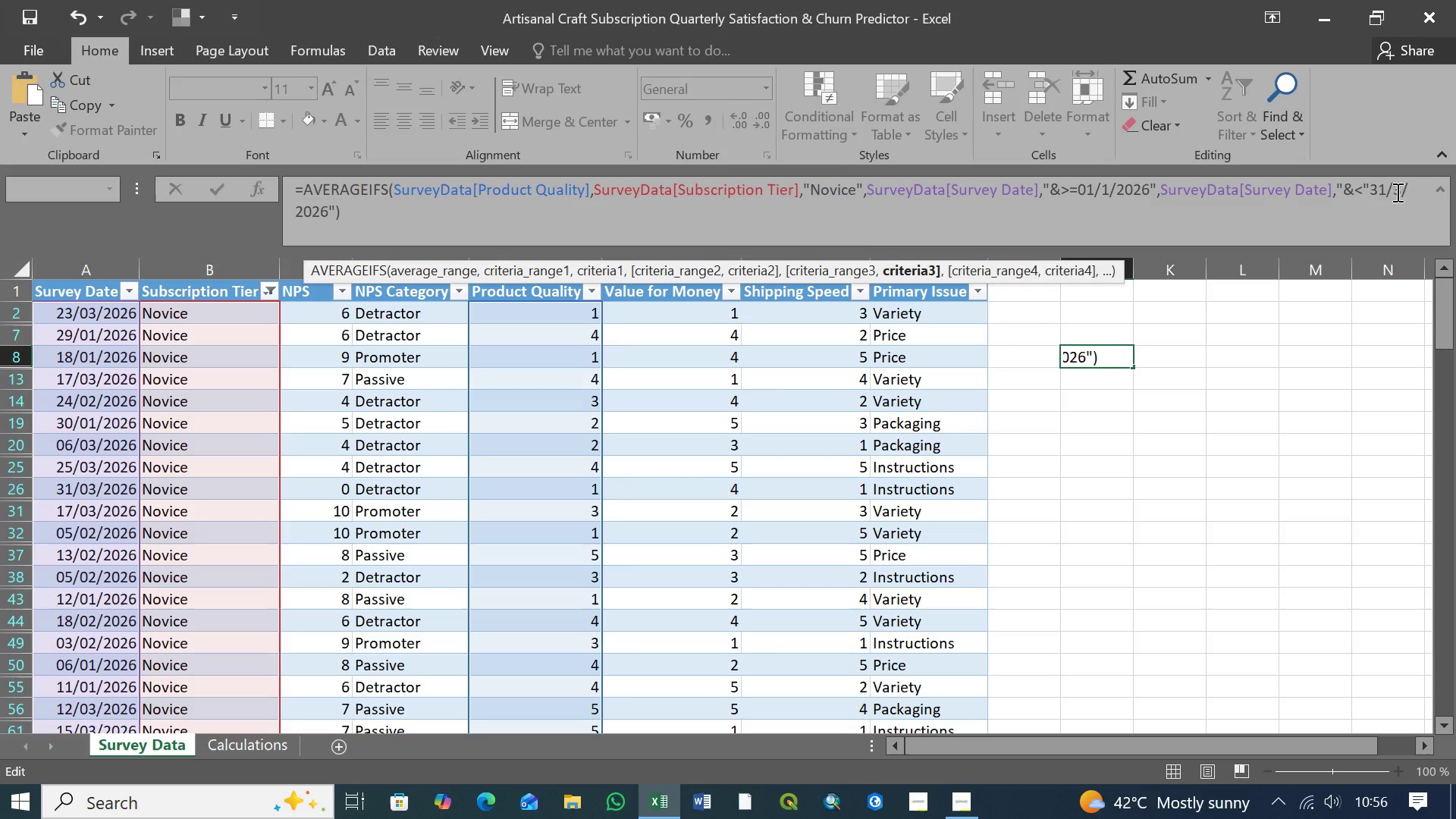 
key(0)
 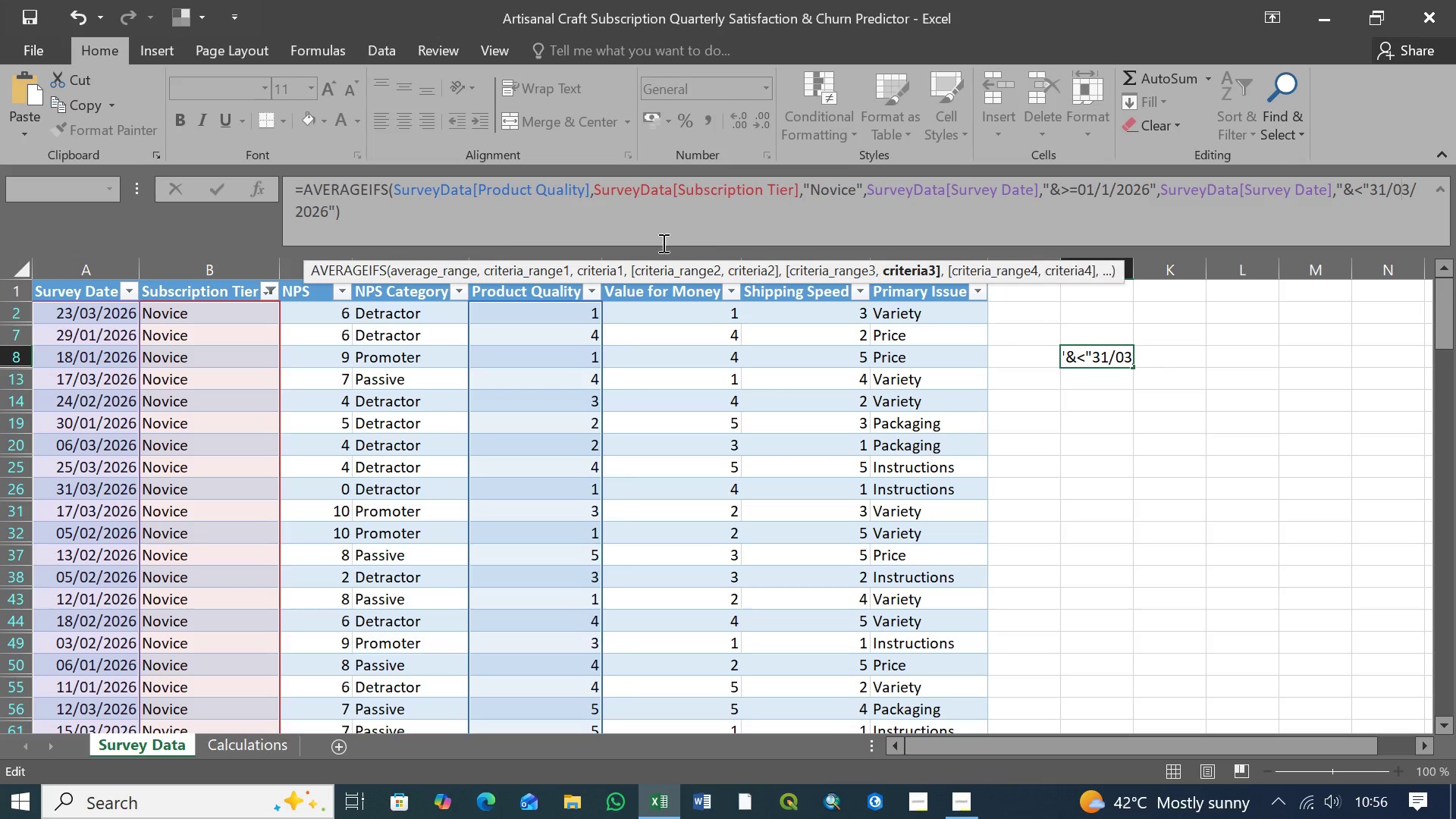 
left_click([431, 214])
 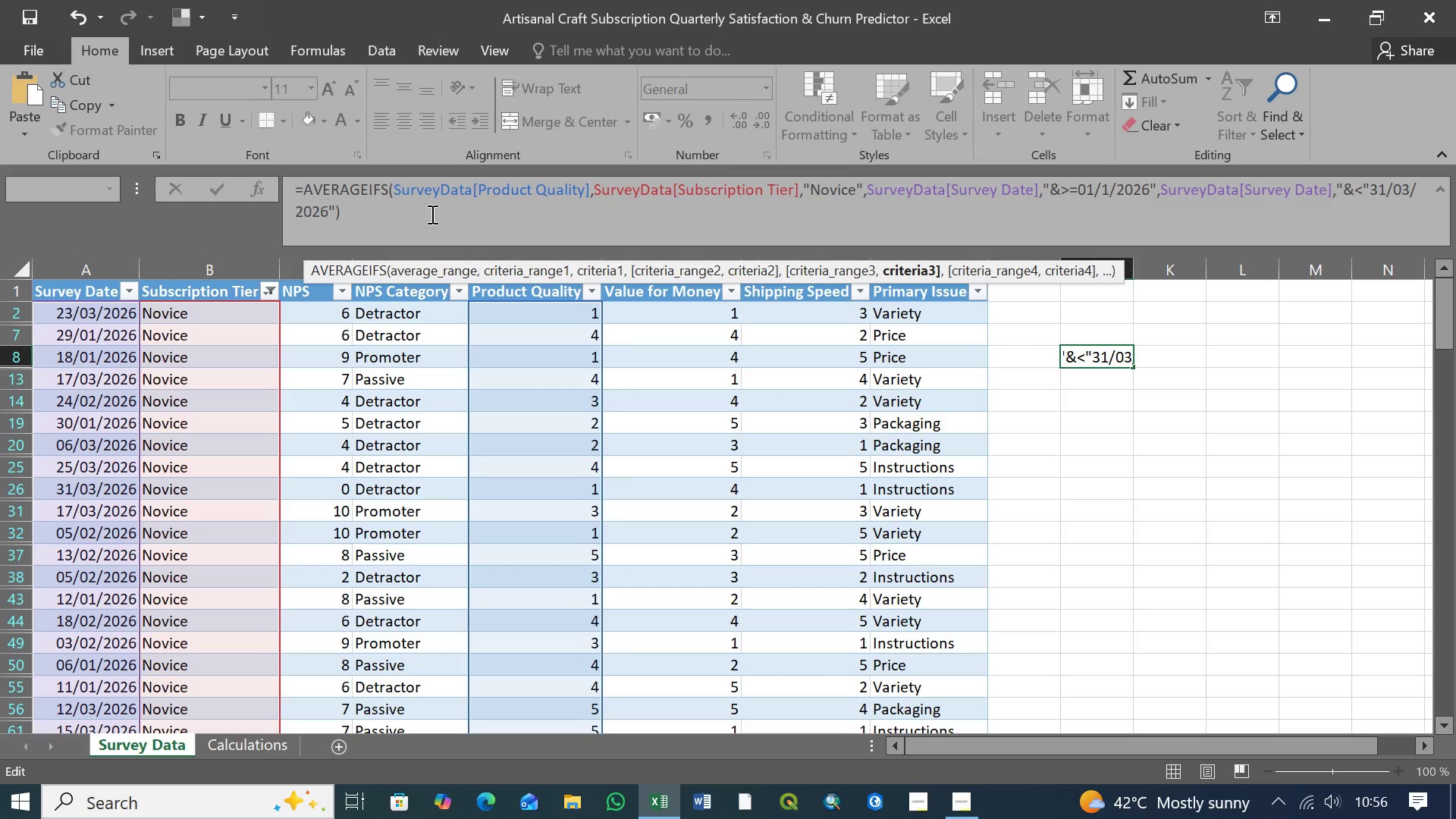 
key(Enter)
 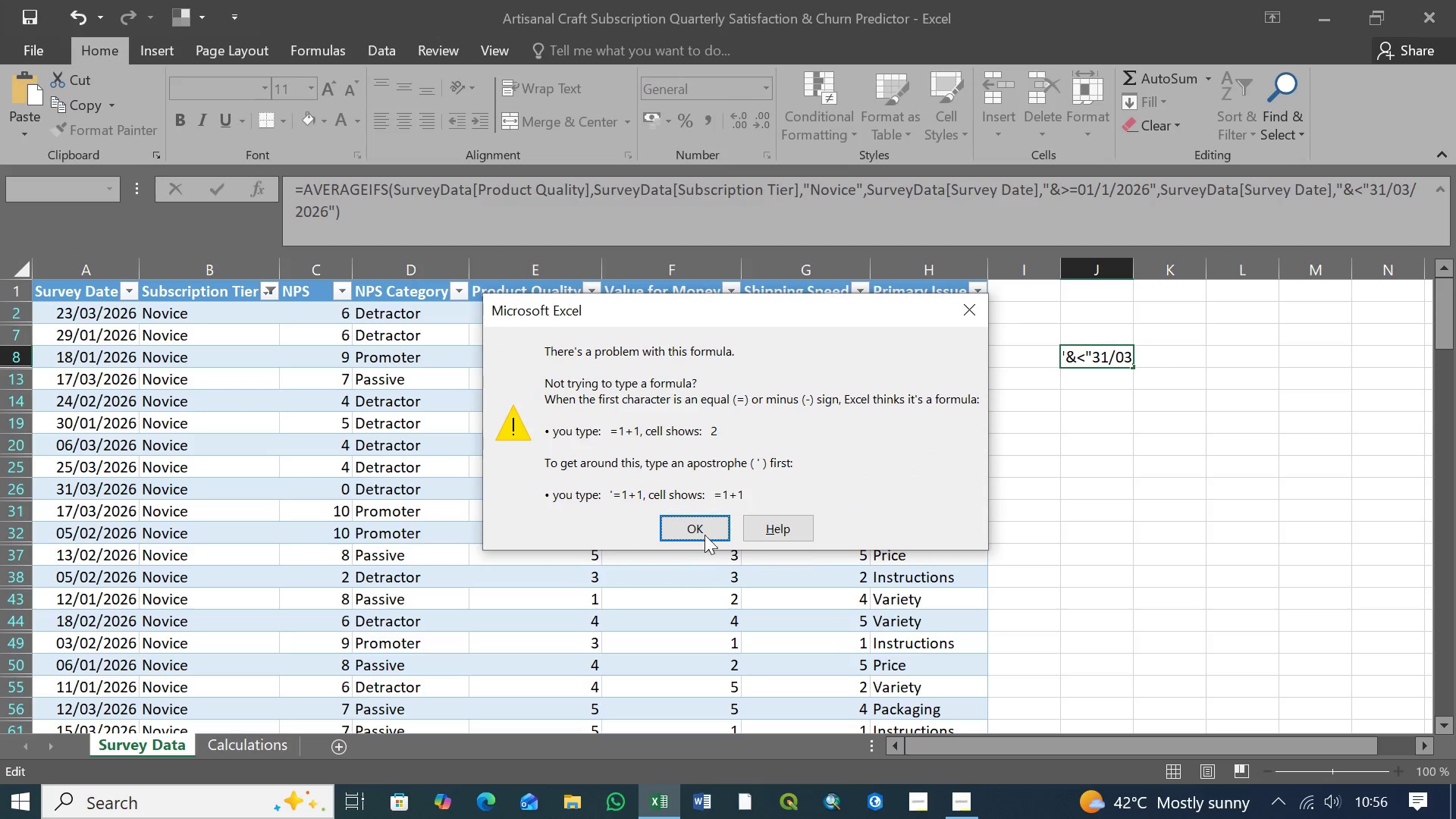 
left_click([704, 529])
 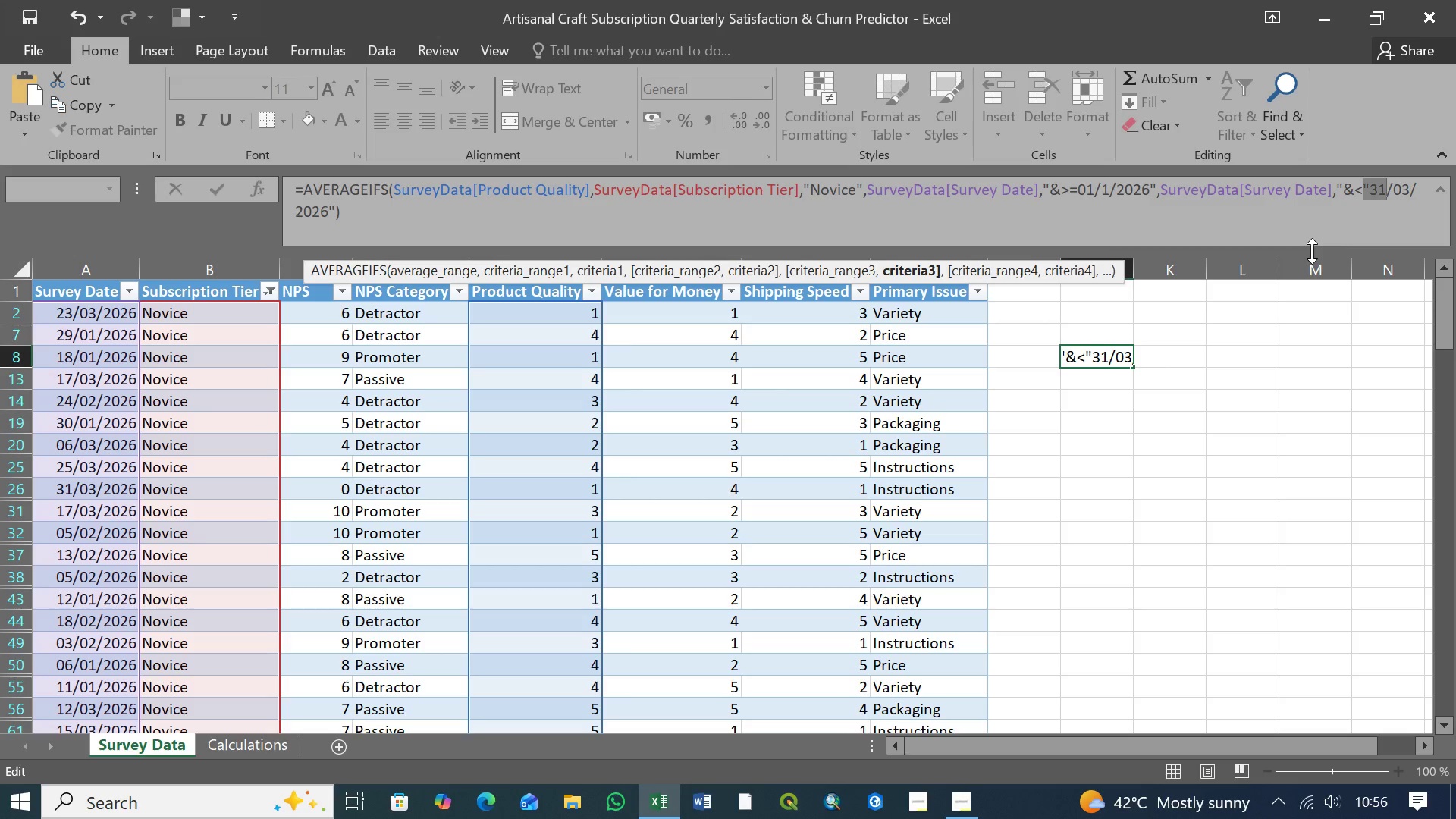 
wait(29.38)
 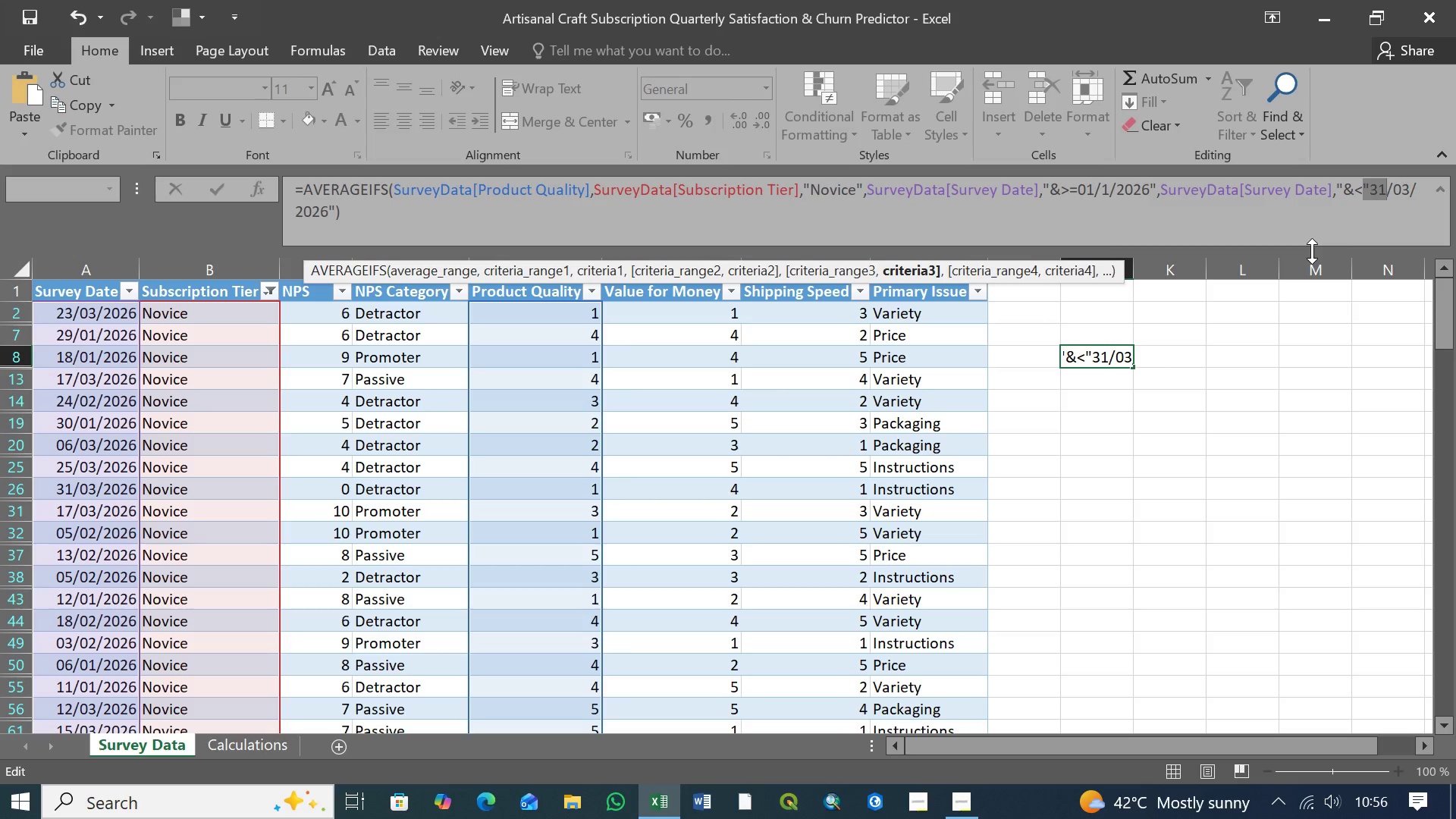 
left_click([1059, 190])
 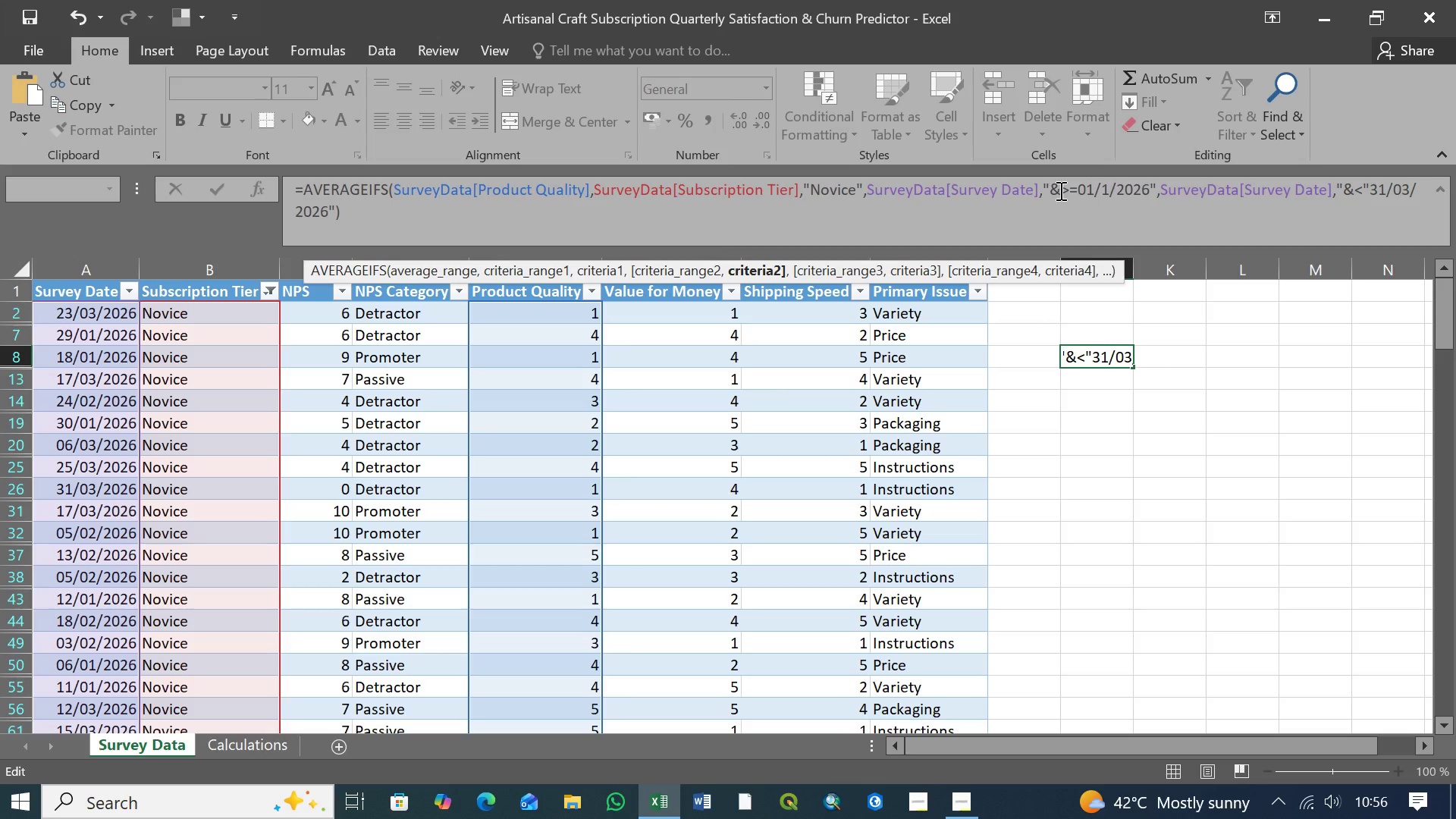 
key(Backspace)
 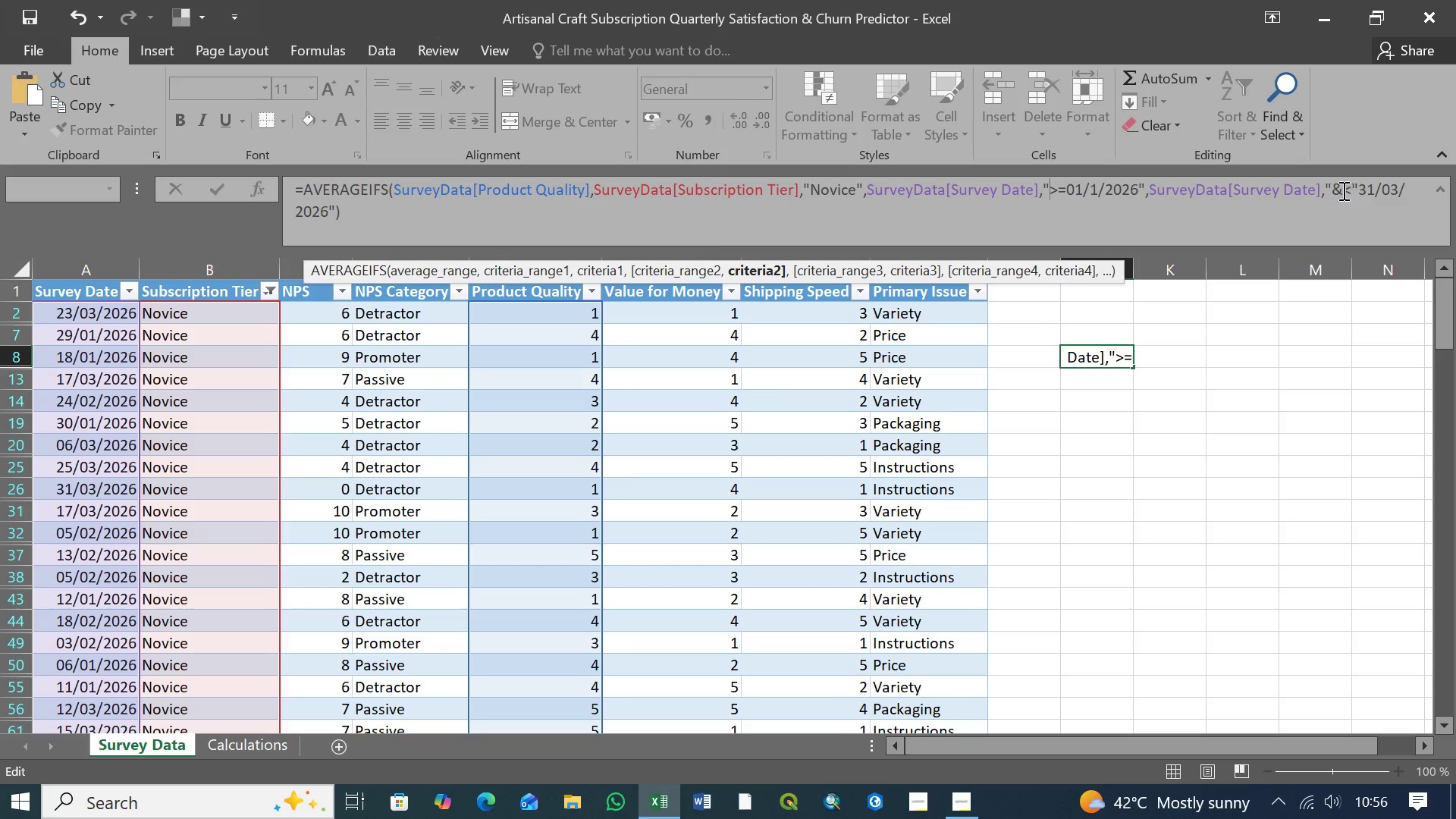 
left_click([1339, 190])
 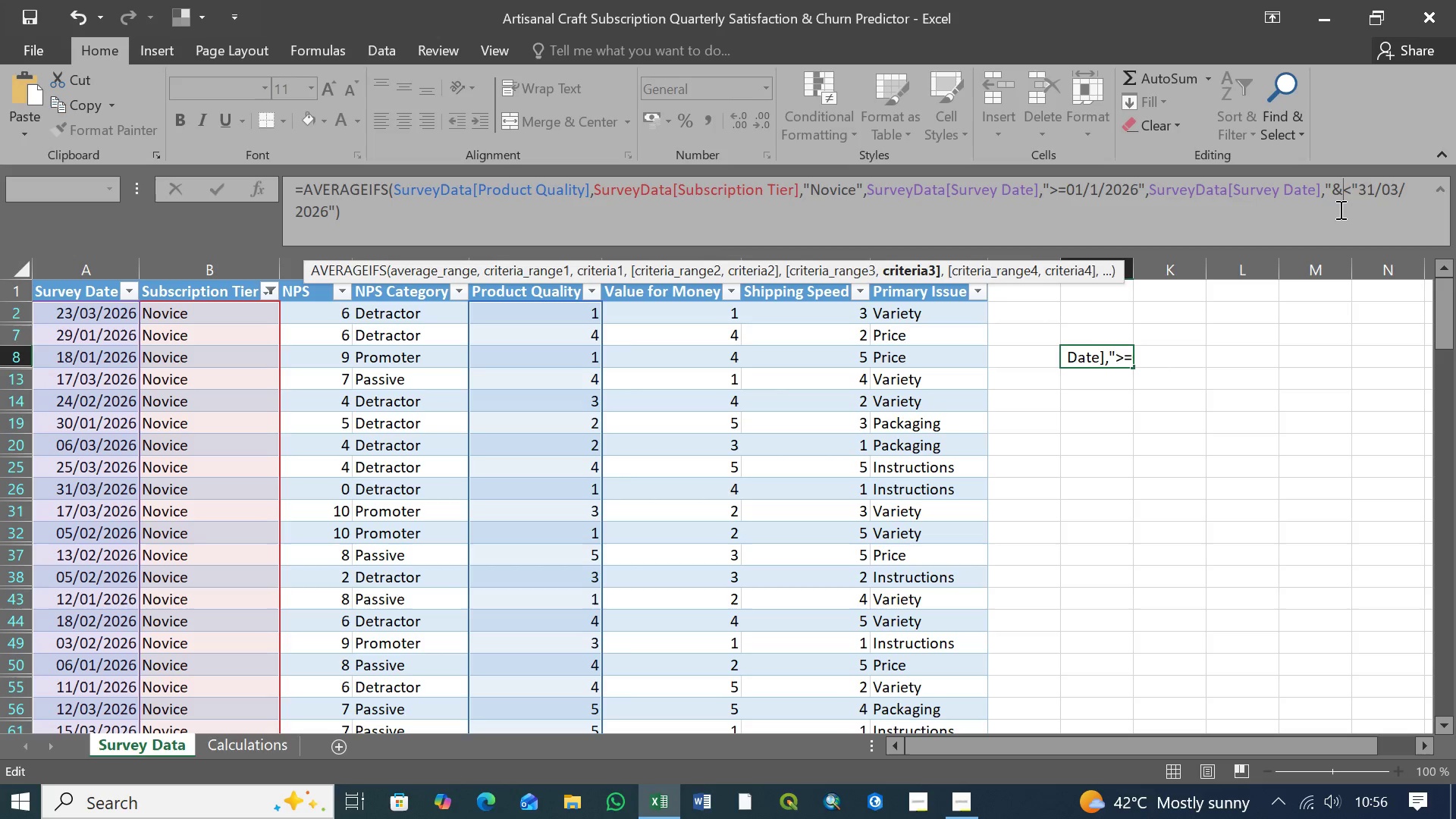 
key(Backspace)
 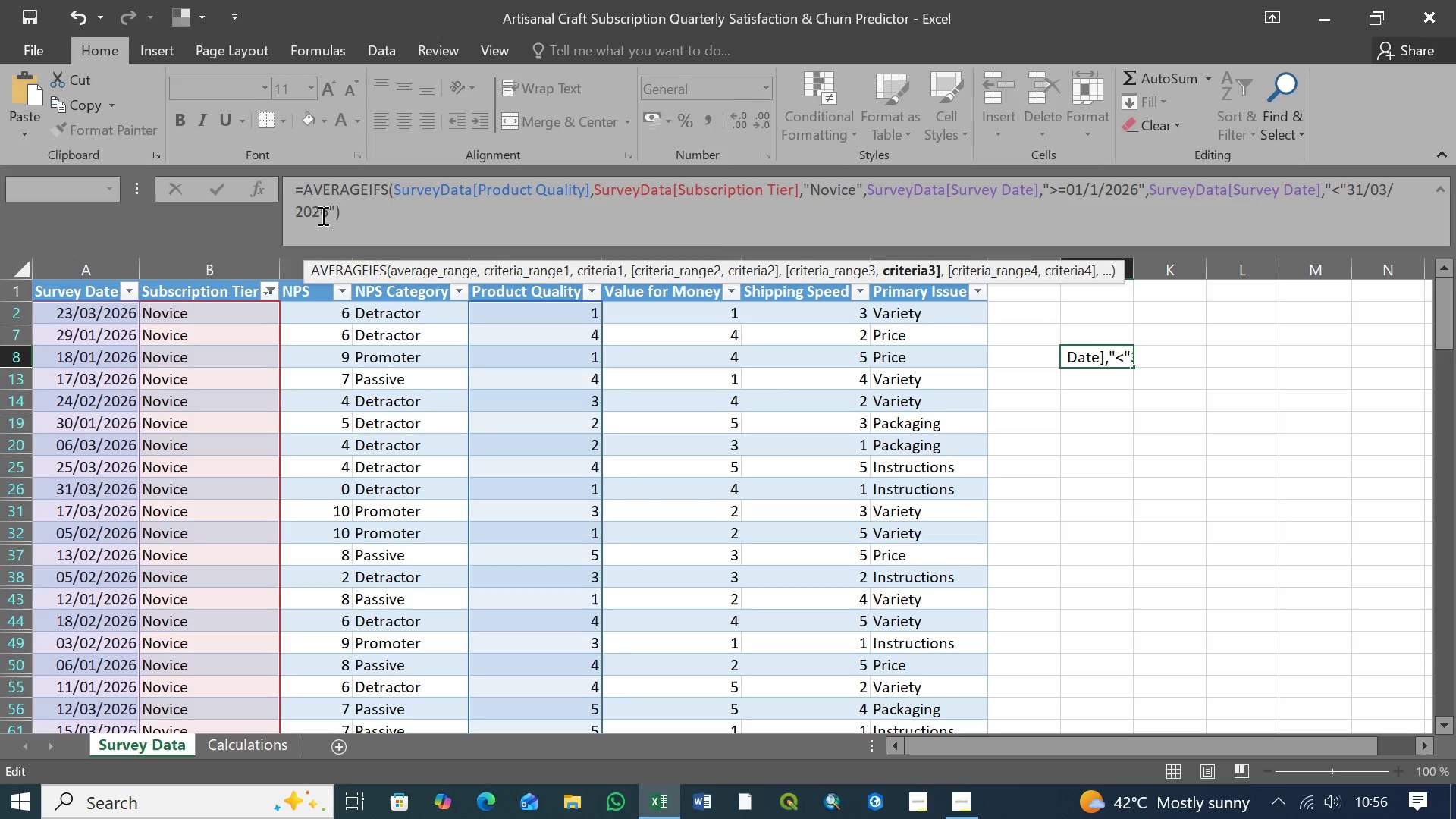 
left_click([294, 212])
 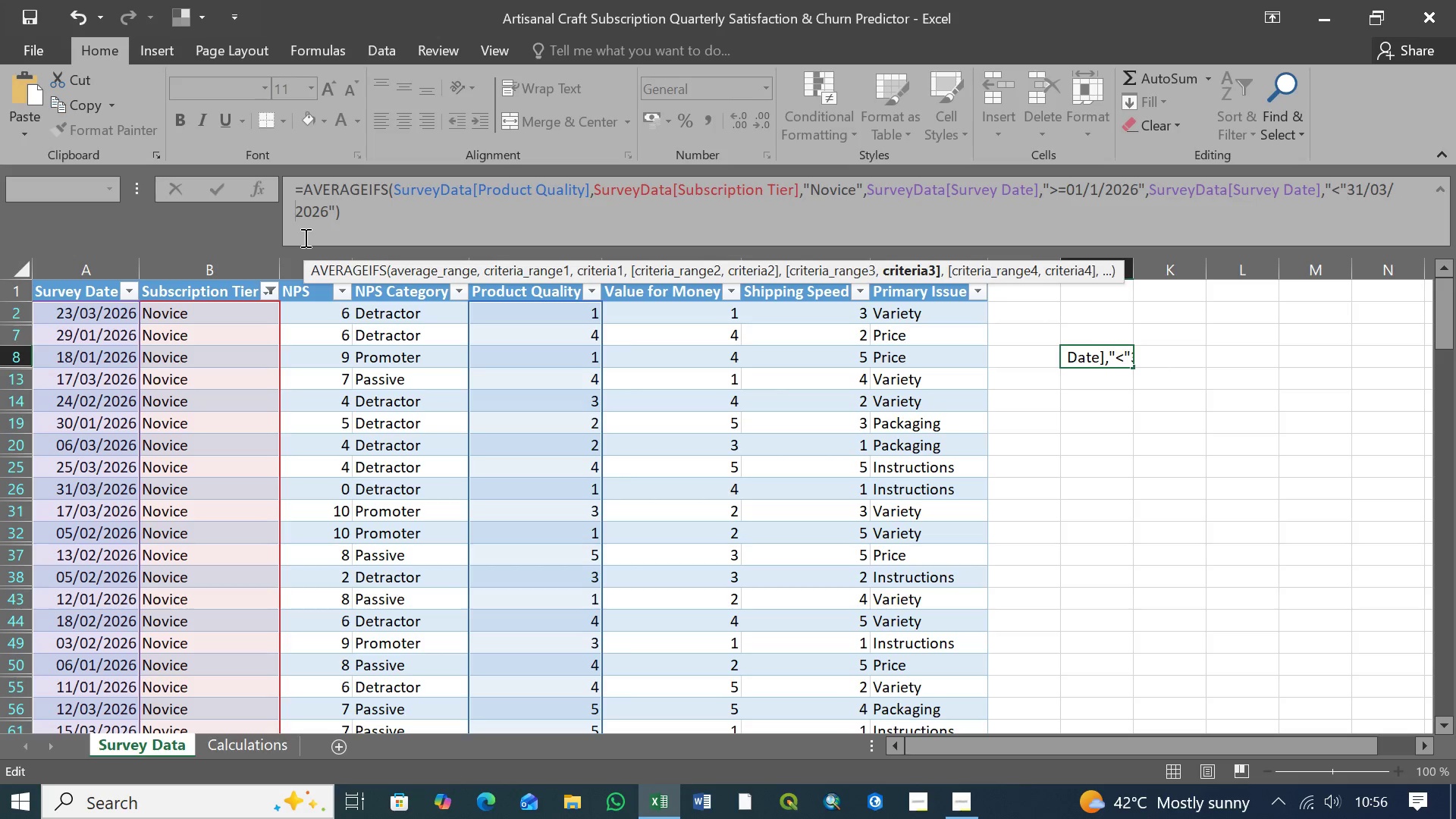 
key(Backspace)
 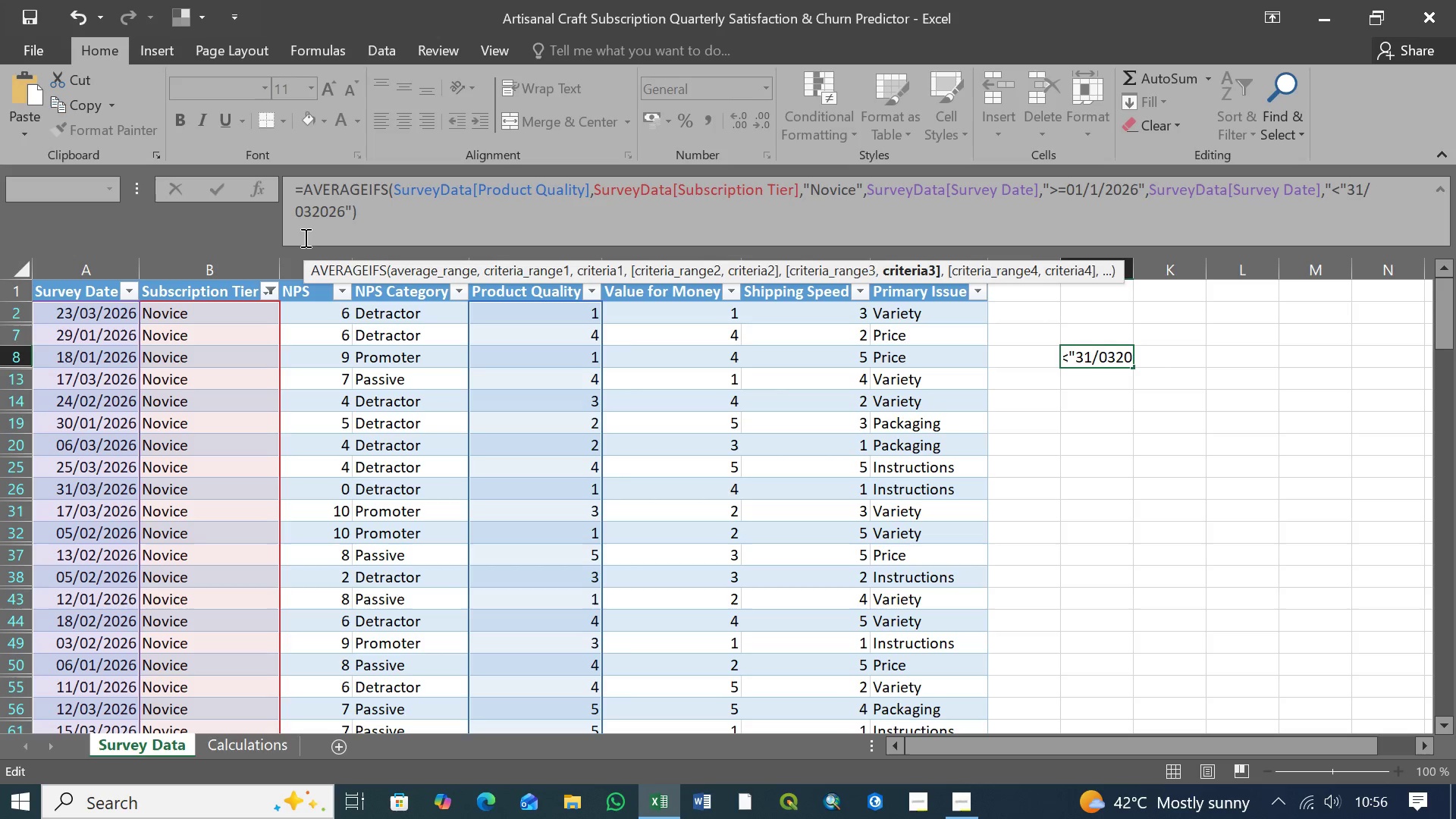 
key(Slash)
 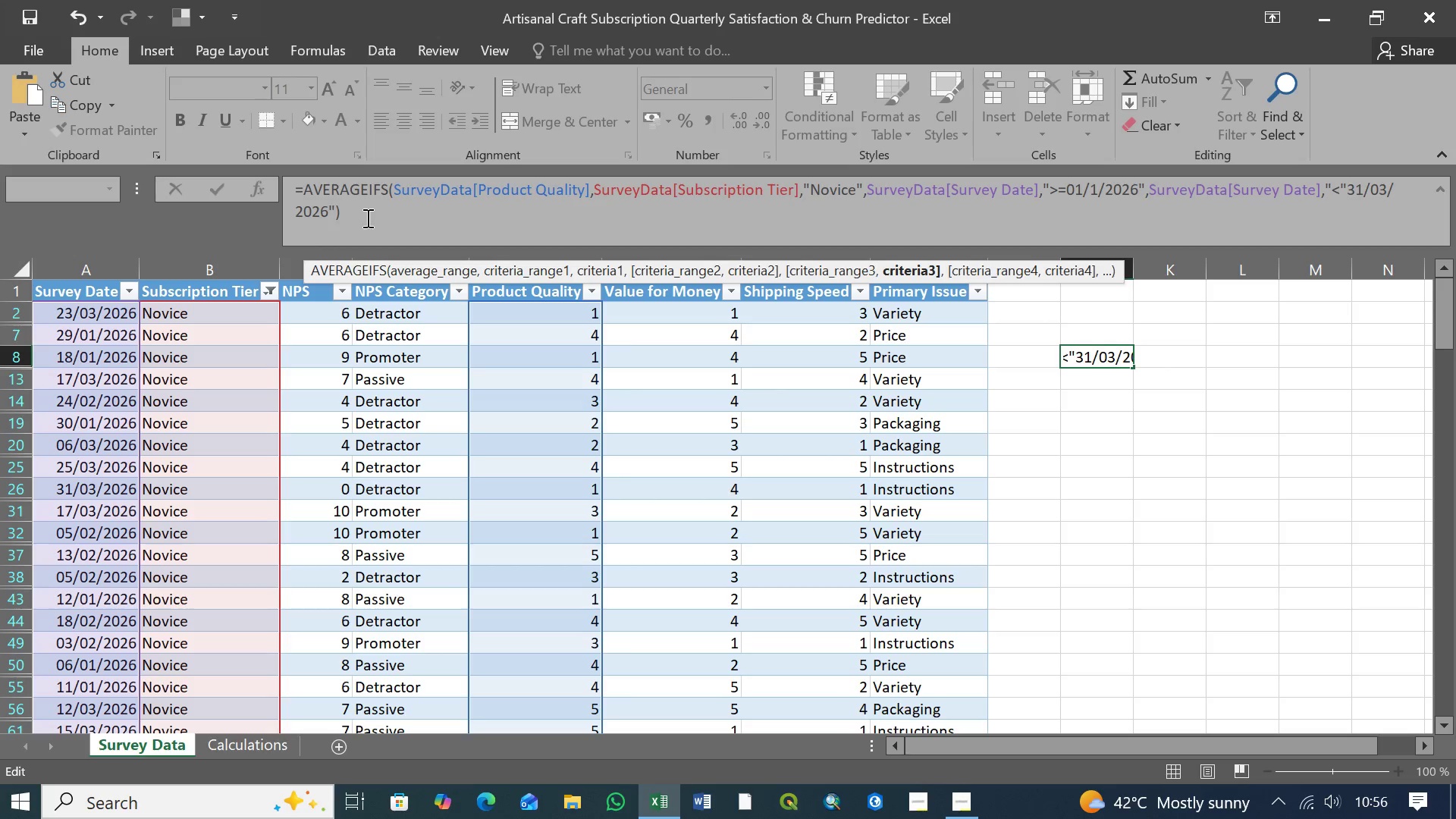 
left_click([360, 213])
 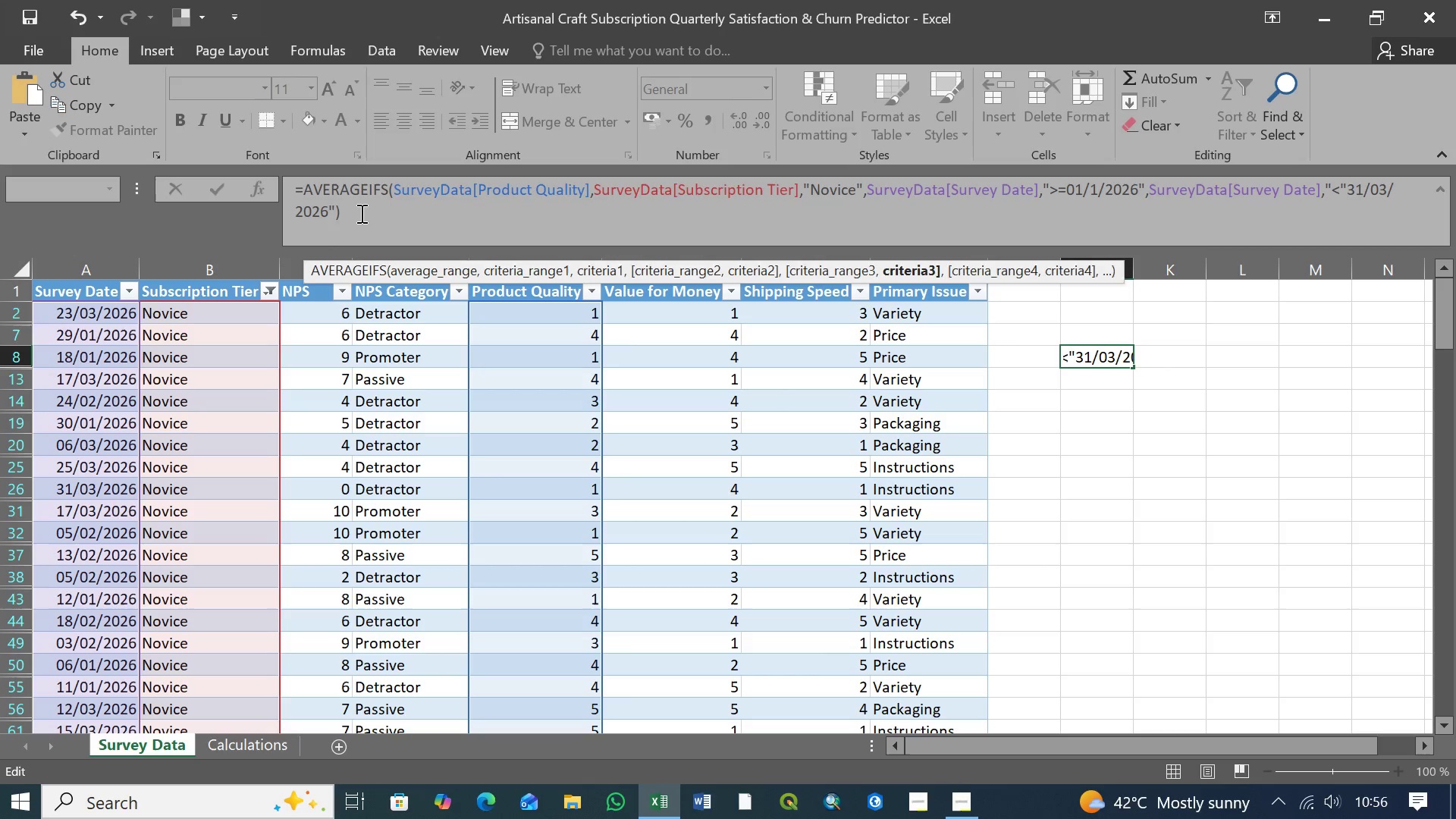 
key(Enter)
 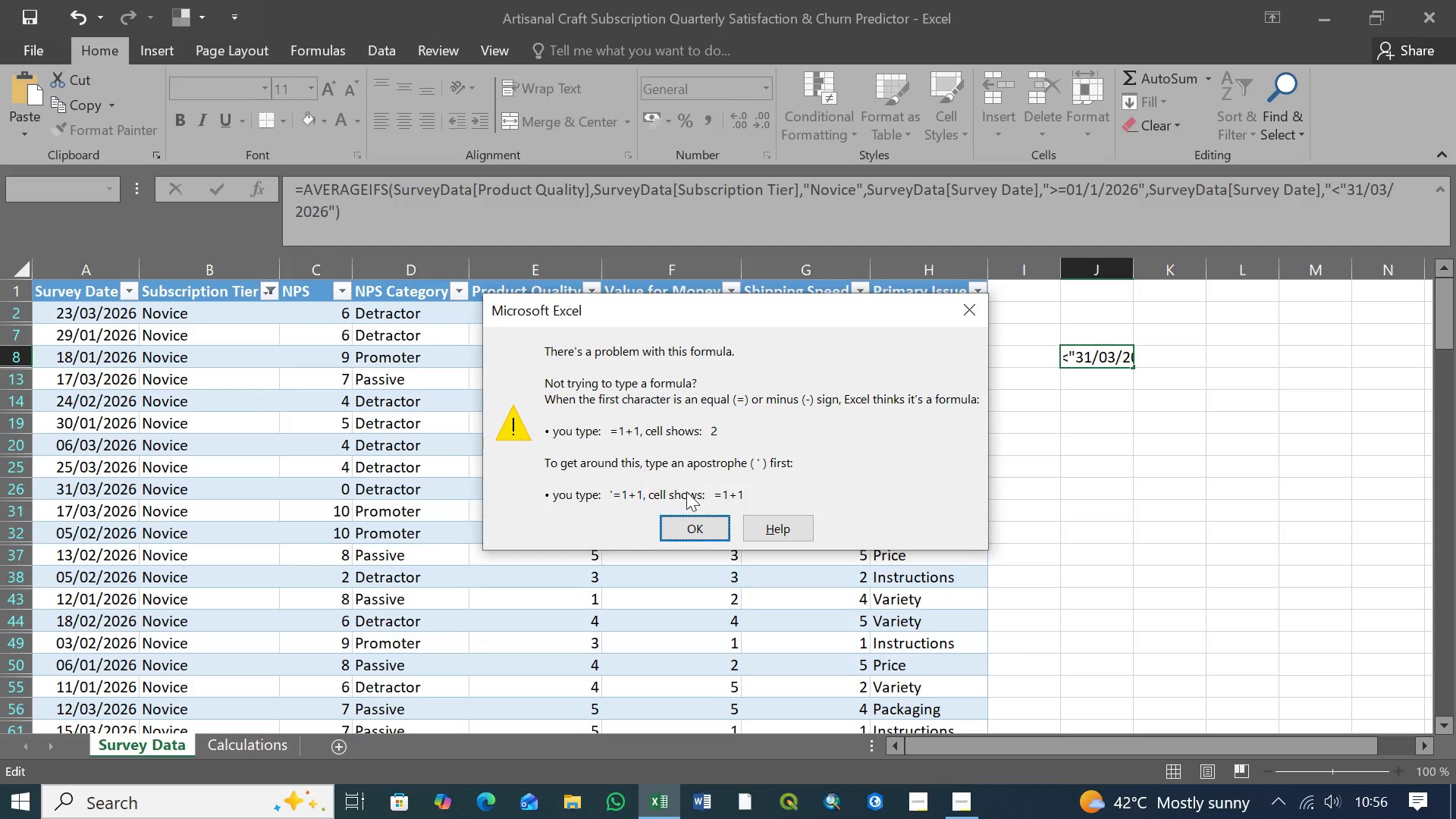 
left_click([702, 523])
 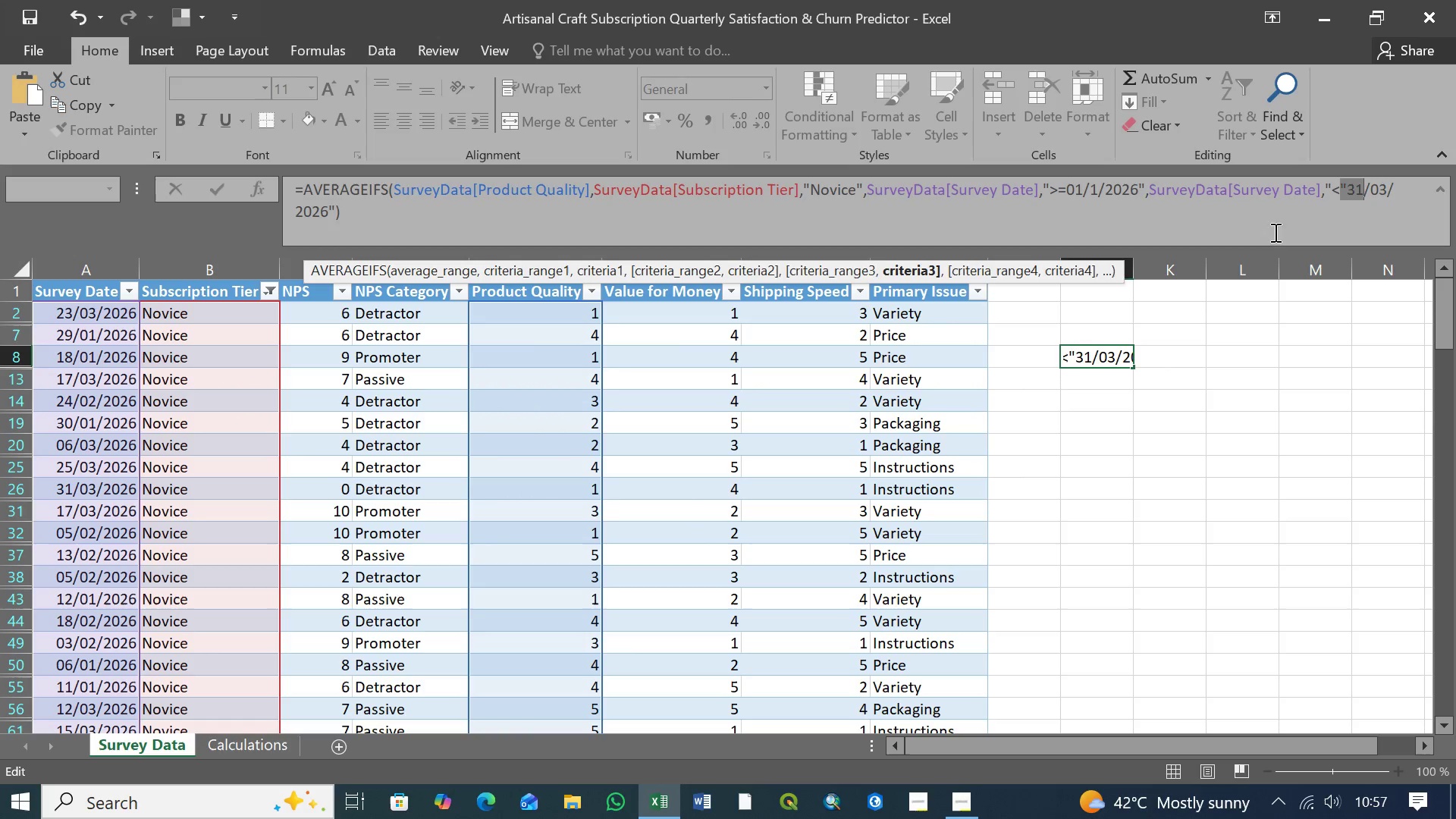 
left_click([1320, 211])
 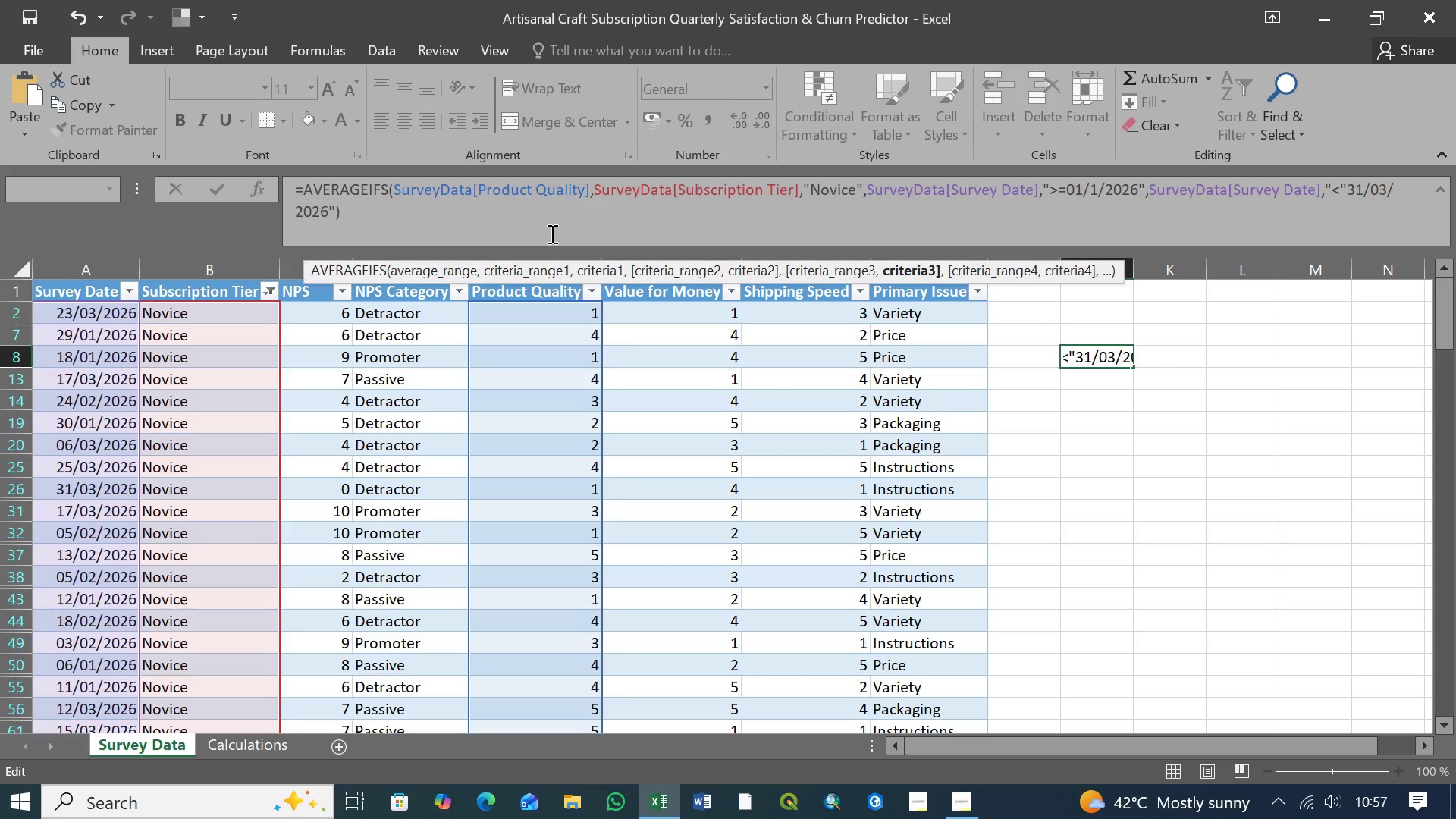 
wait(5.12)
 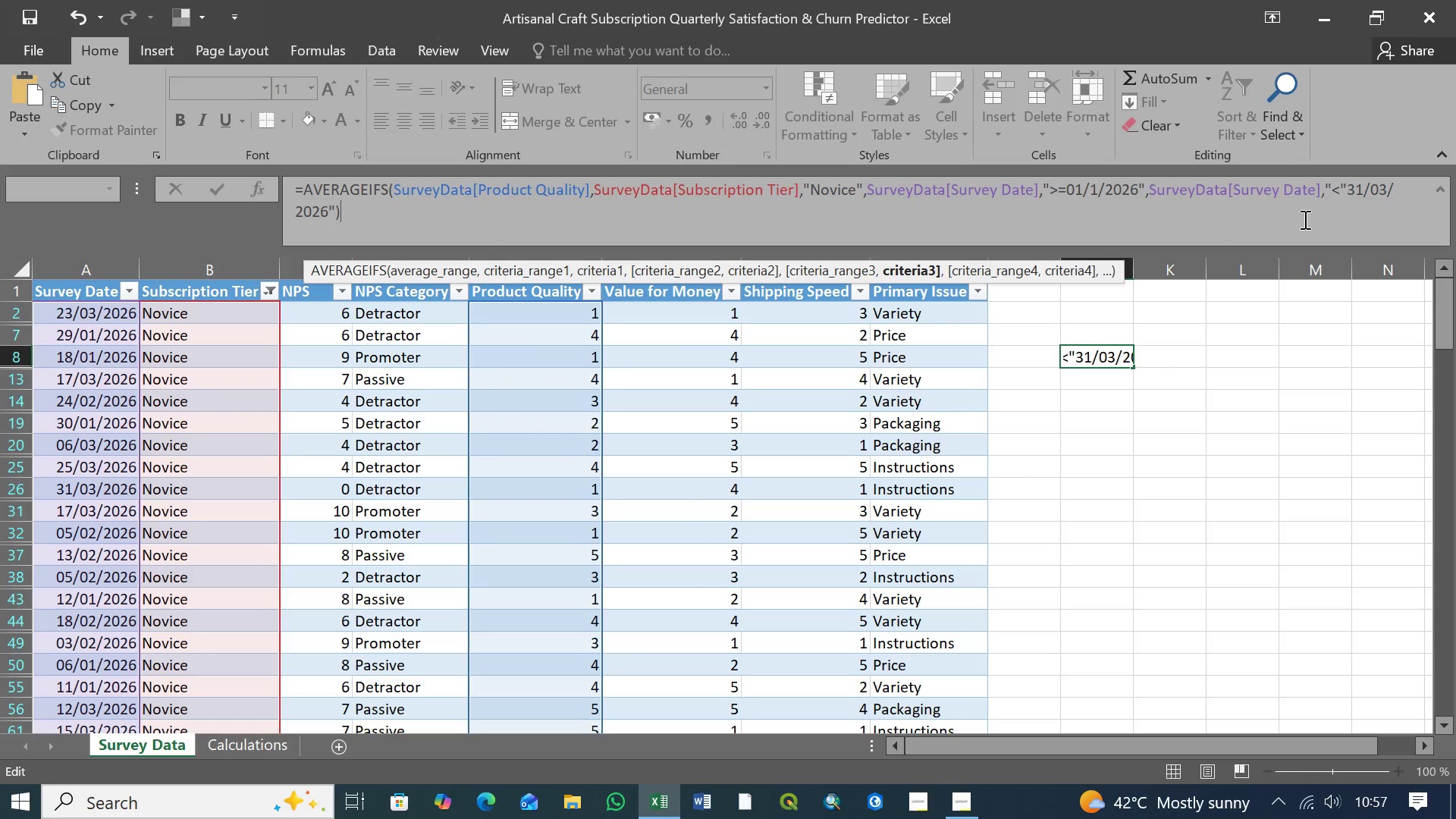 
left_click([300, 190])
 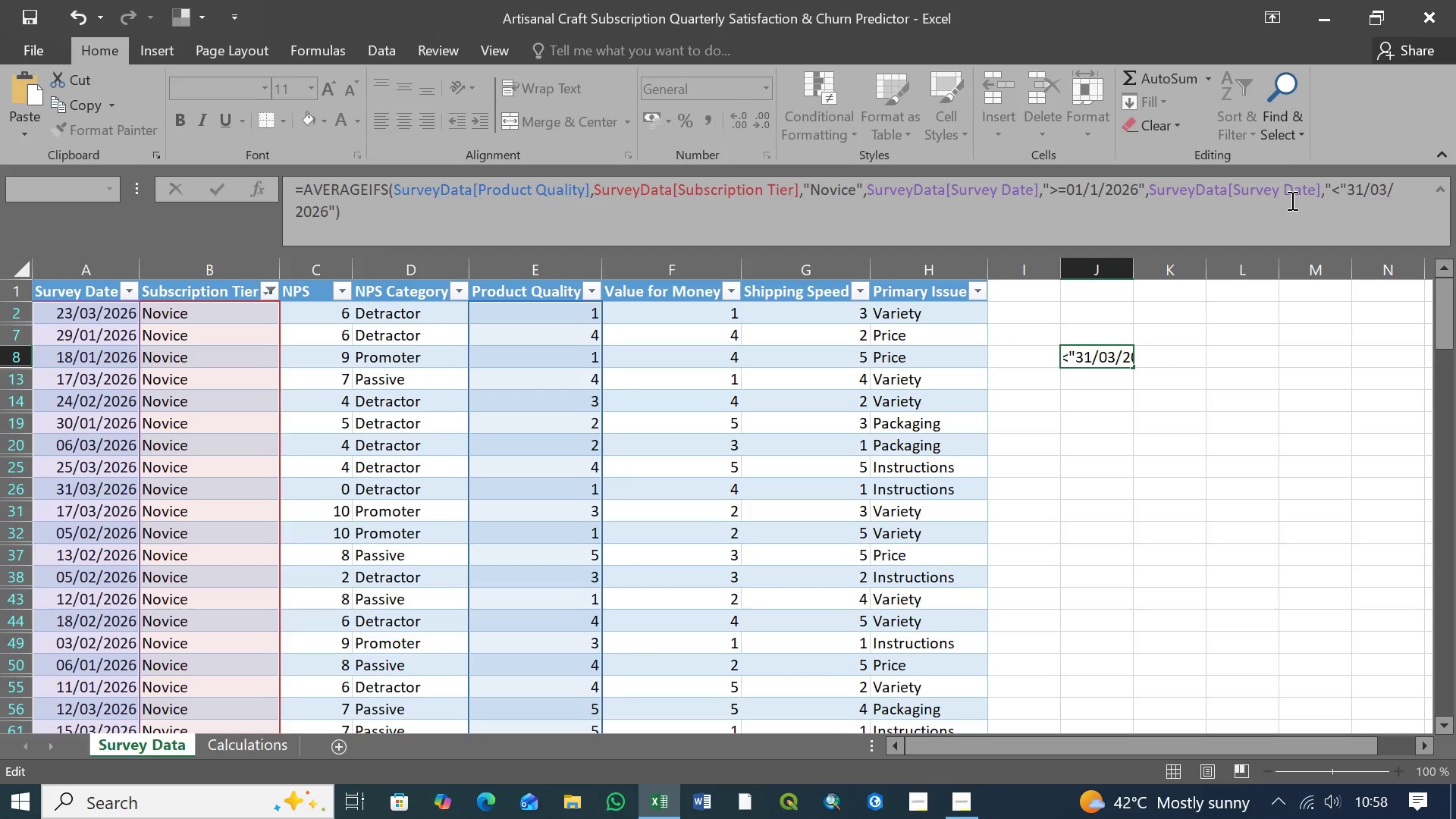 
wait(64.47)
 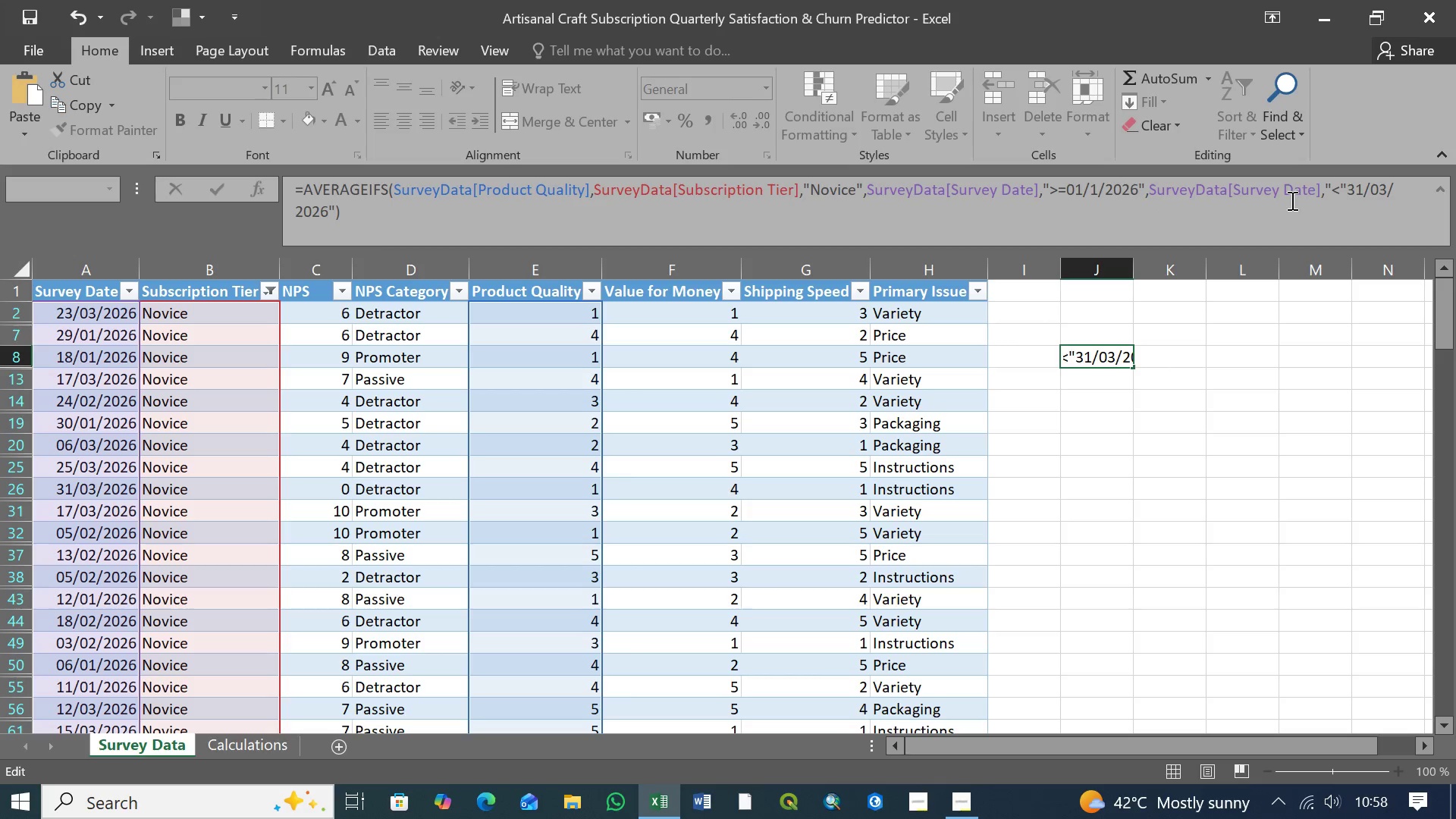 
left_click([397, 207])
 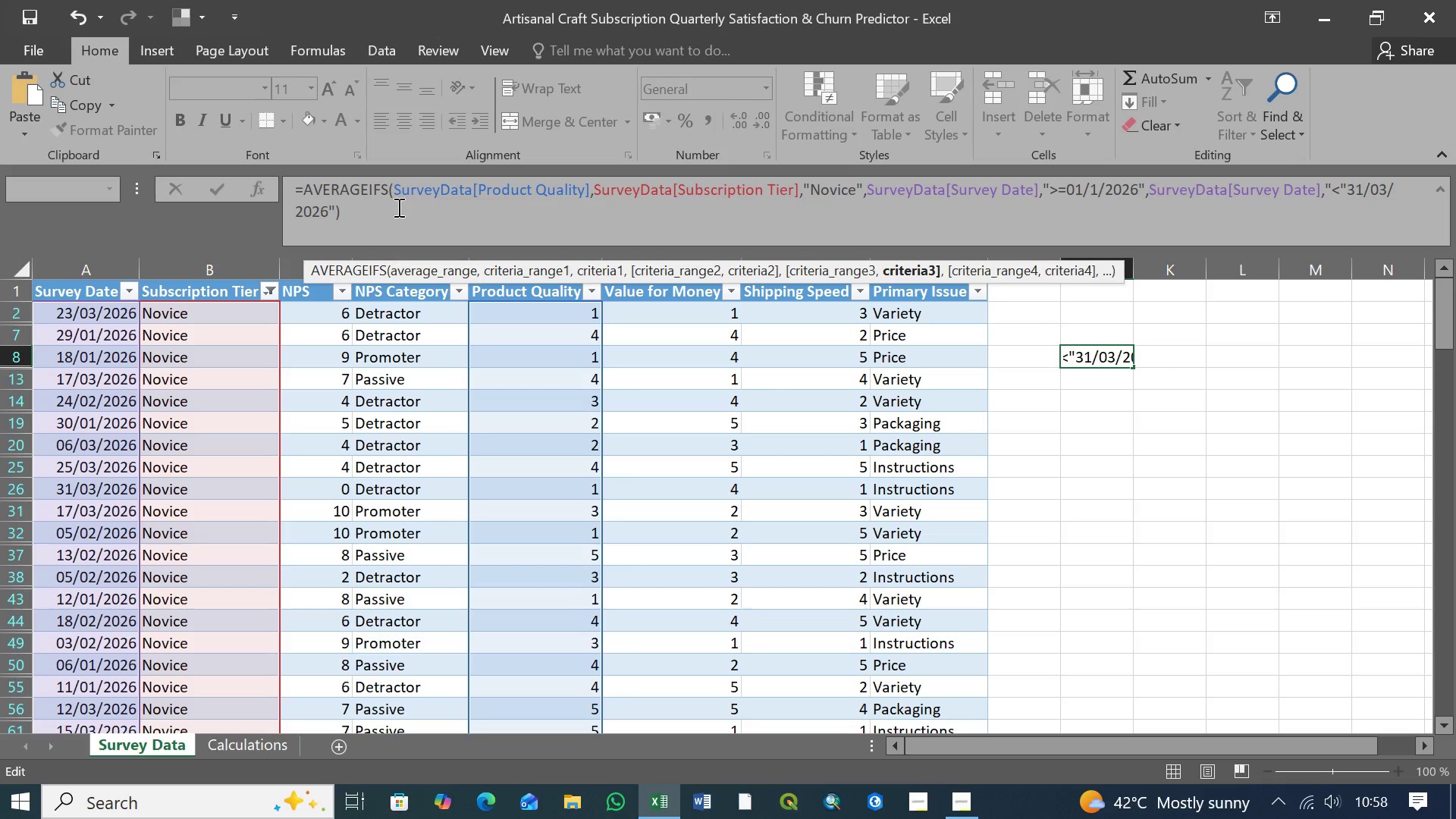 
key(Enter)
 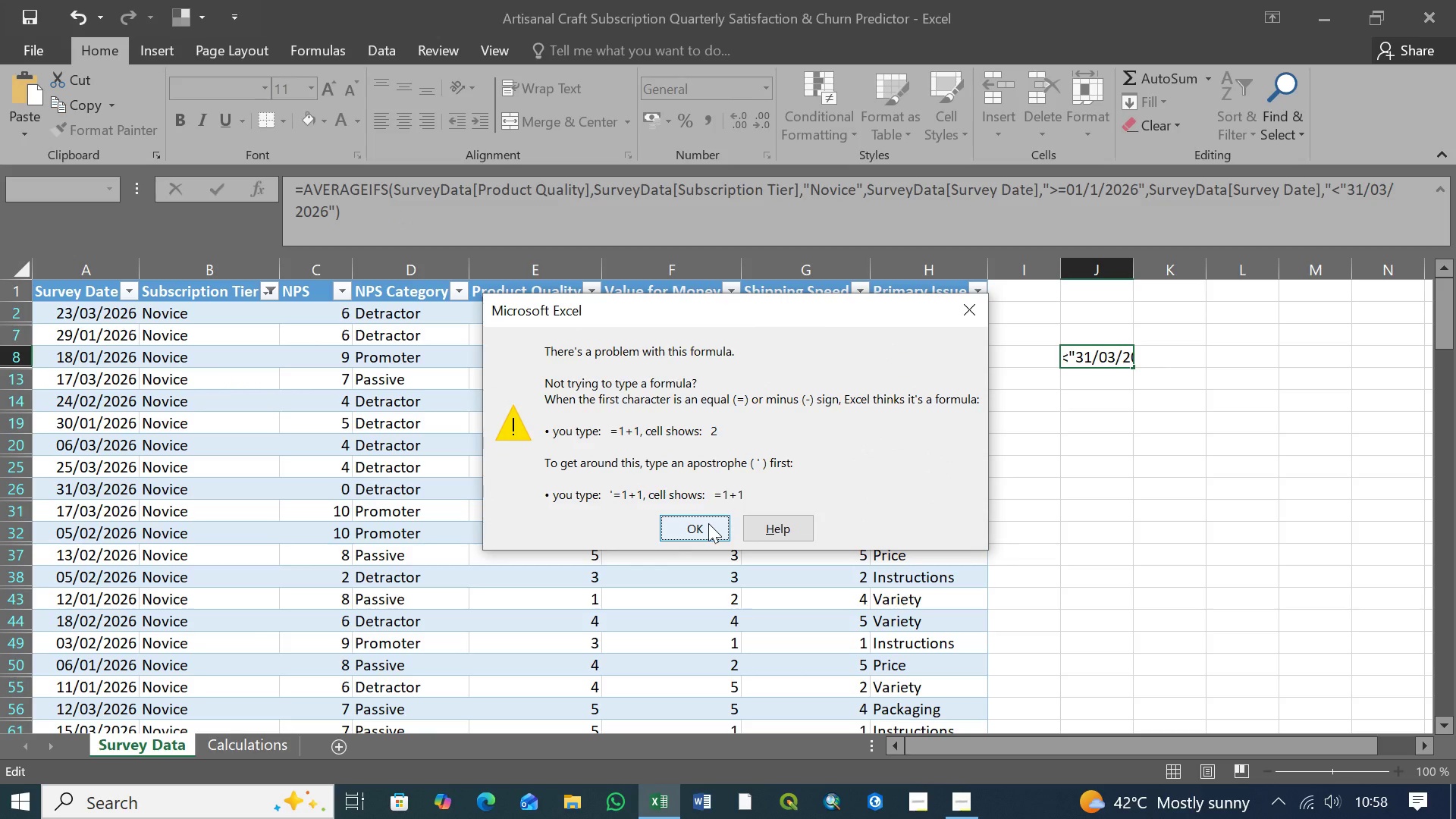 
left_click([706, 524])
 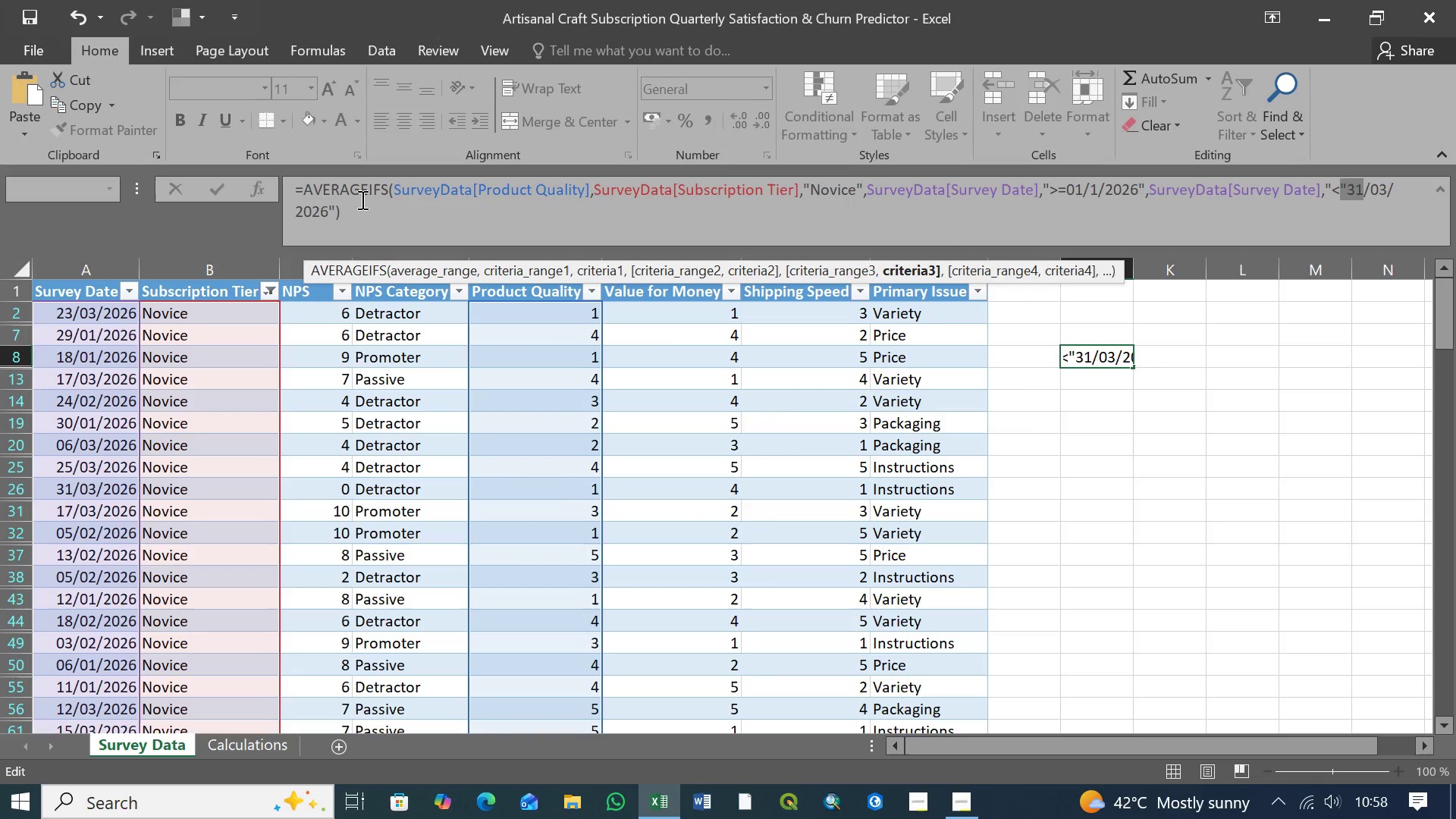 
left_click([355, 215])
 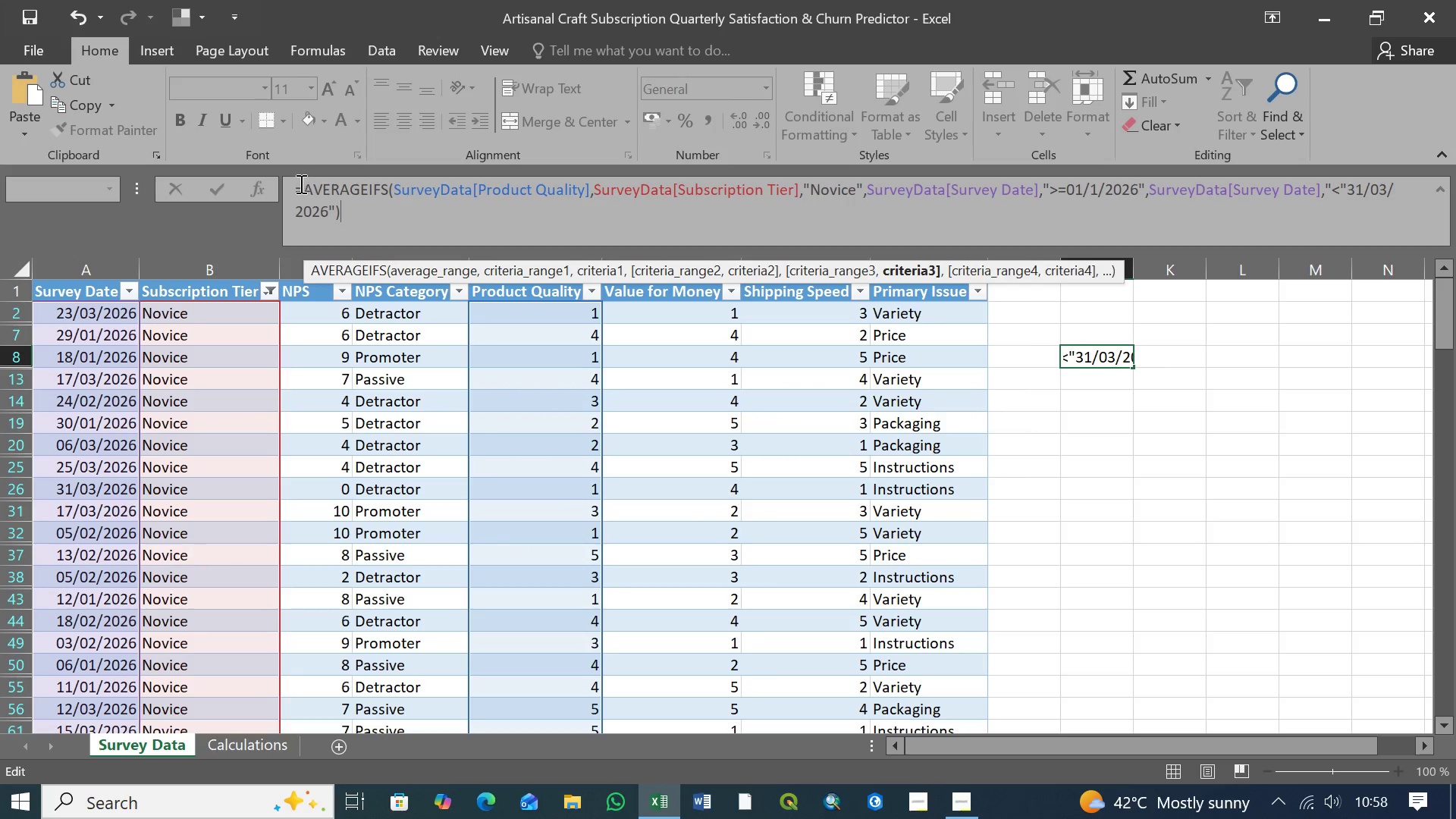 
left_click([297, 189])
 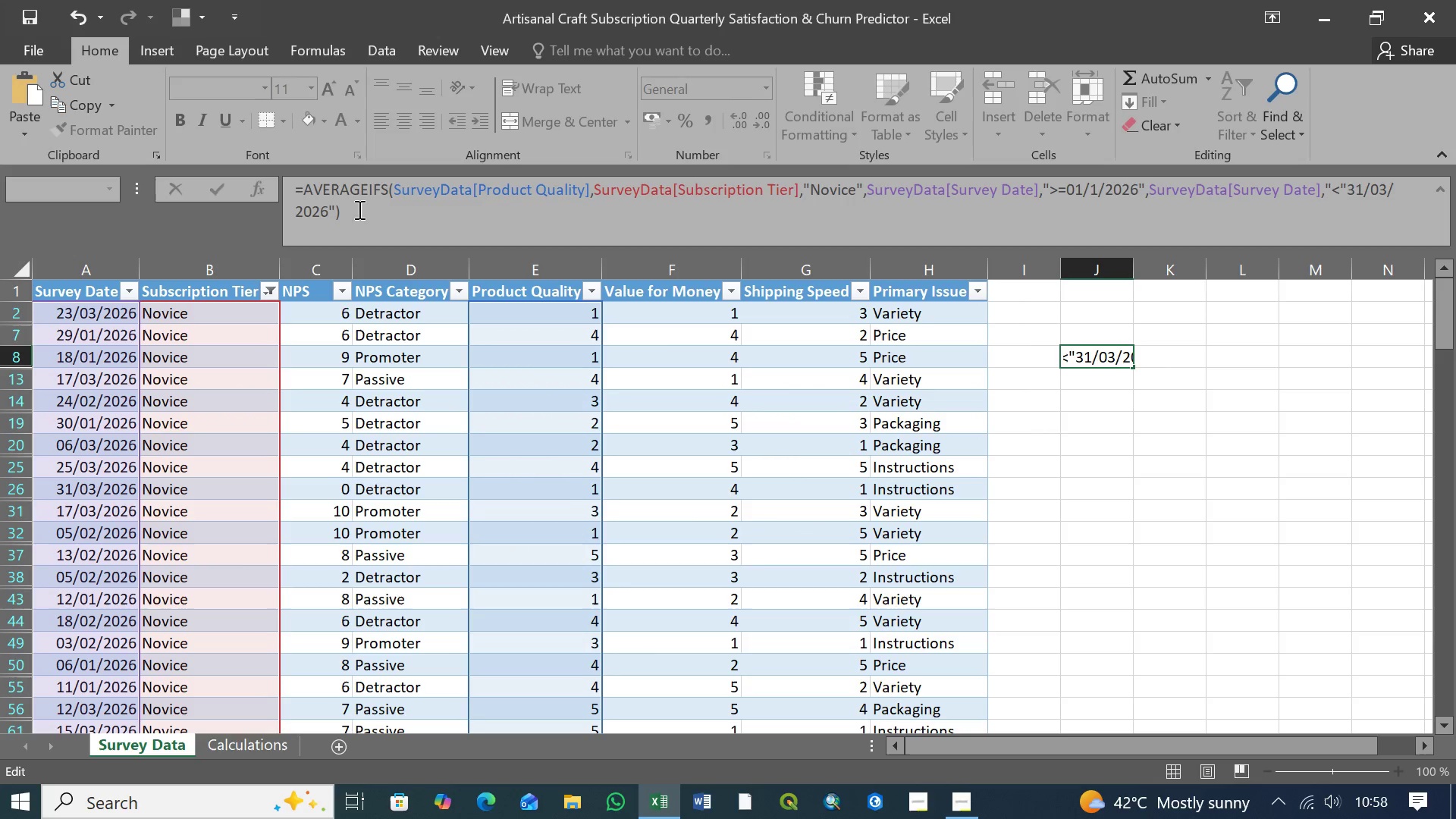 
left_click([359, 210])
 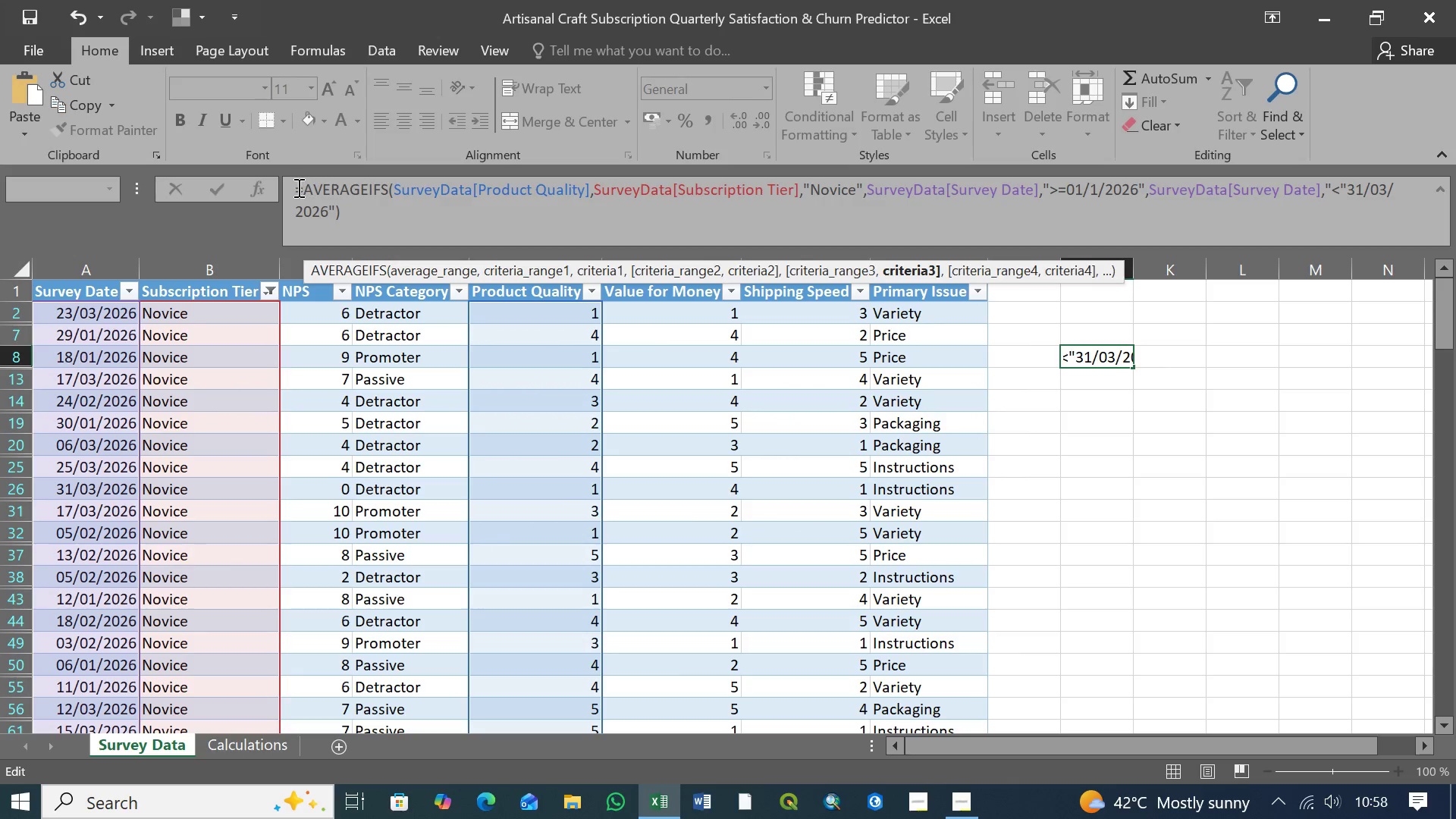 
left_click([296, 187])
 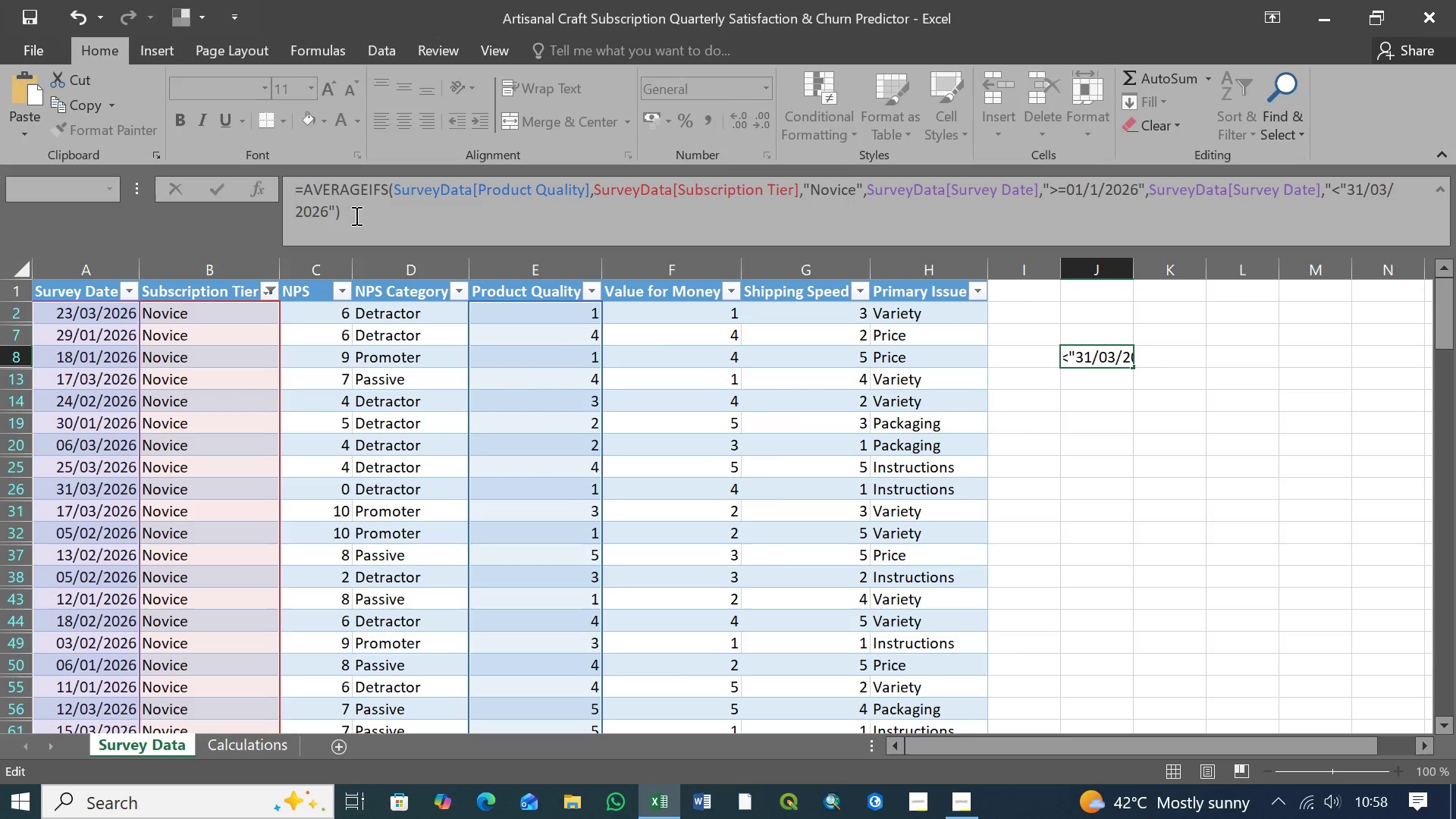 
left_click([355, 215])
 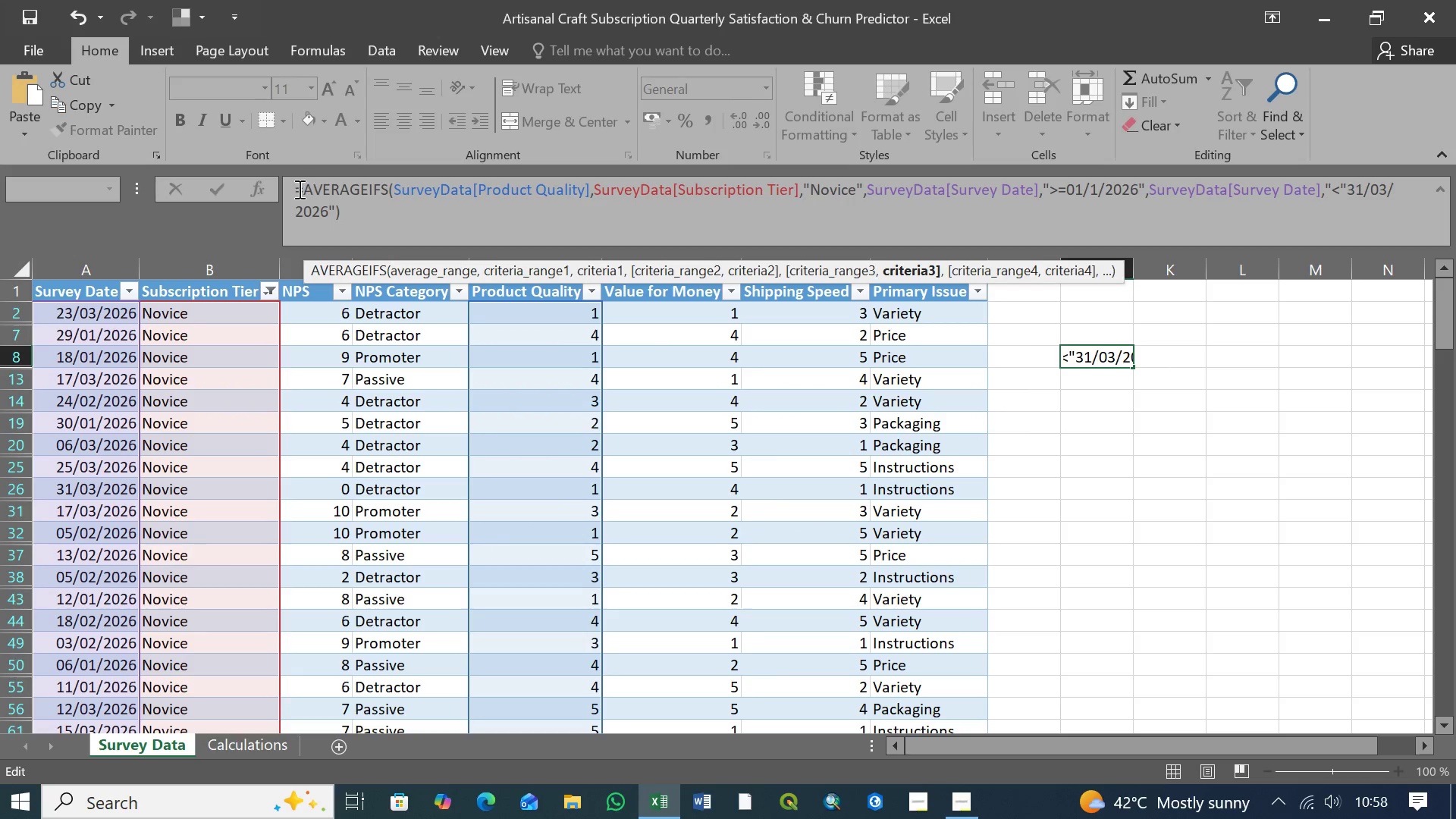 
left_click([298, 189])
 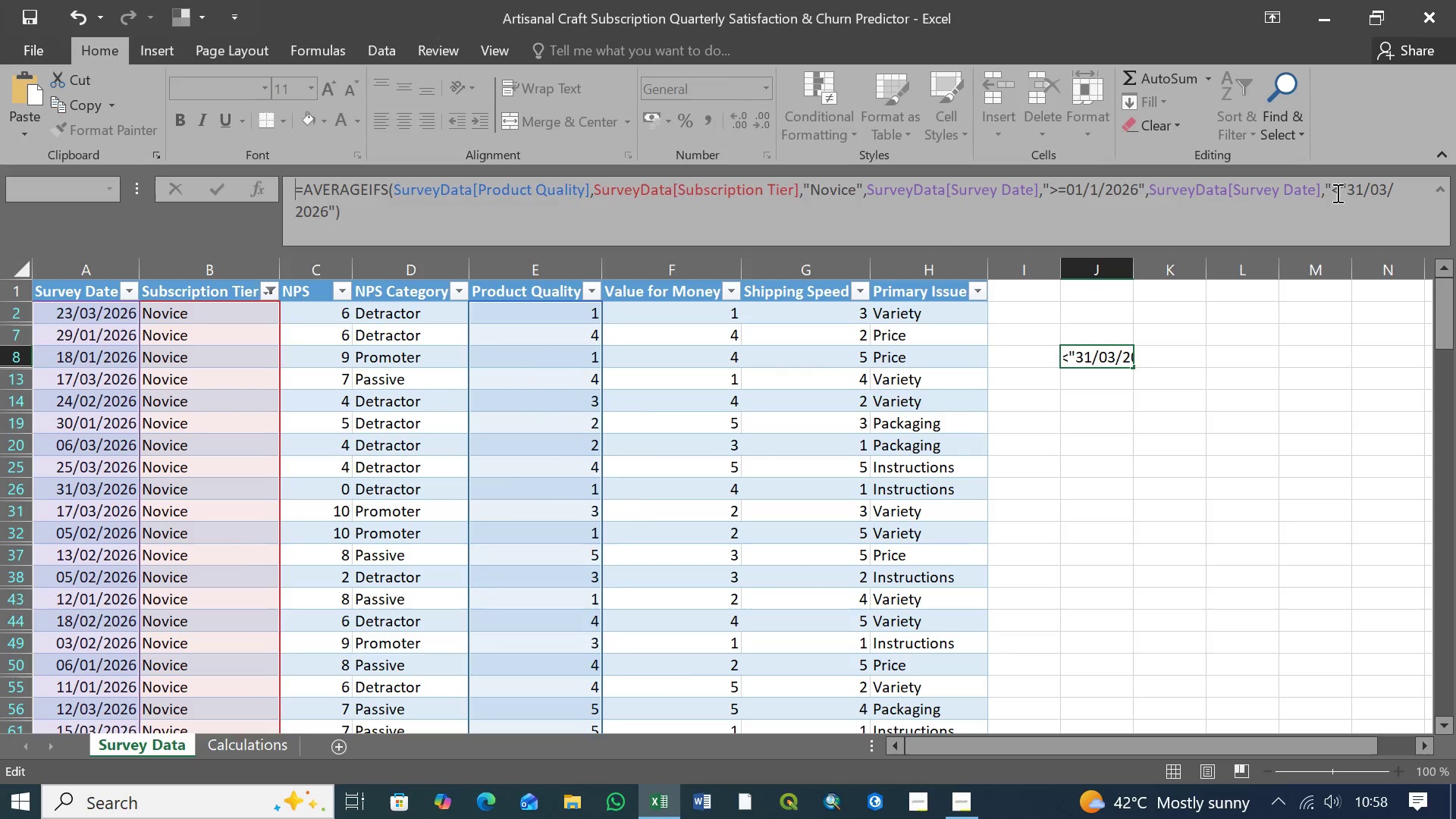 
left_click([1341, 191])
 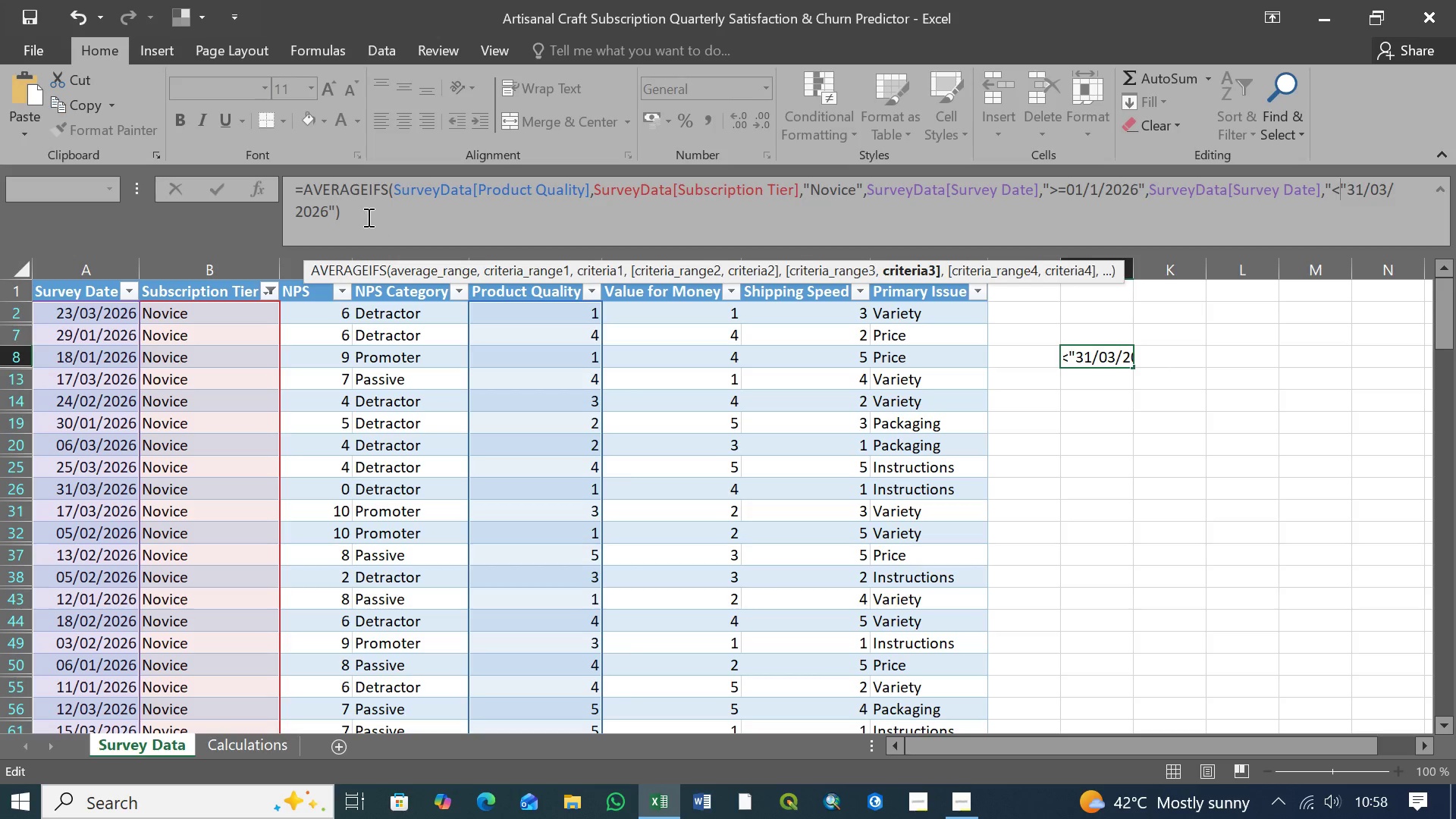 
left_click([346, 208])
 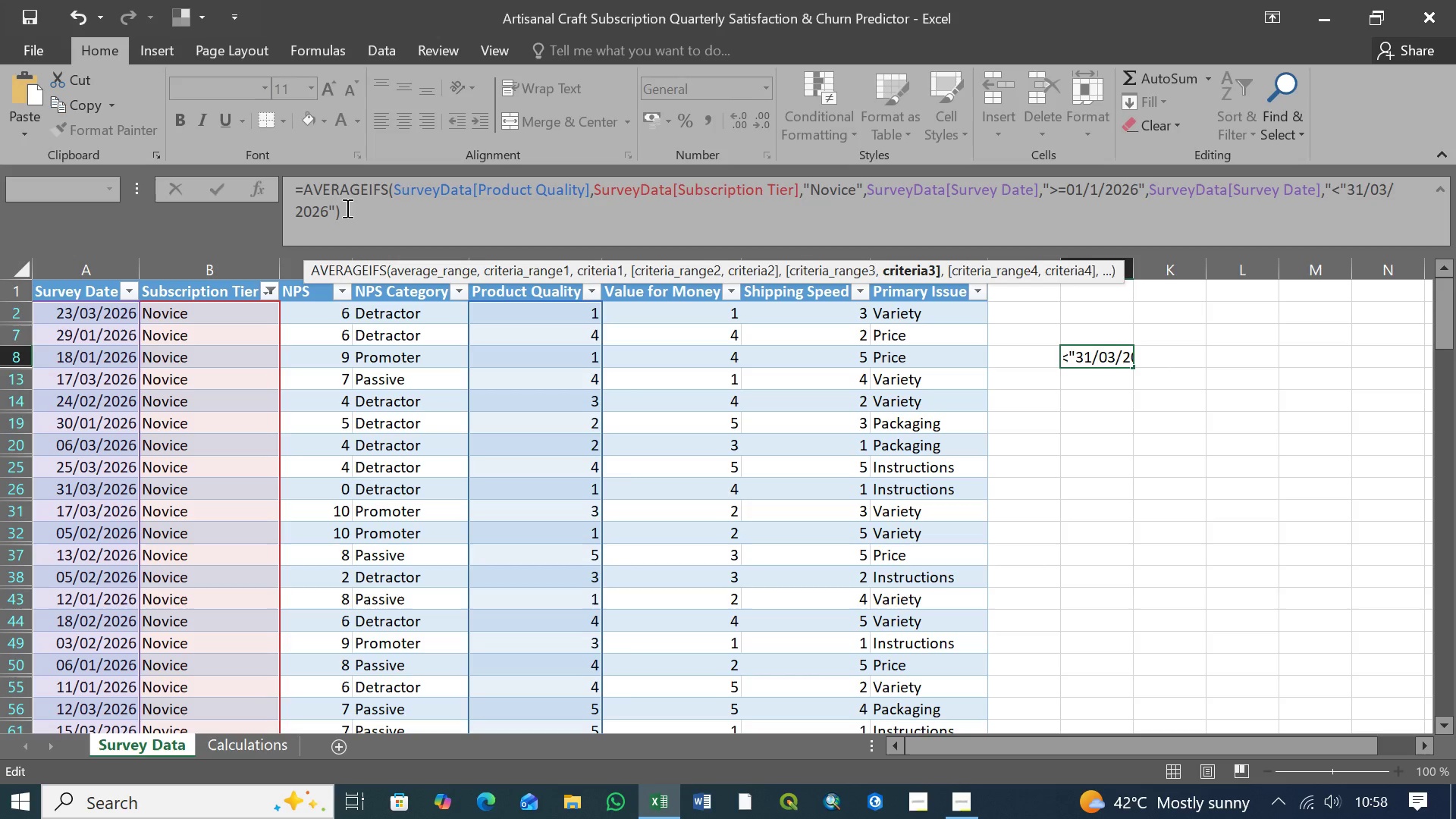 
left_click([349, 211])
 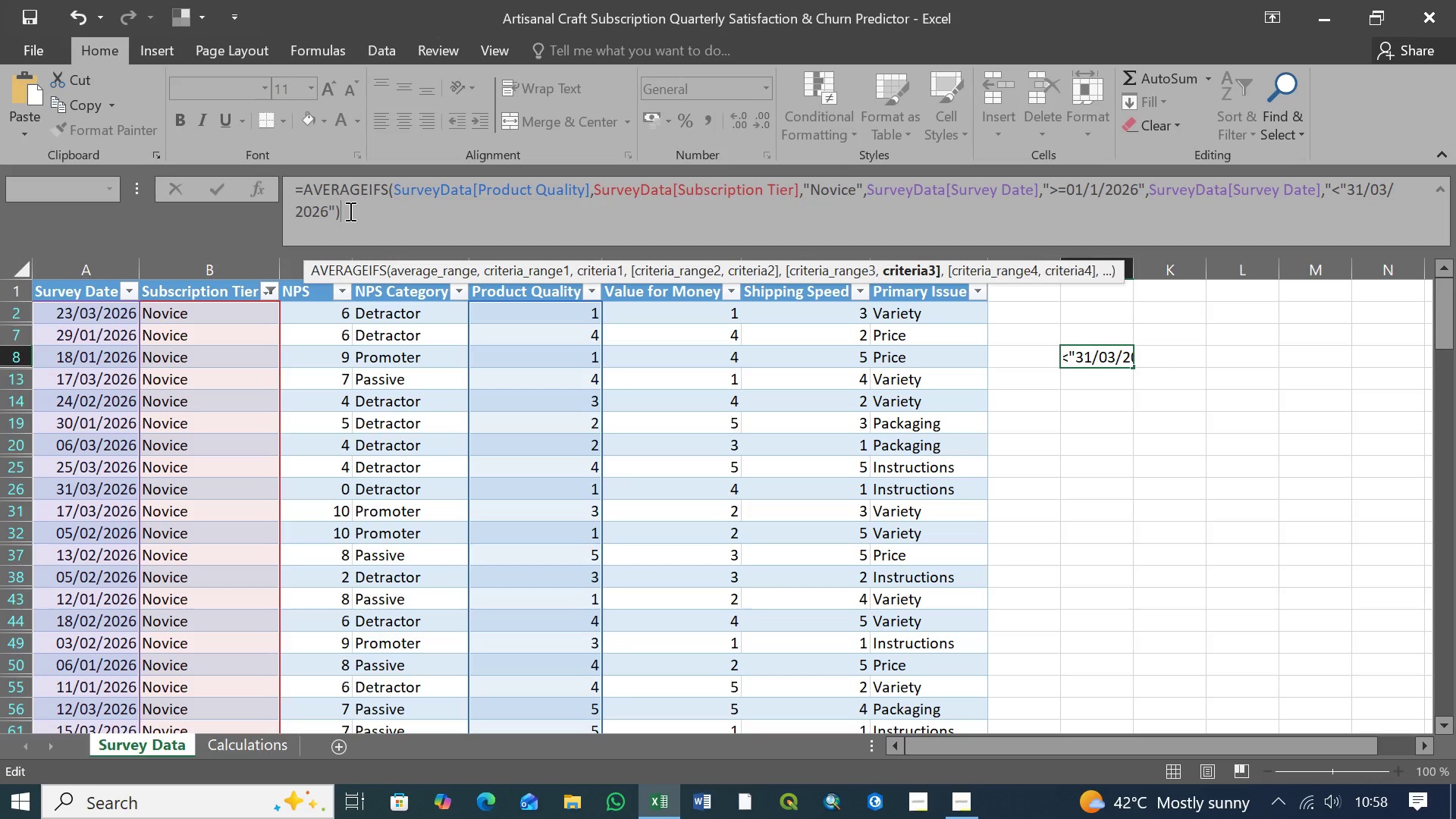 
key(Enter)
 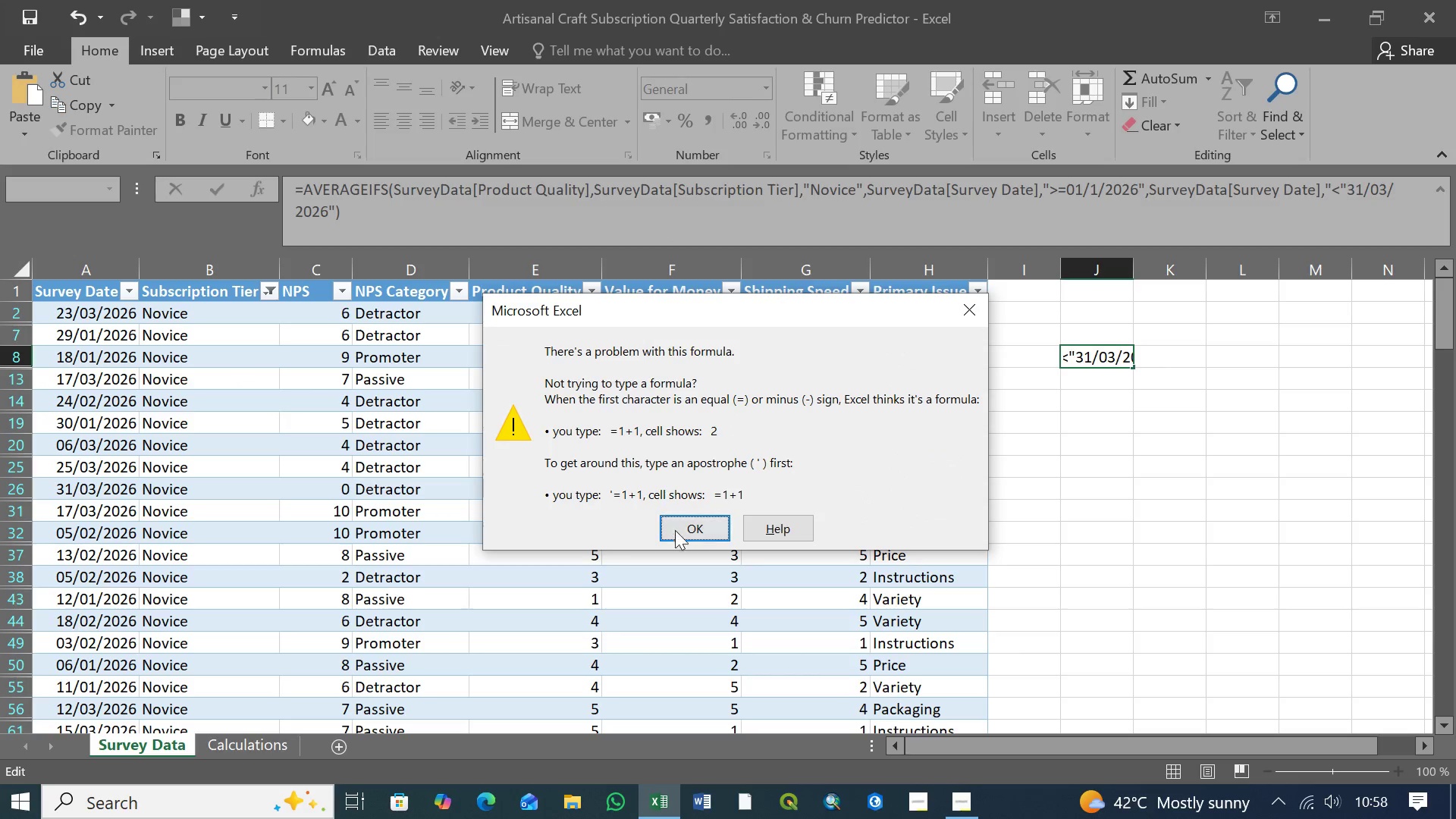 
left_click([686, 525])
 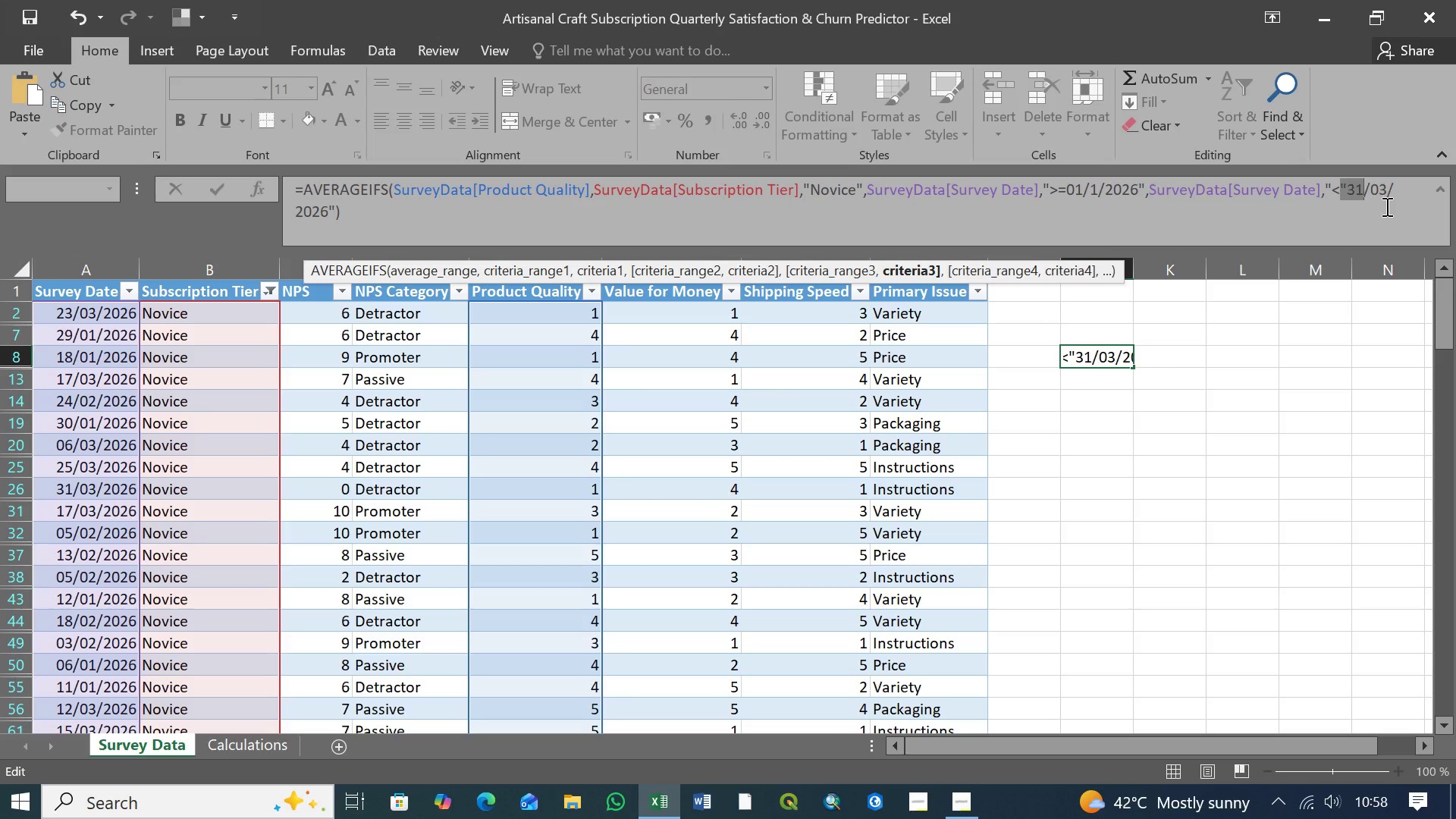 
wait(7.55)
 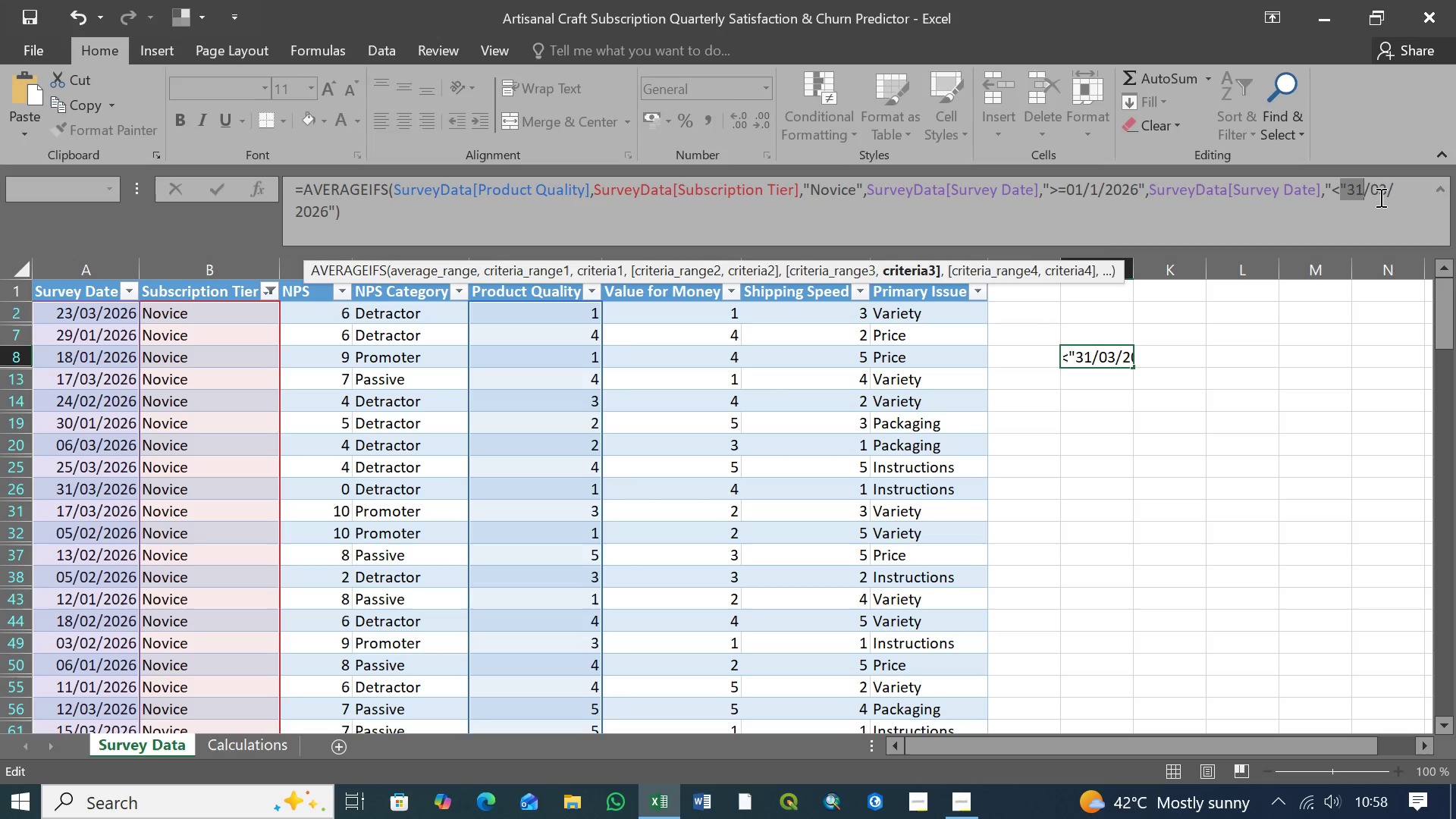 
left_click([355, 213])
 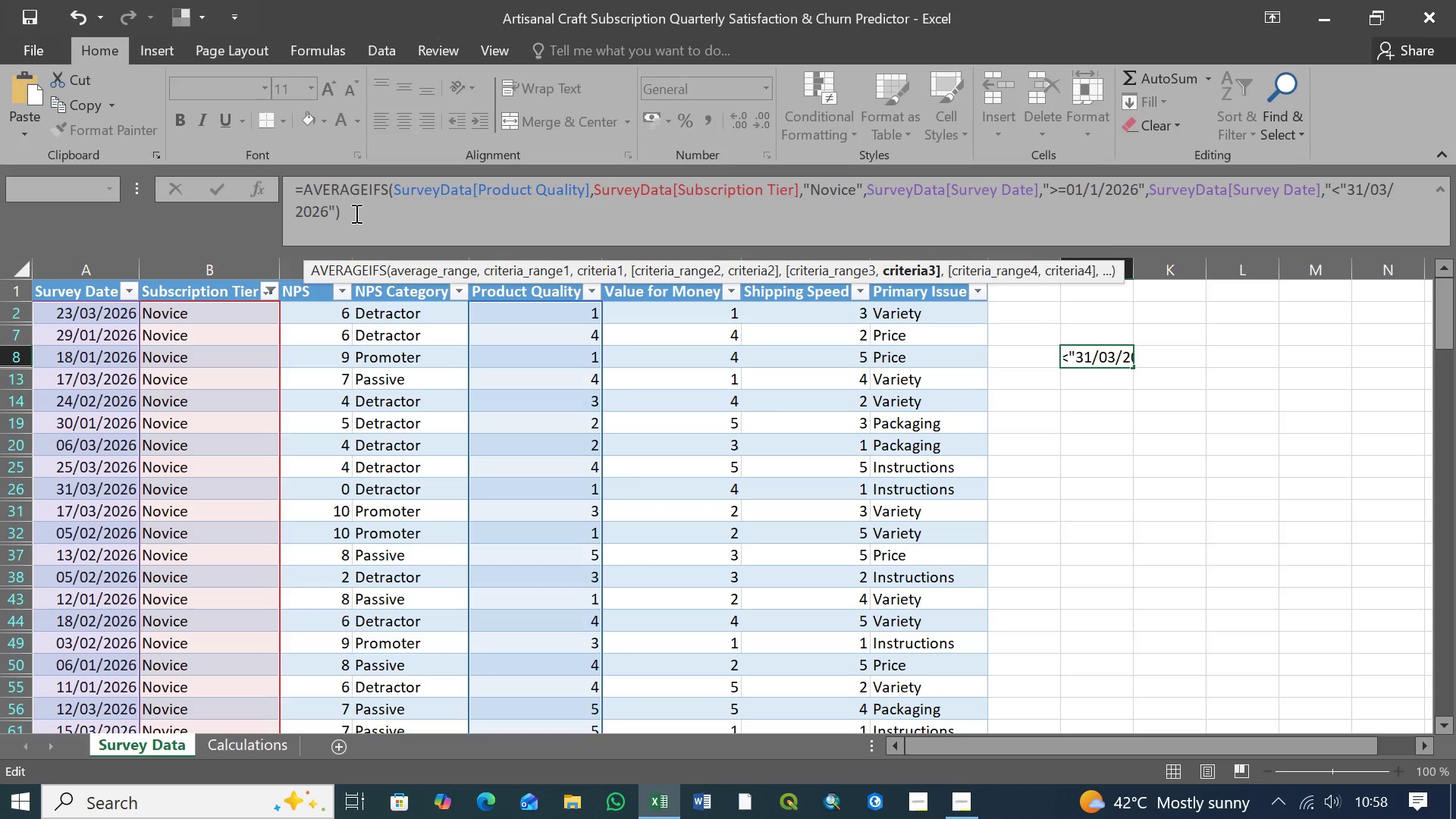 
wait(9.08)
 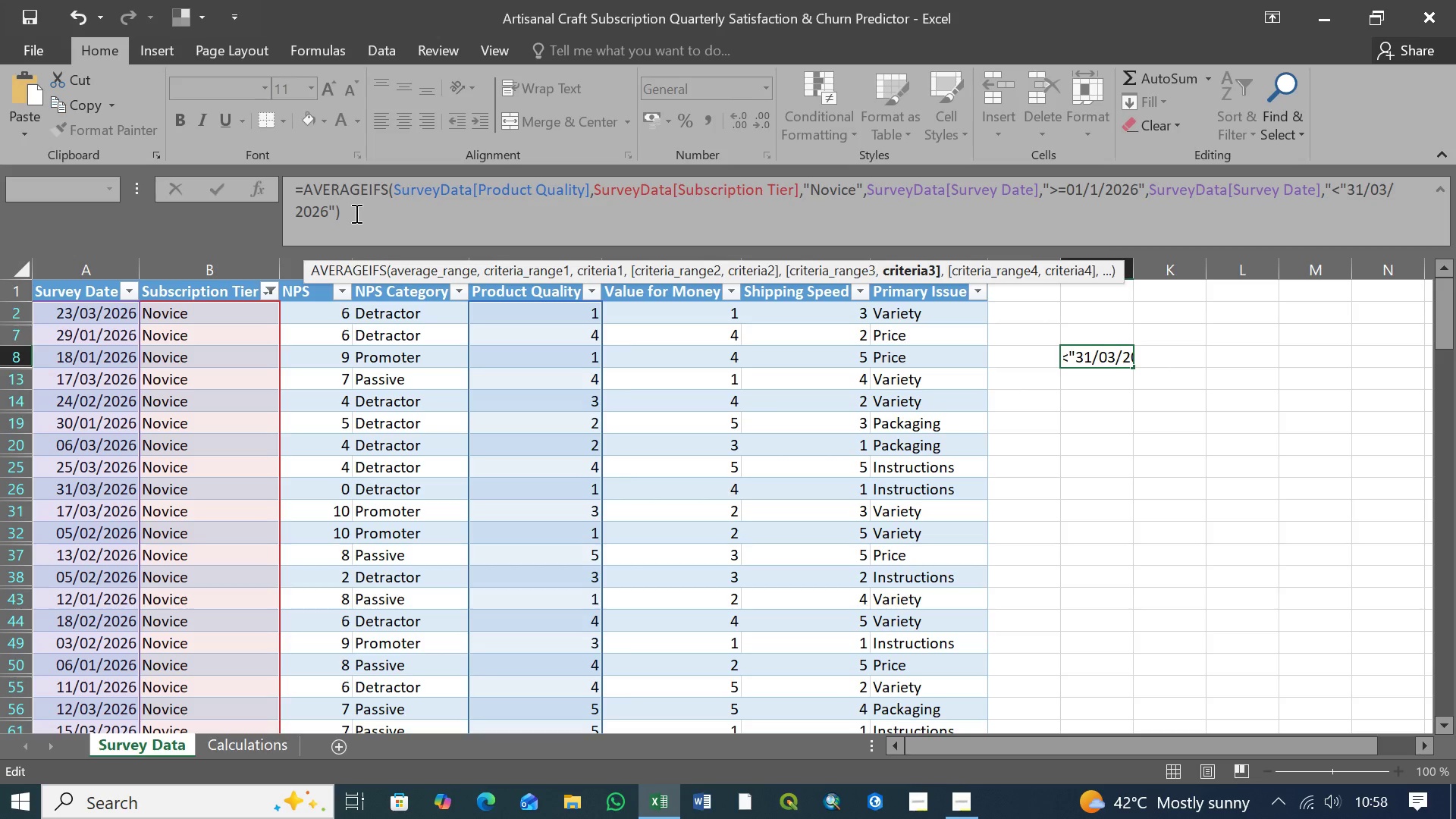 
left_click([1347, 189])
 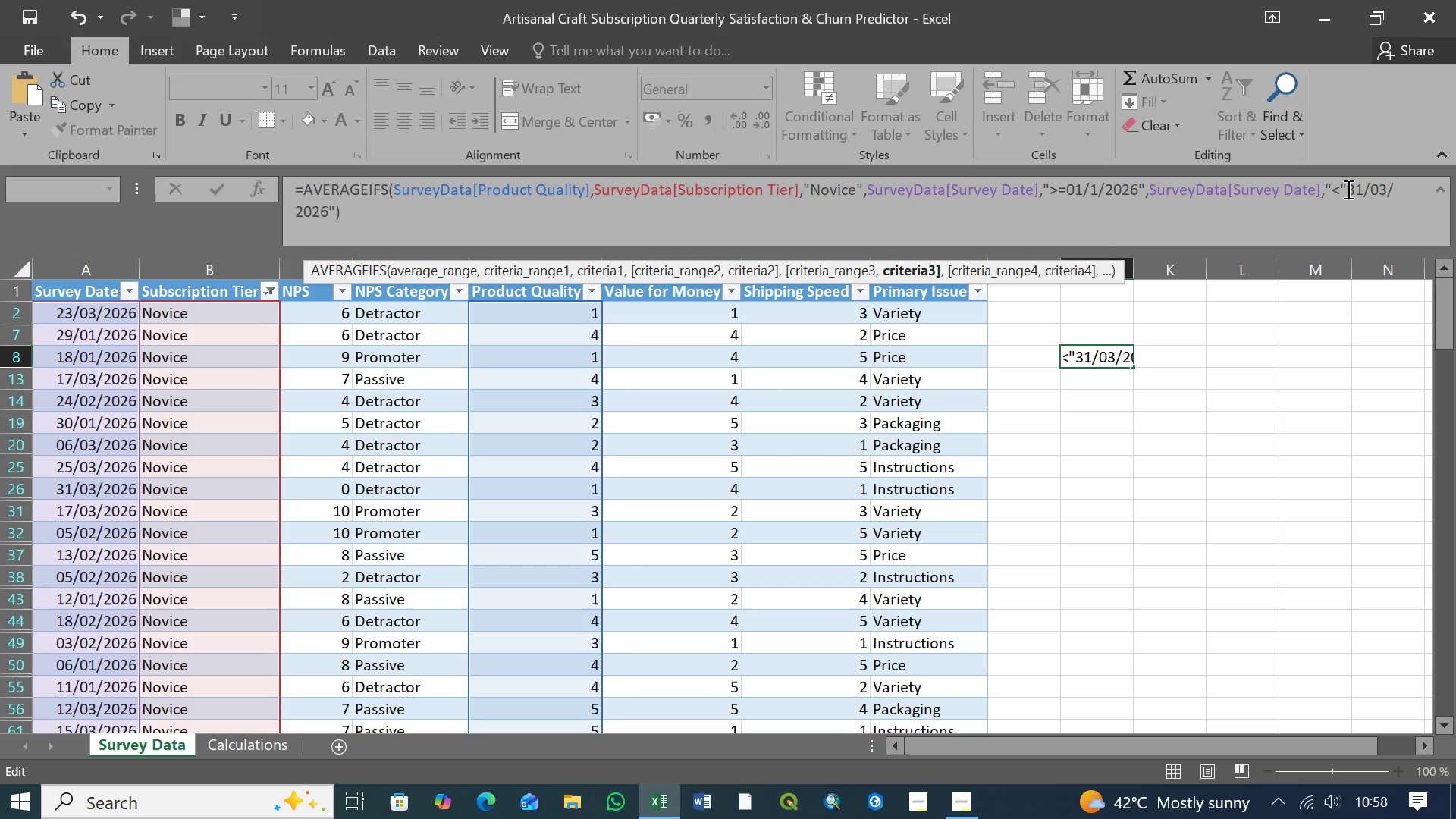 
key(Backspace)
 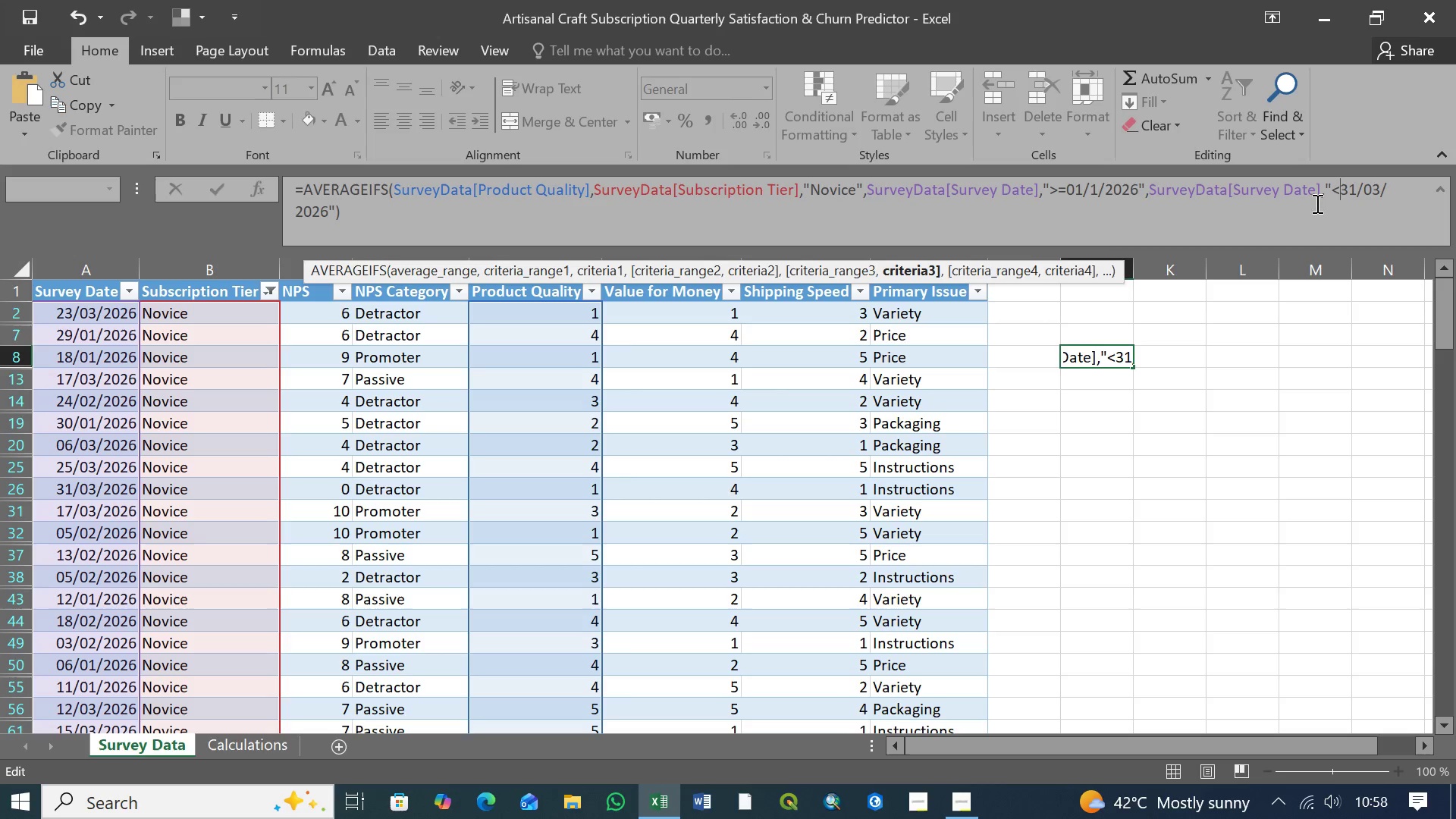 
left_click([357, 213])
 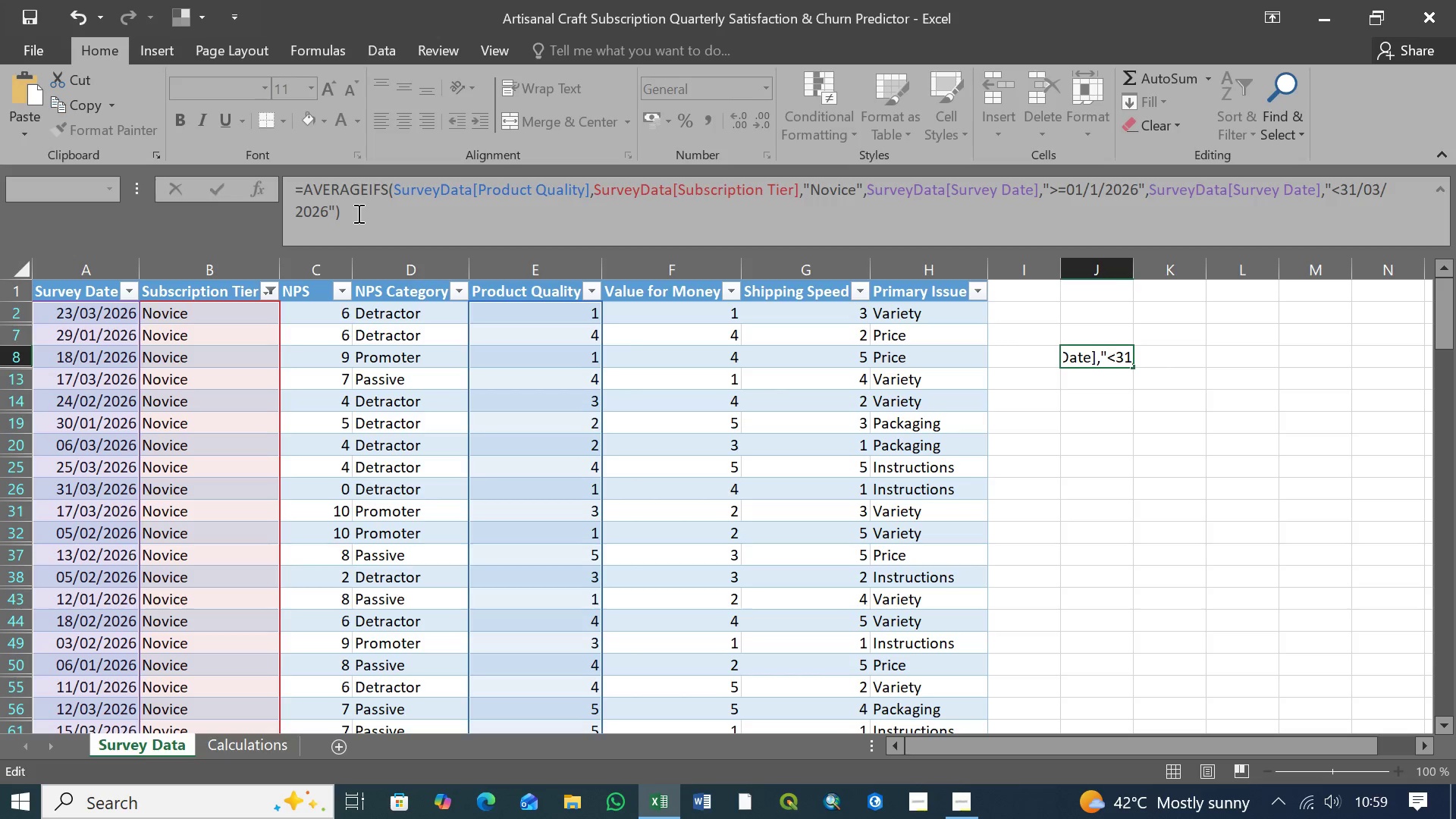 
key(Enter)
 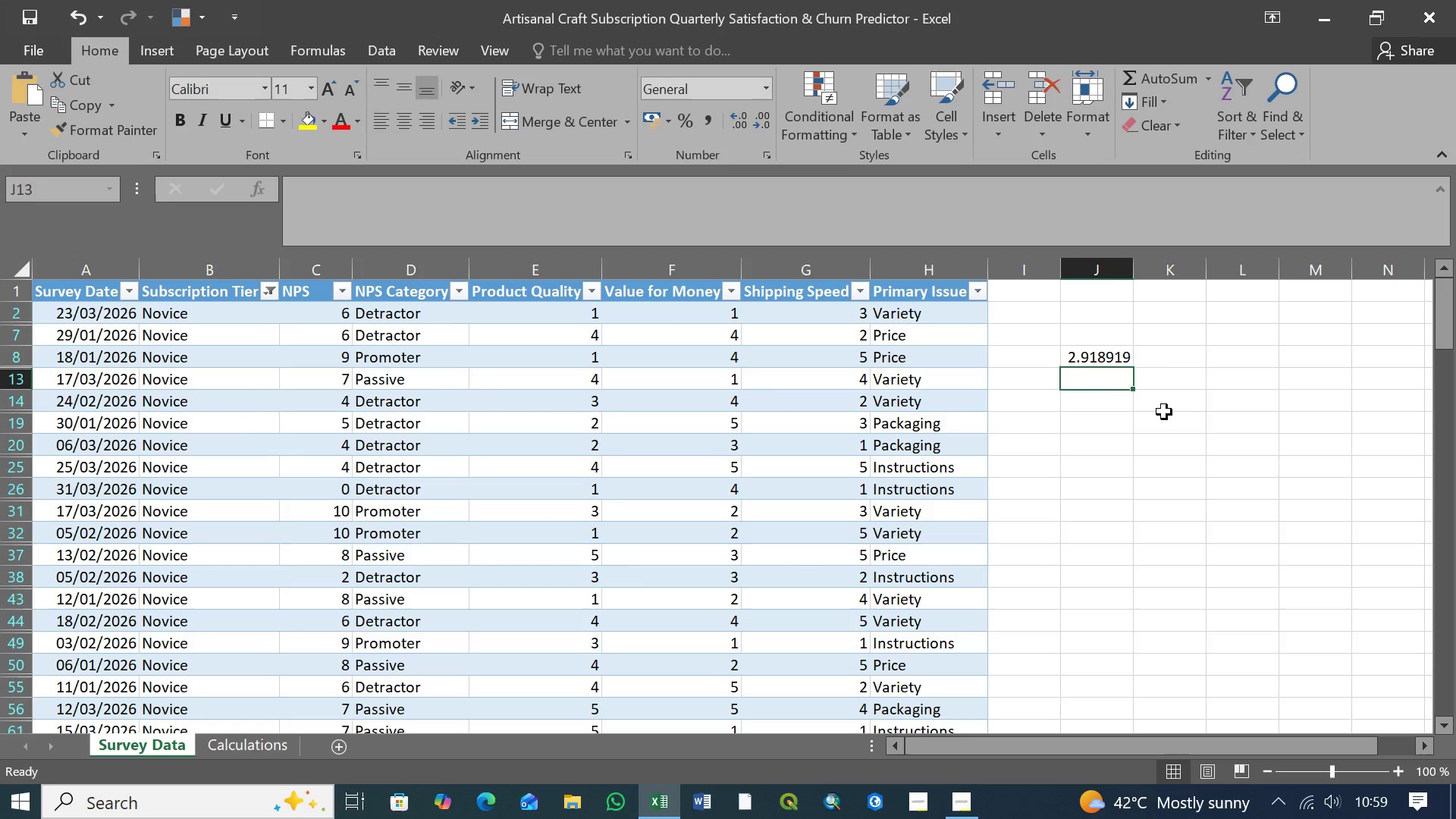 
left_click([1099, 355])
 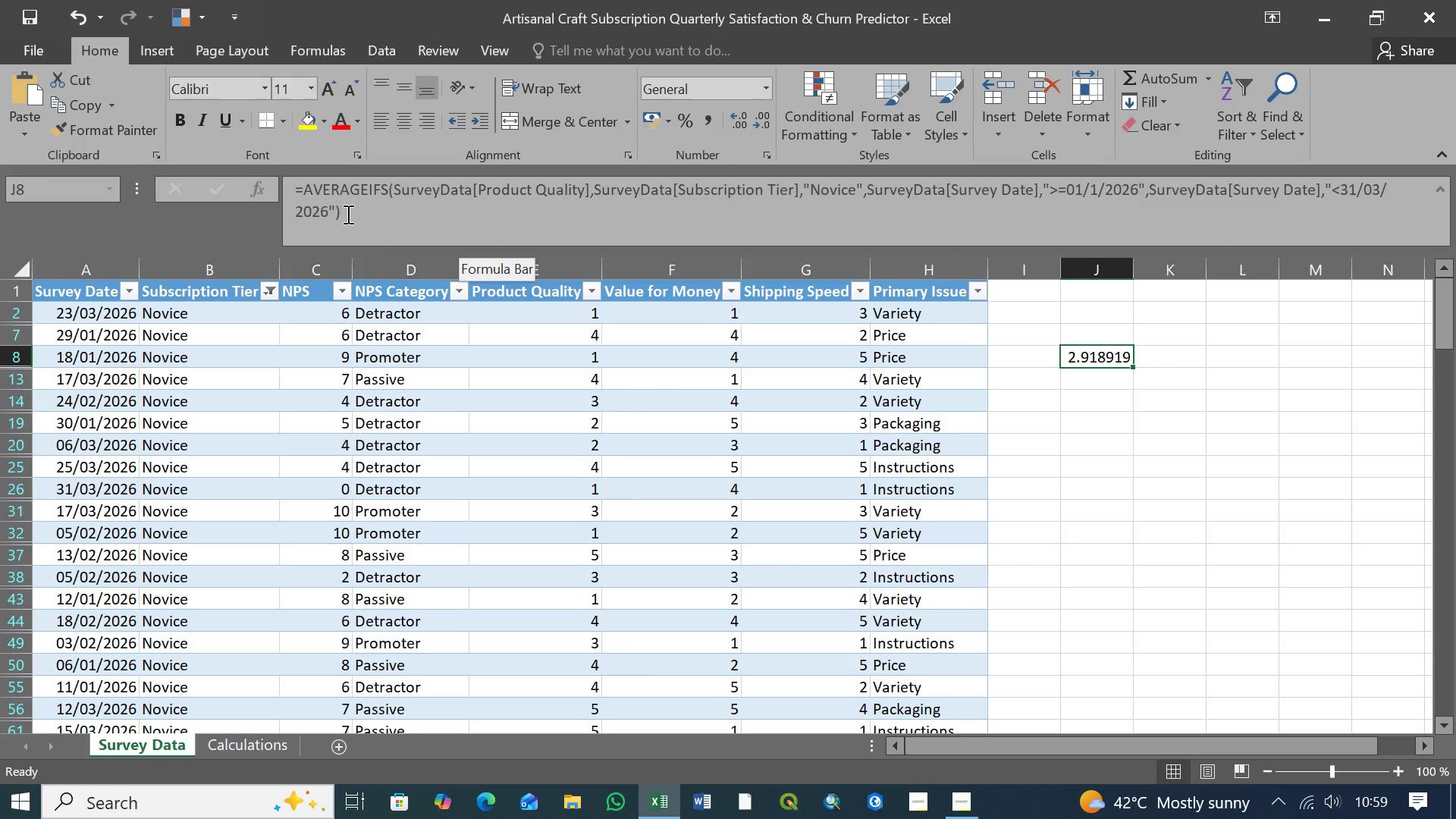 
wait(6.47)
 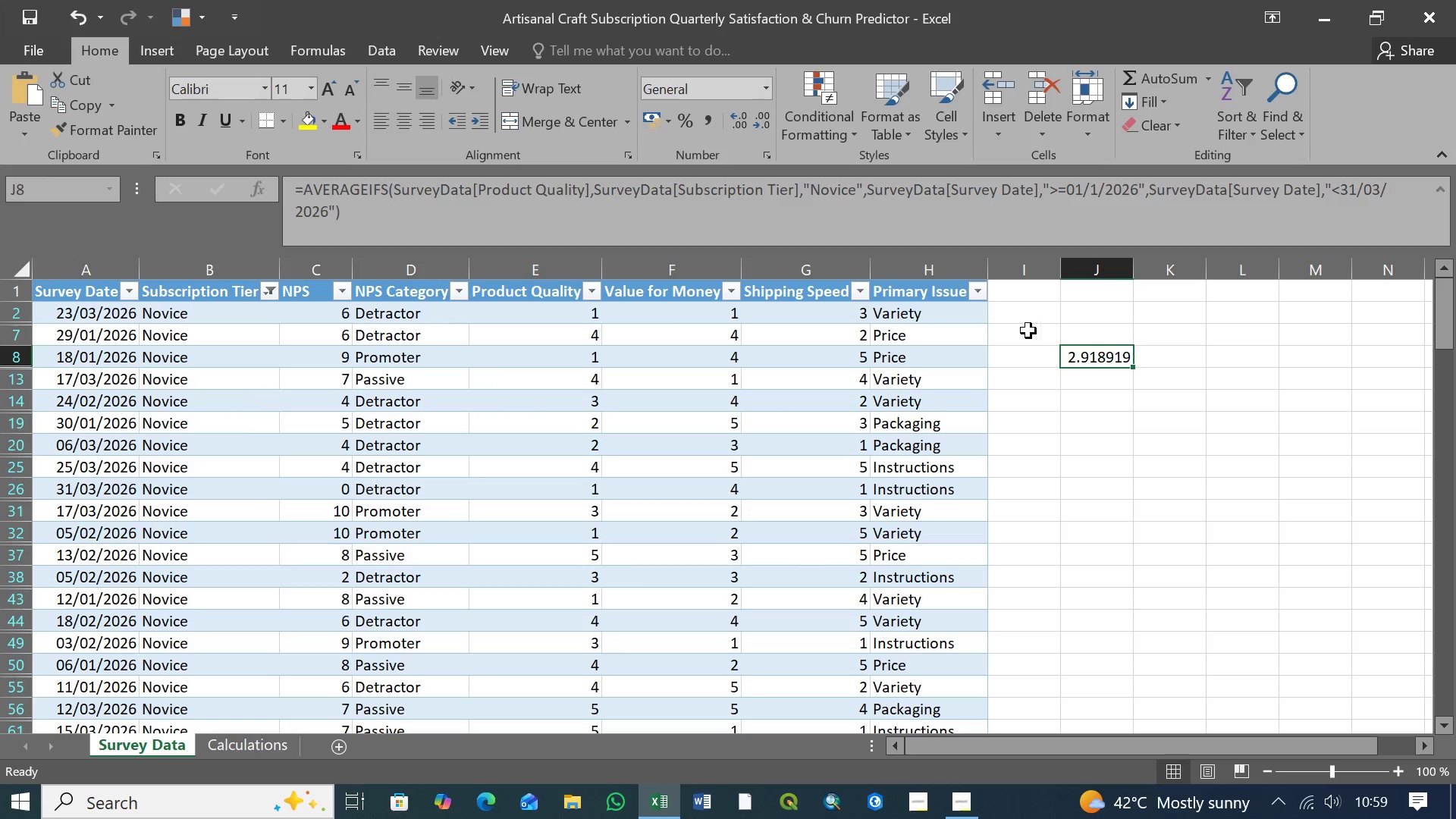 
left_click([1105, 357])
 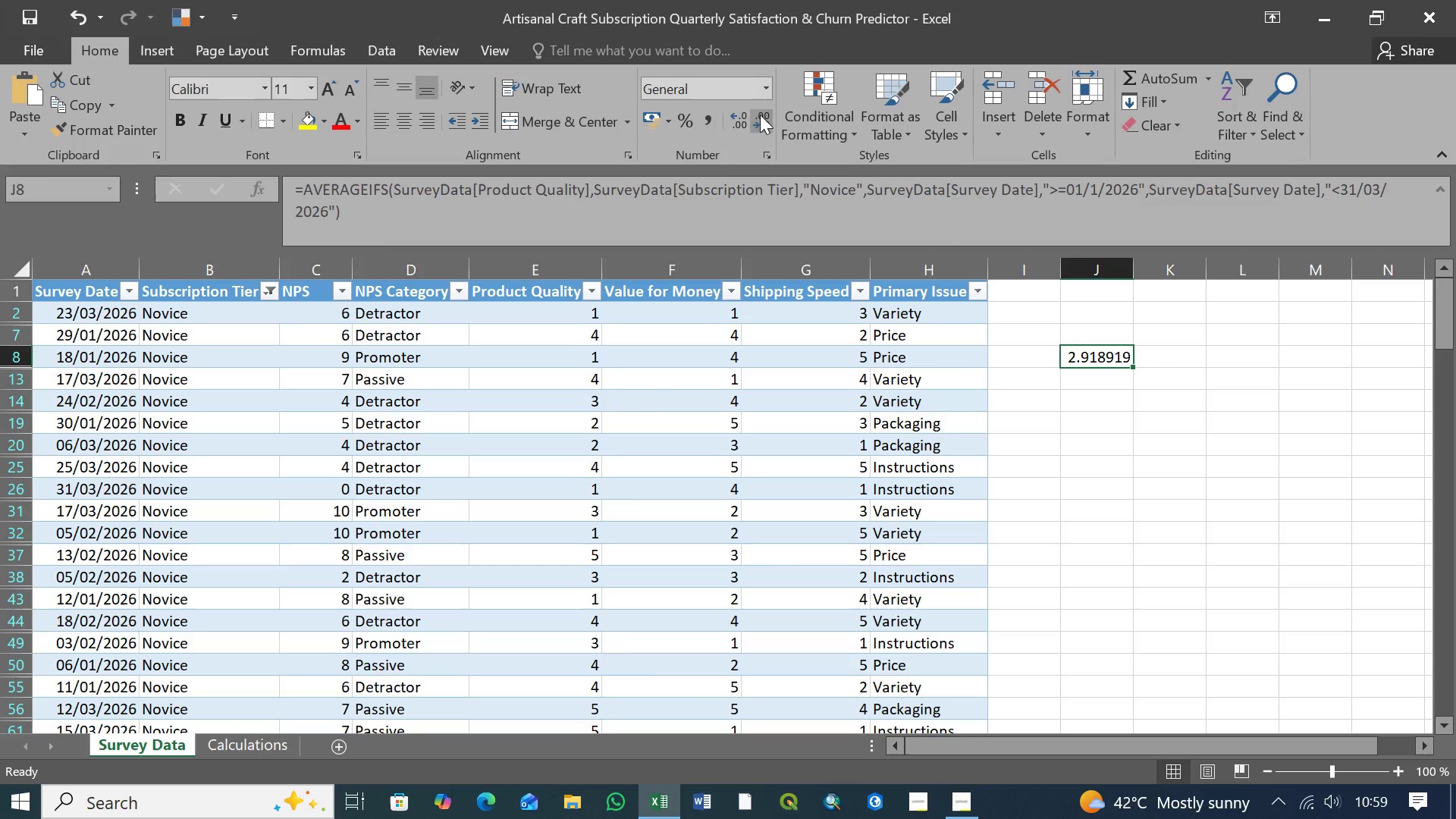 
double_click([761, 121])
 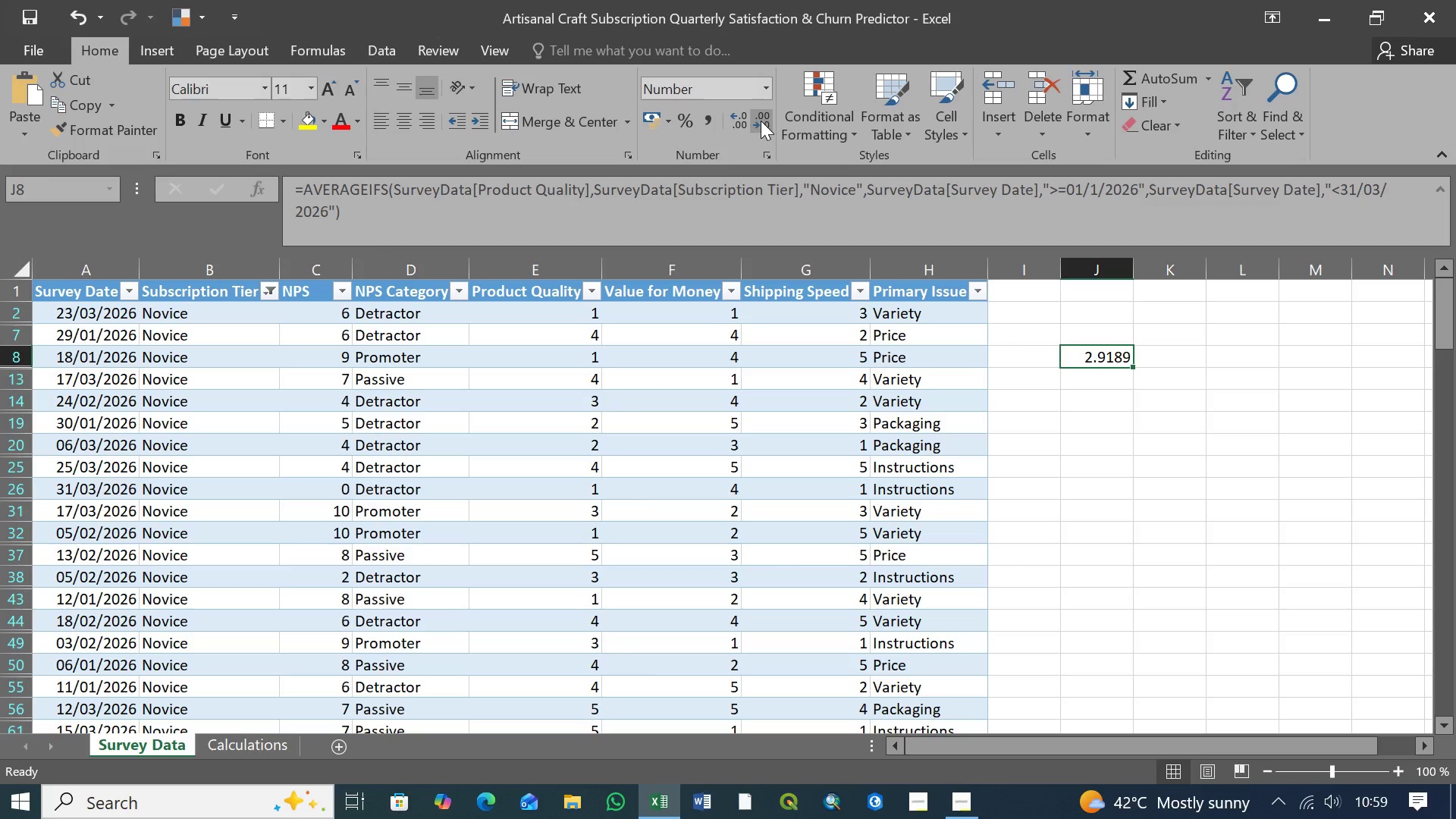 
triple_click([761, 121])
 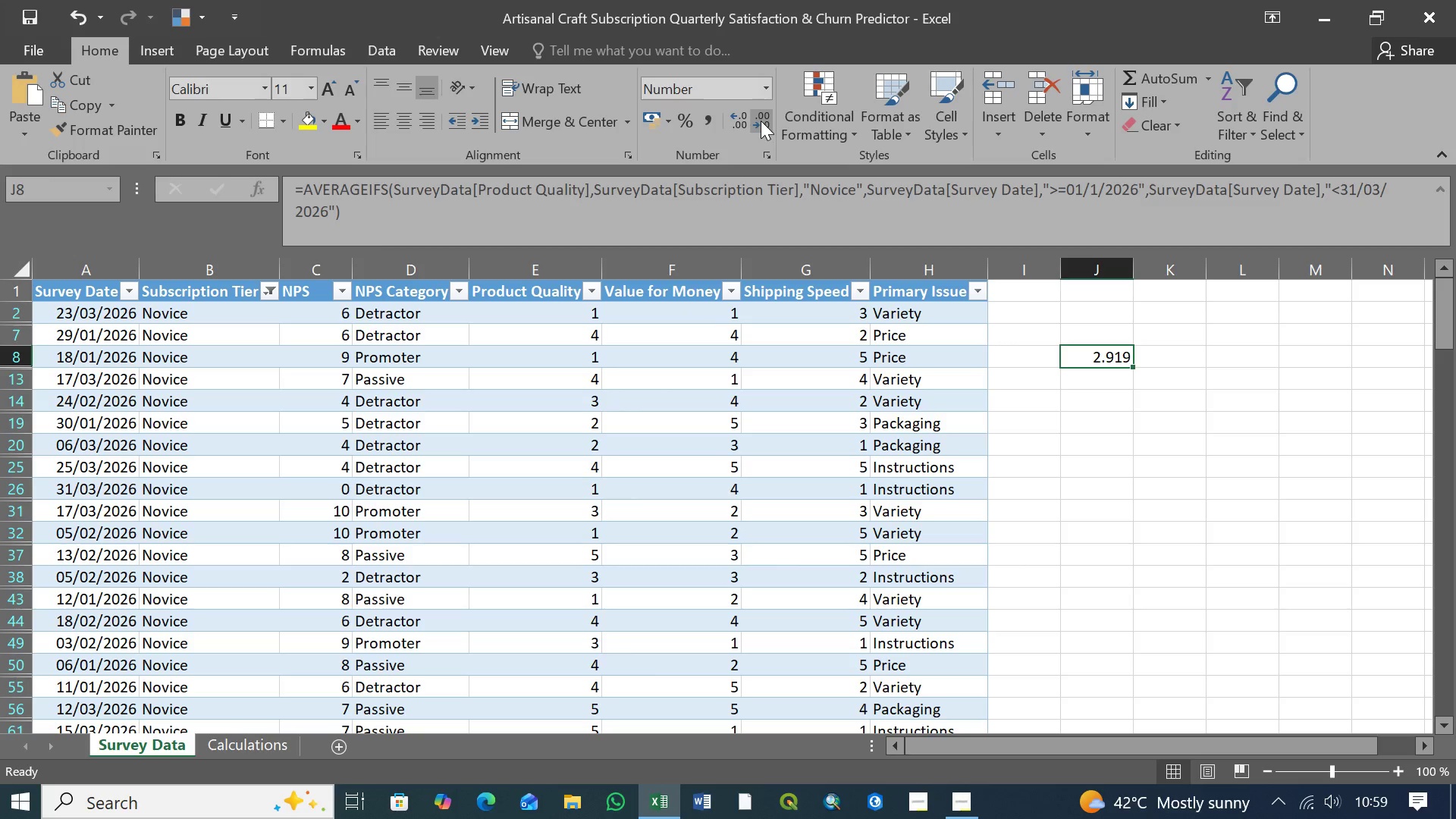 
triple_click([761, 121])
 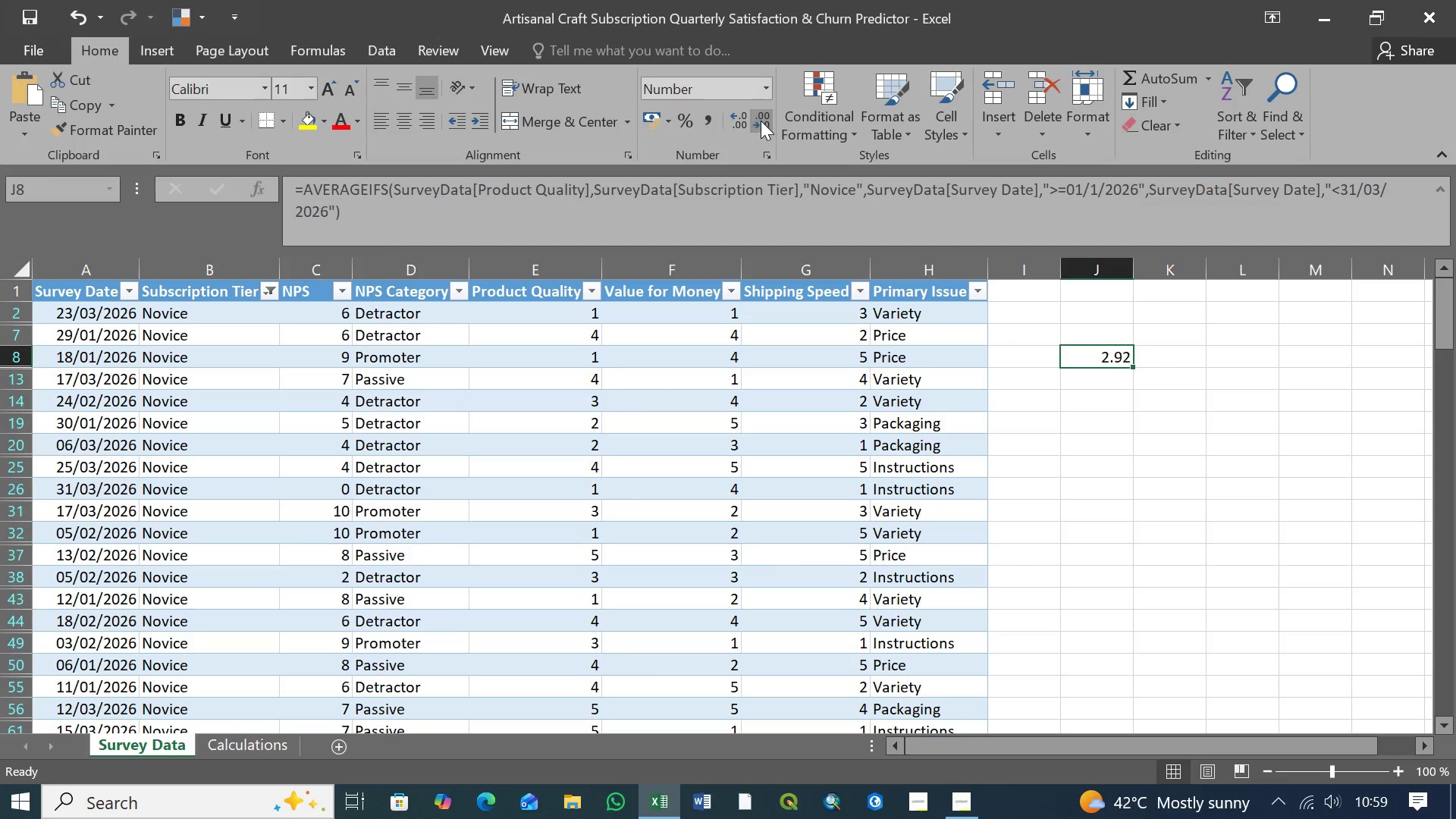 
triple_click([761, 121])
 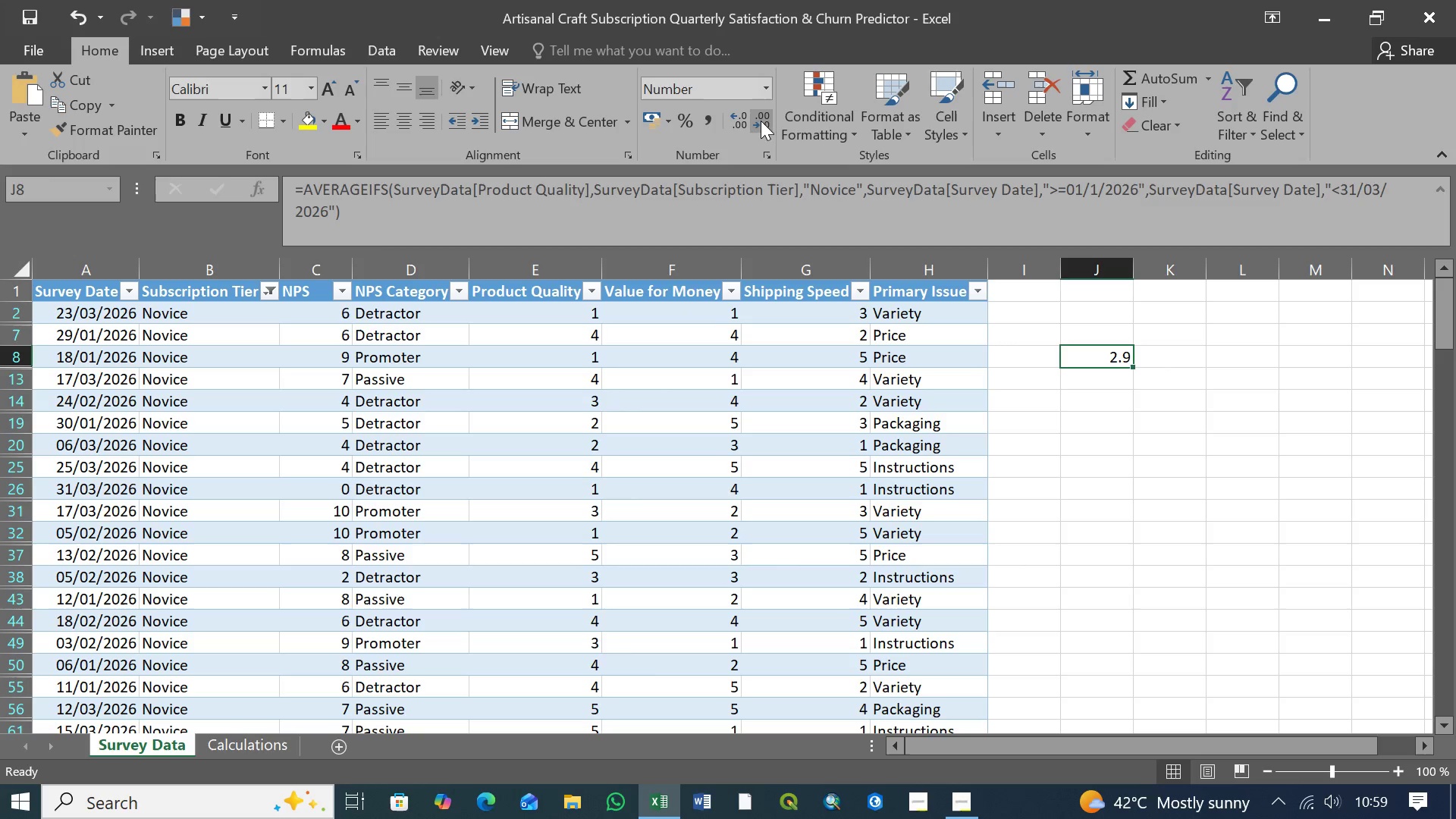 
triple_click([761, 121])
 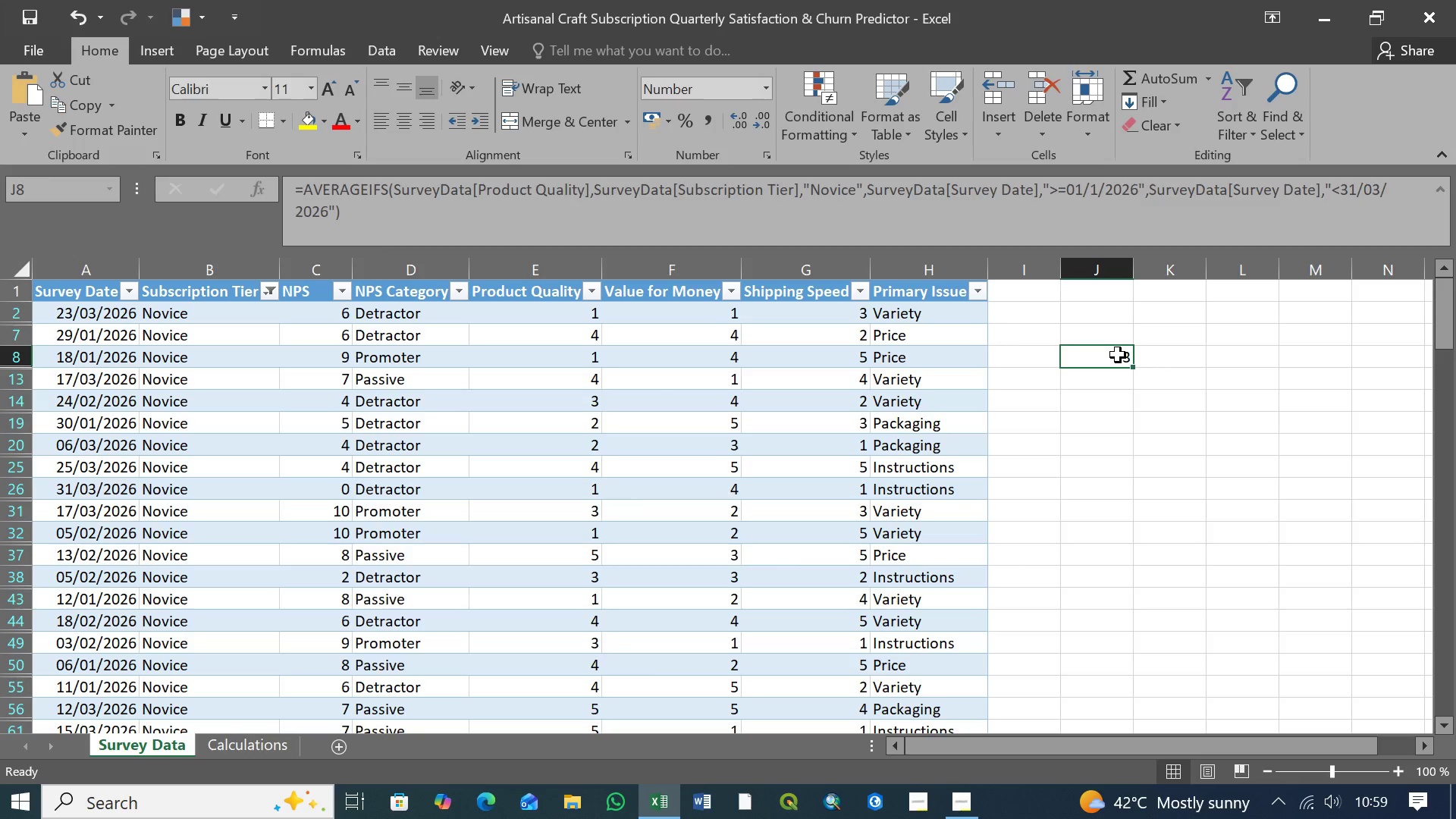 
wait(13.56)
 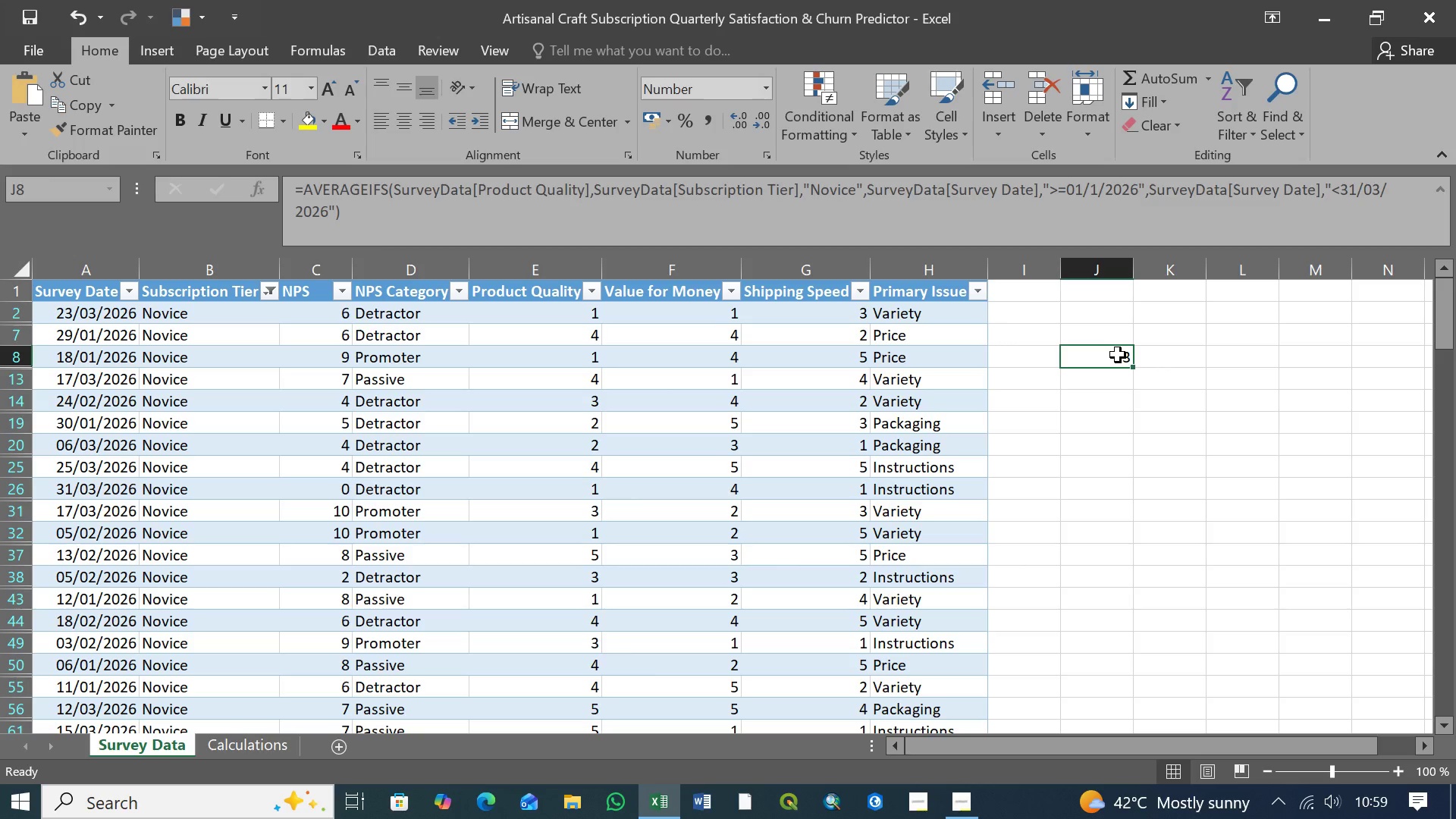 
left_click([240, 746])
 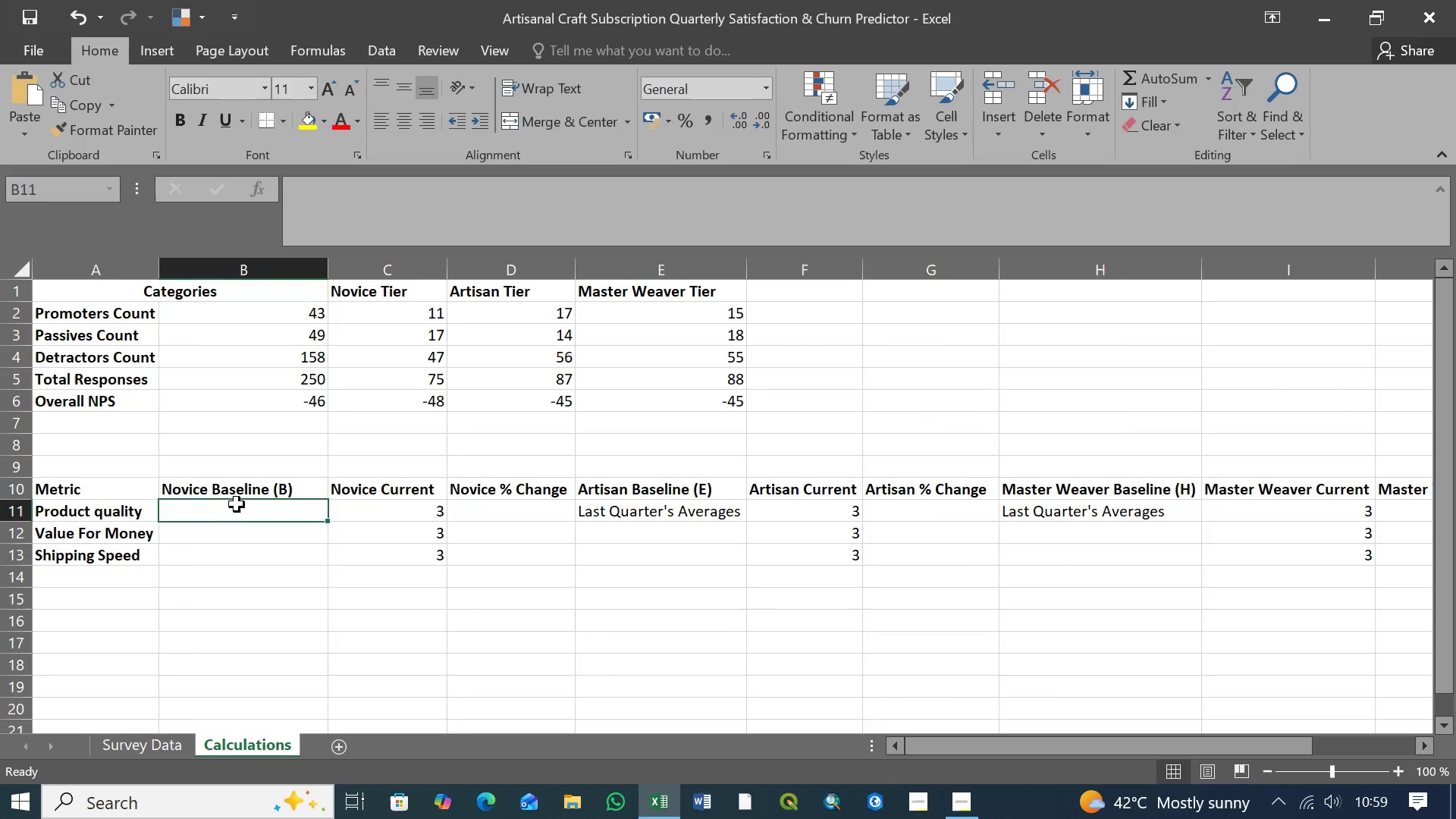 
left_click([237, 511])
 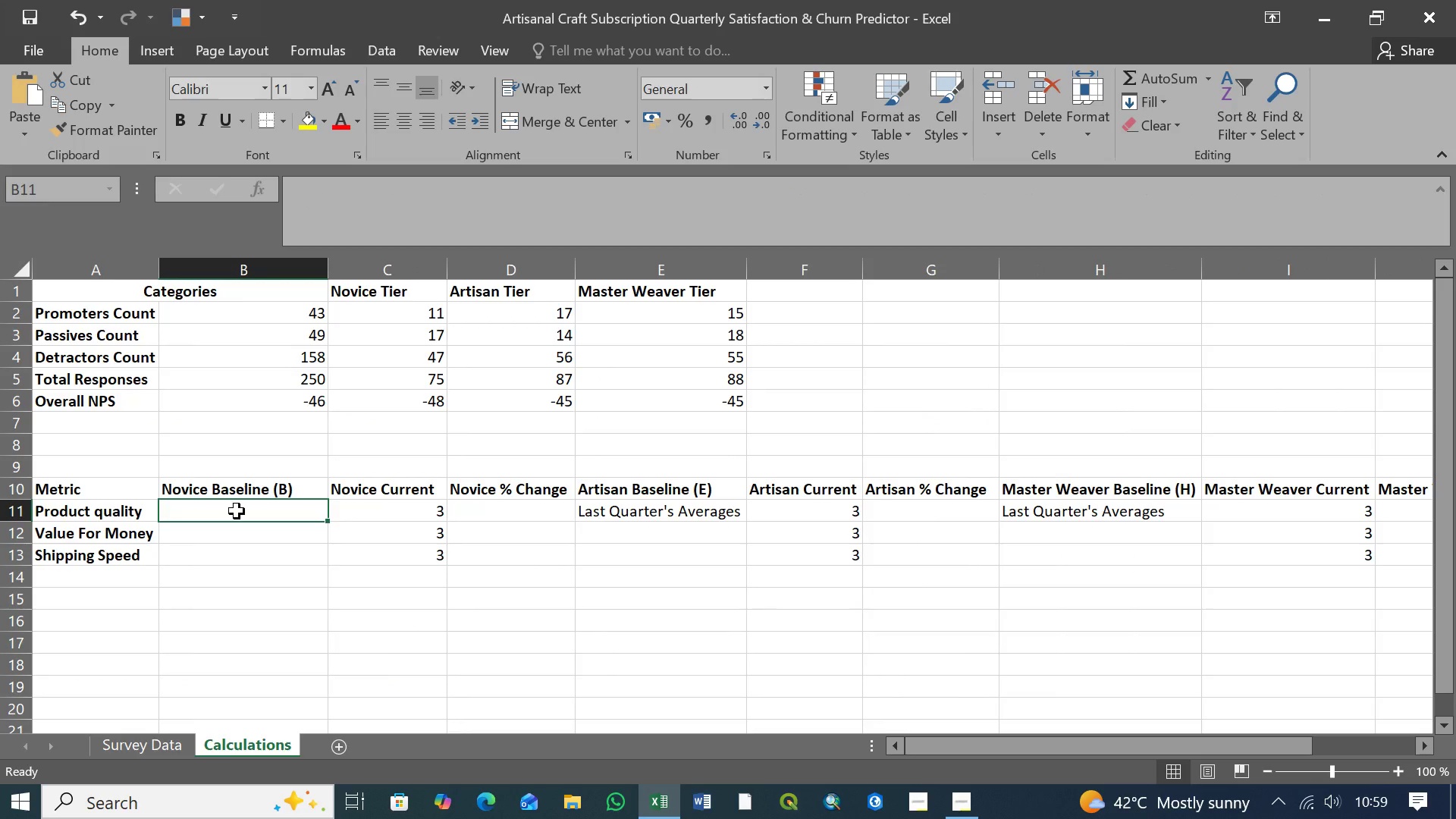 
key(3)
 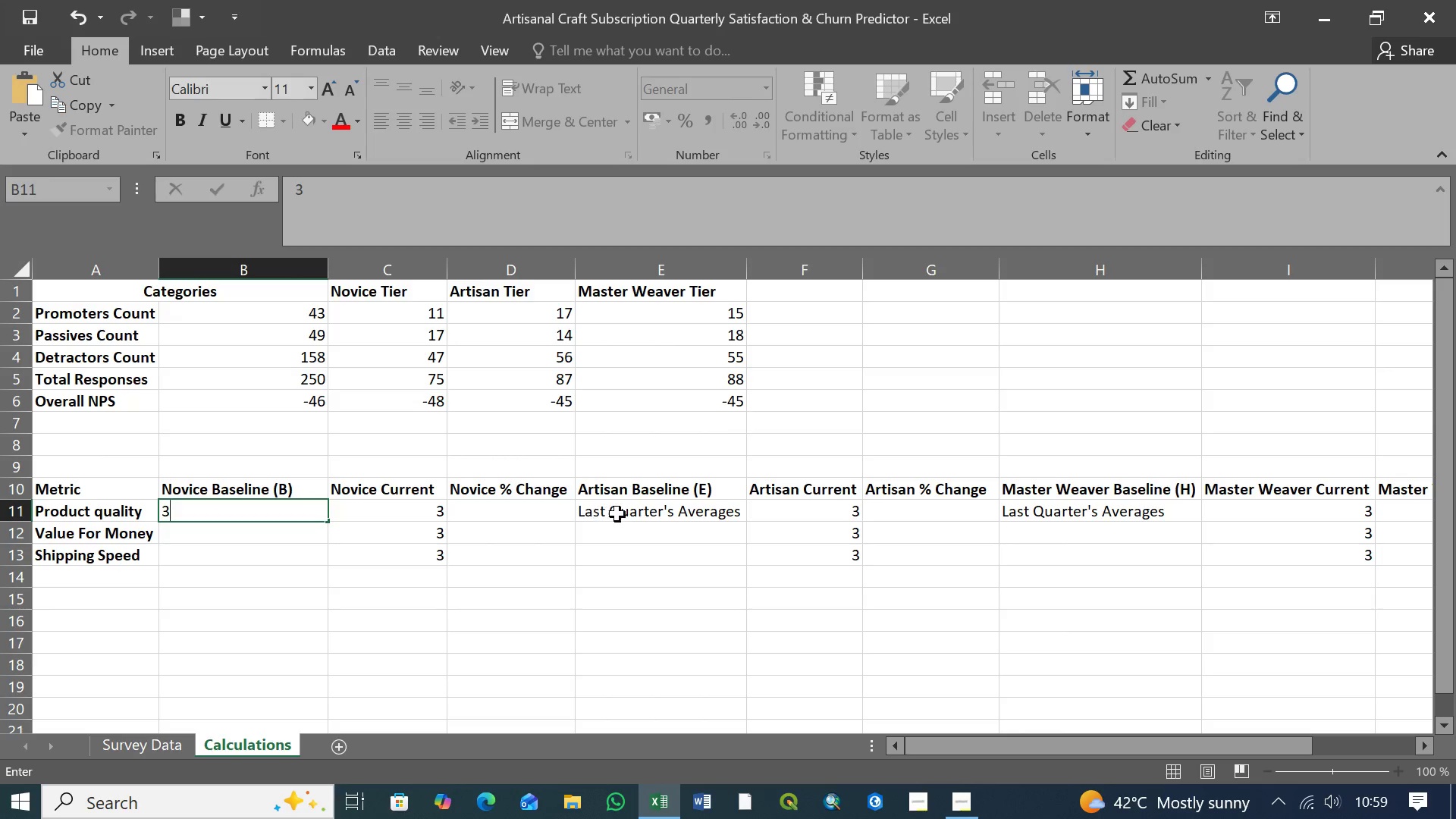 
wait(5.83)
 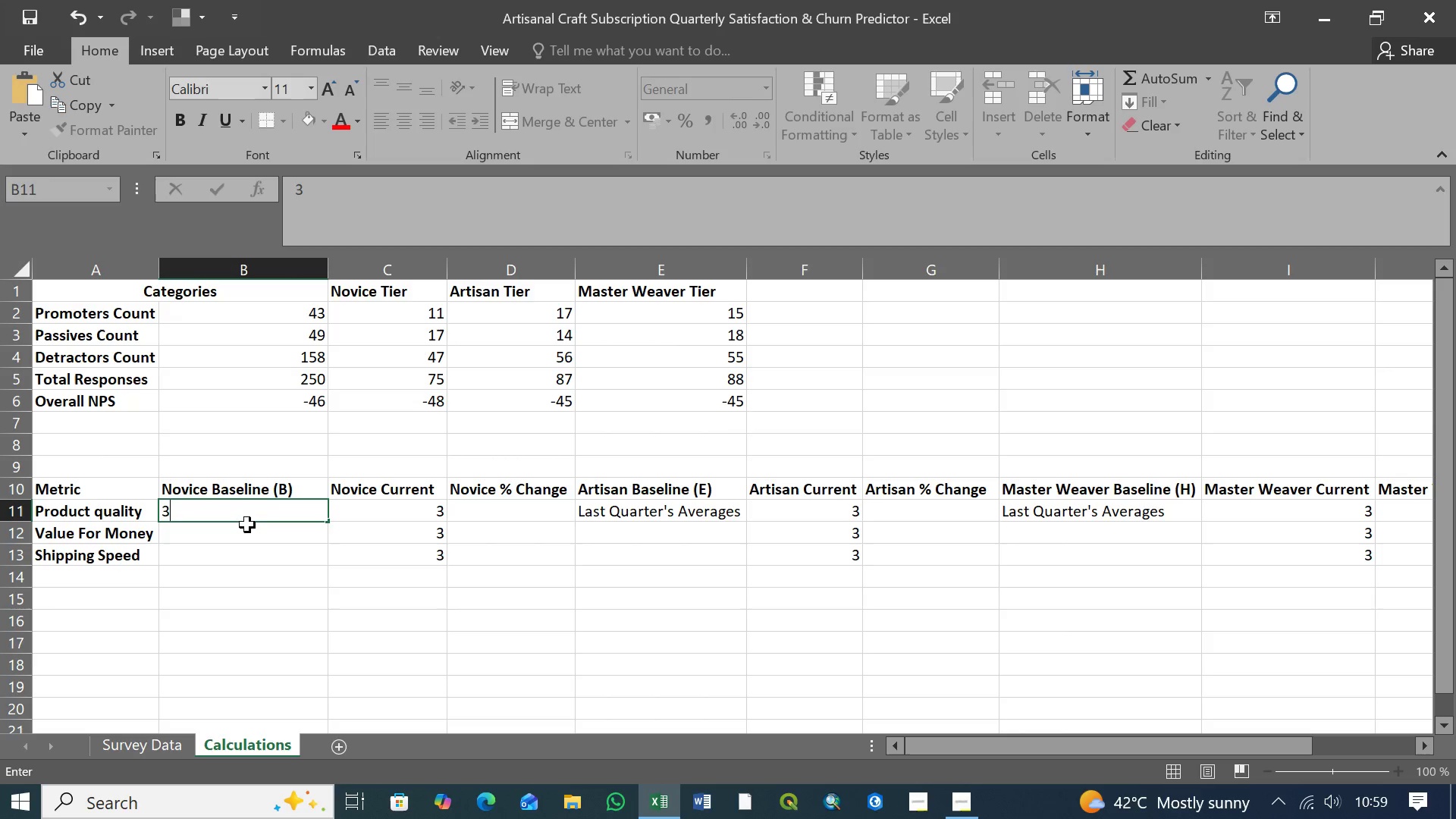 
left_click([648, 513])
 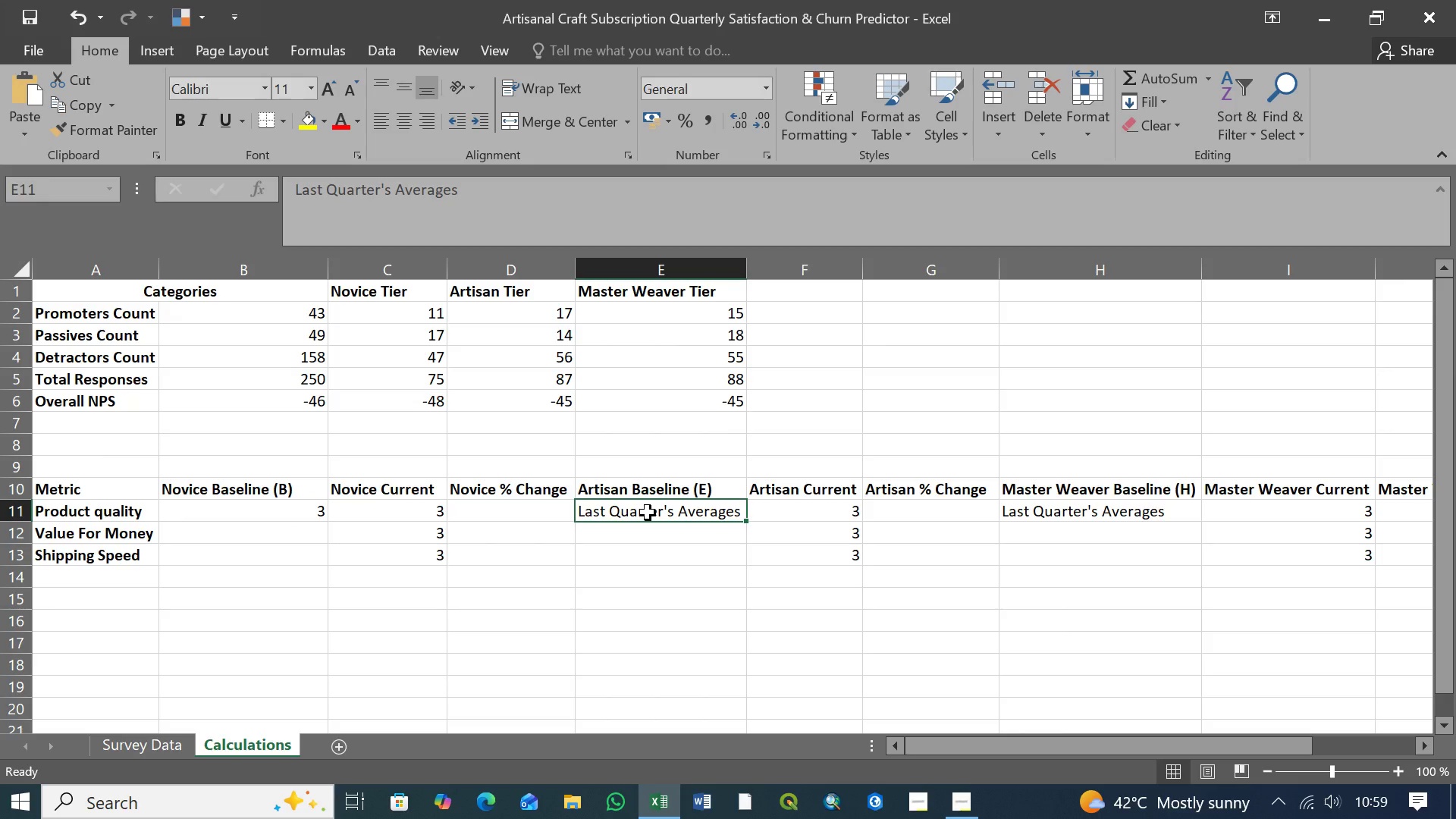 
wait(5.25)
 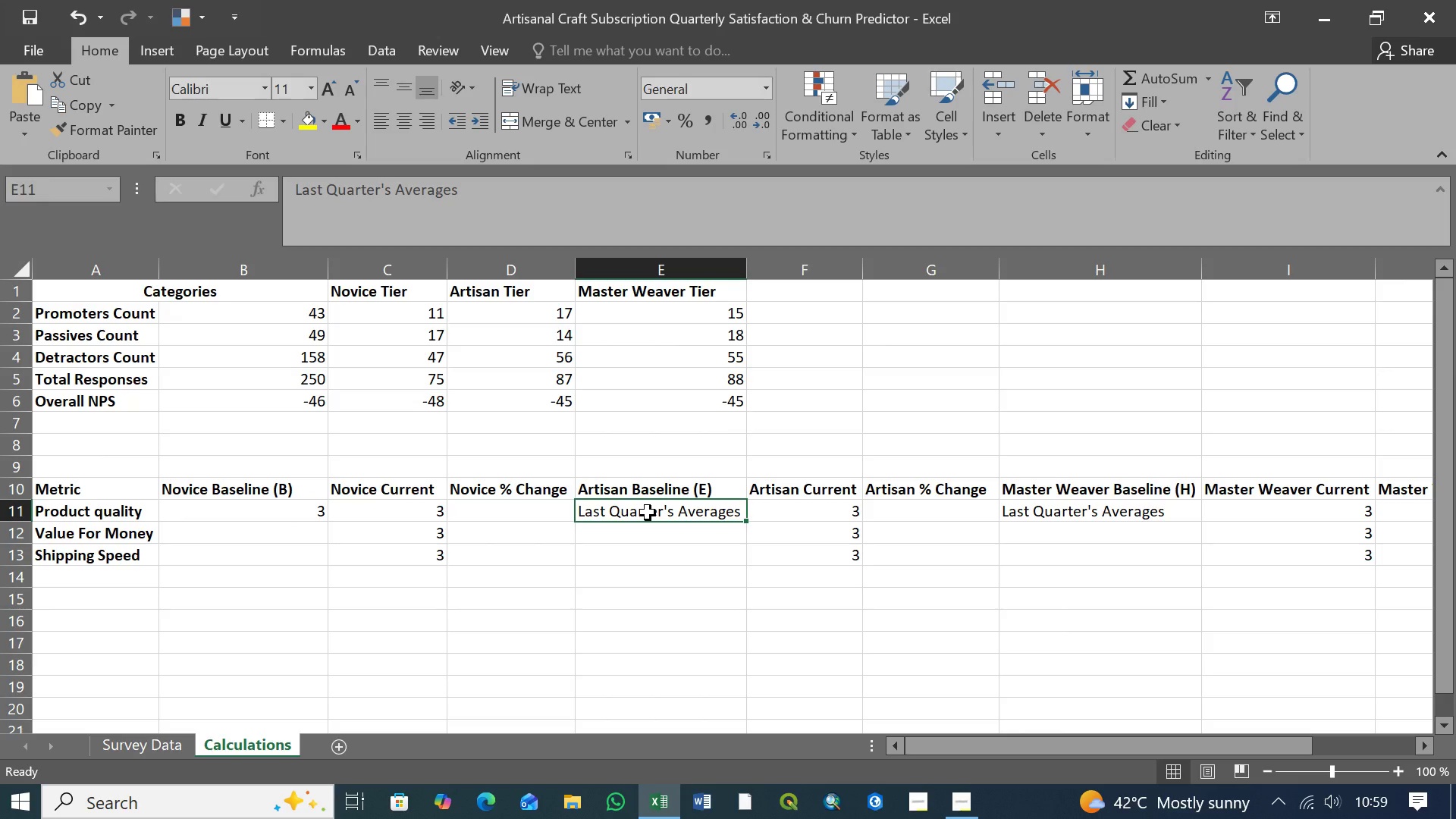 
key(Delete)
 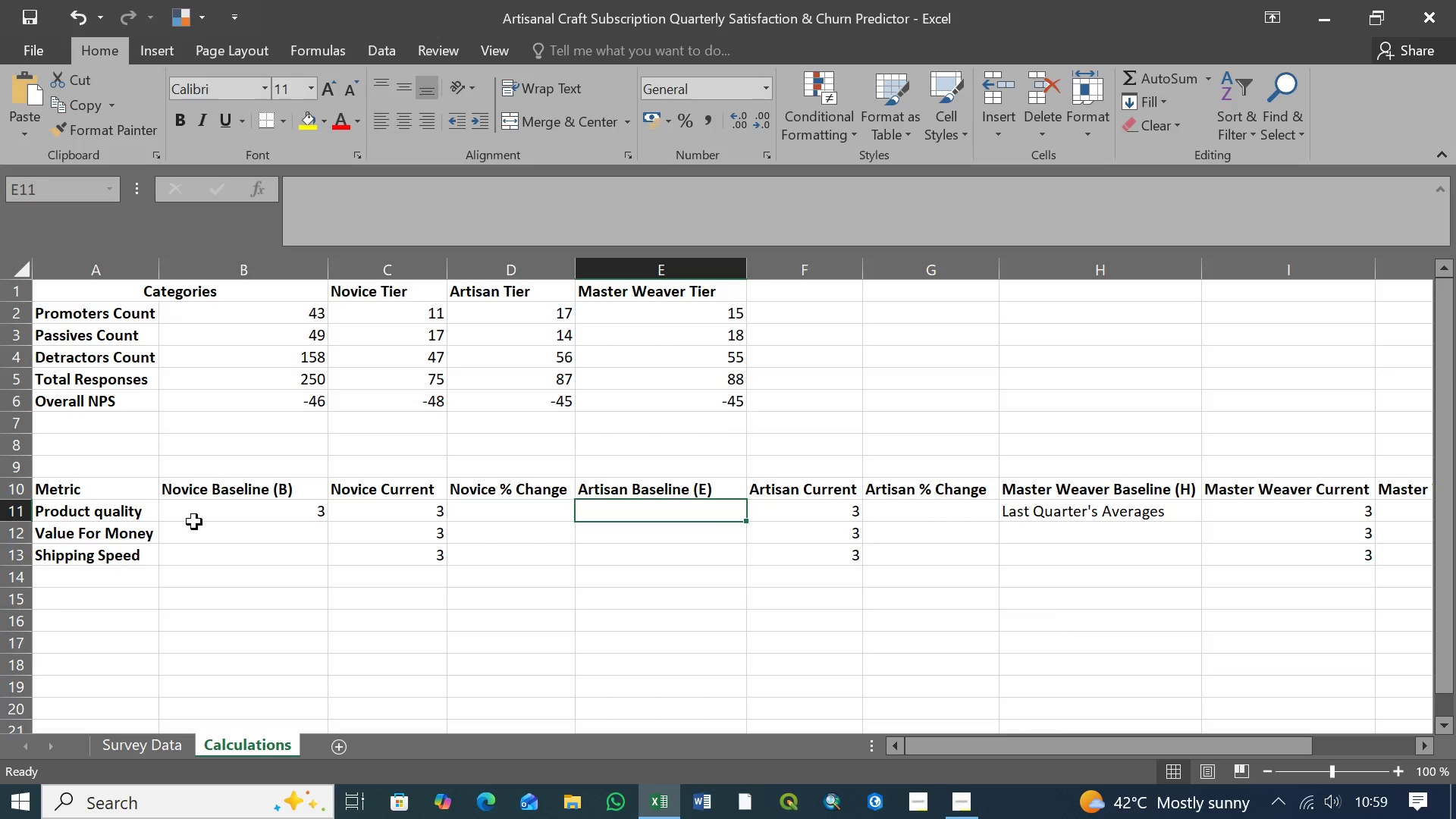 
left_click([266, 513])
 